 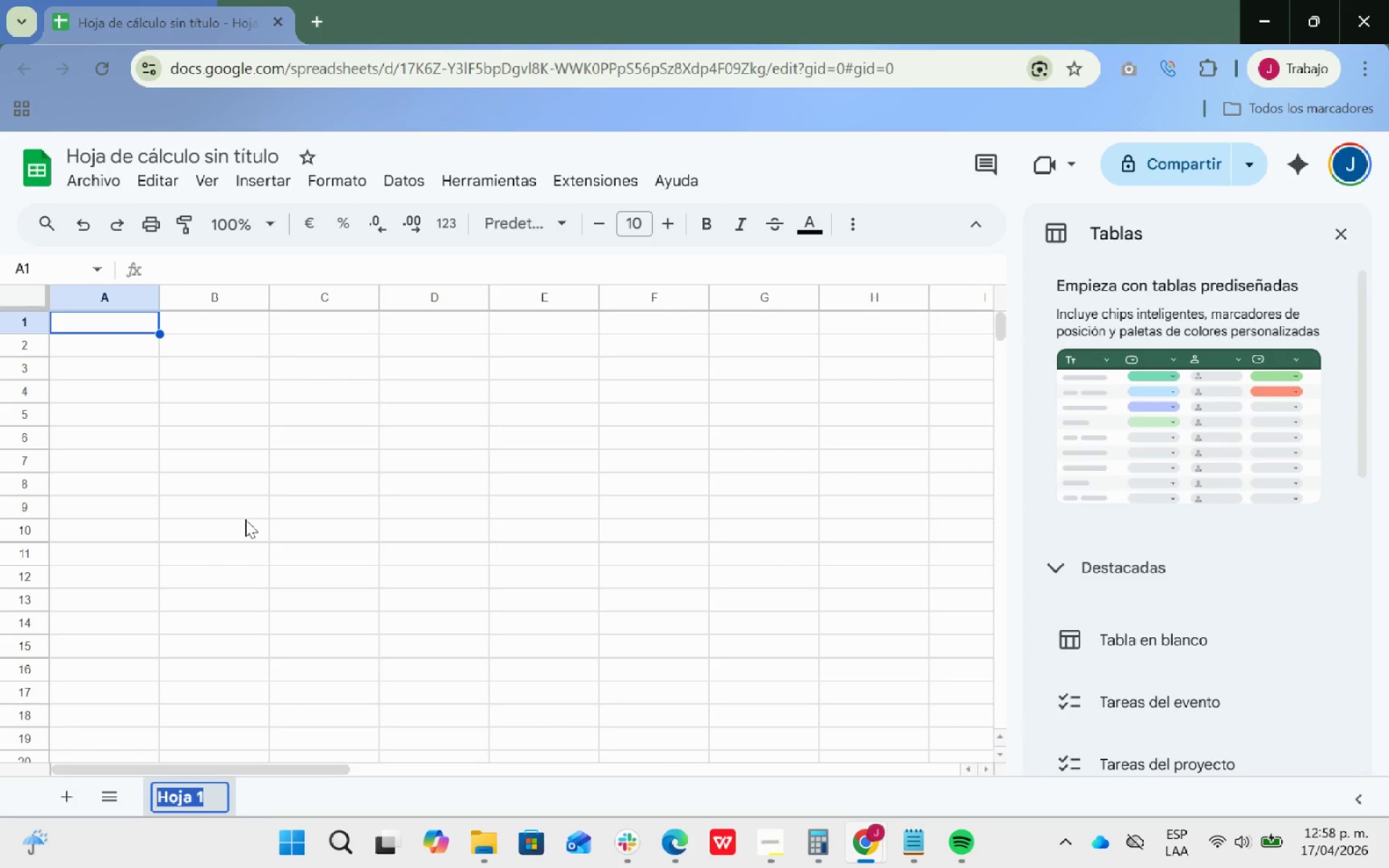 
type(Instrucciones)
 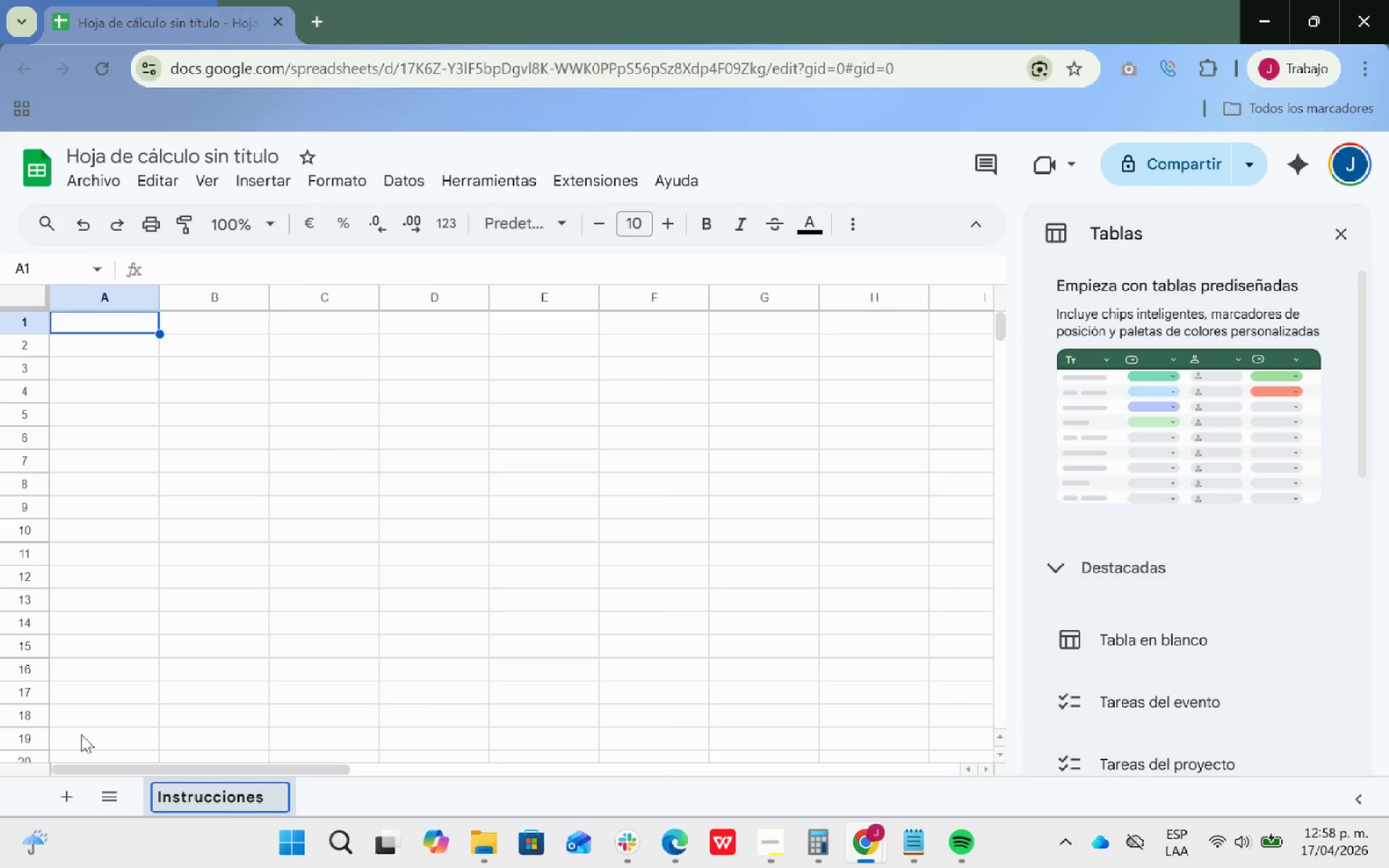 
mouse_move([85, 794])
 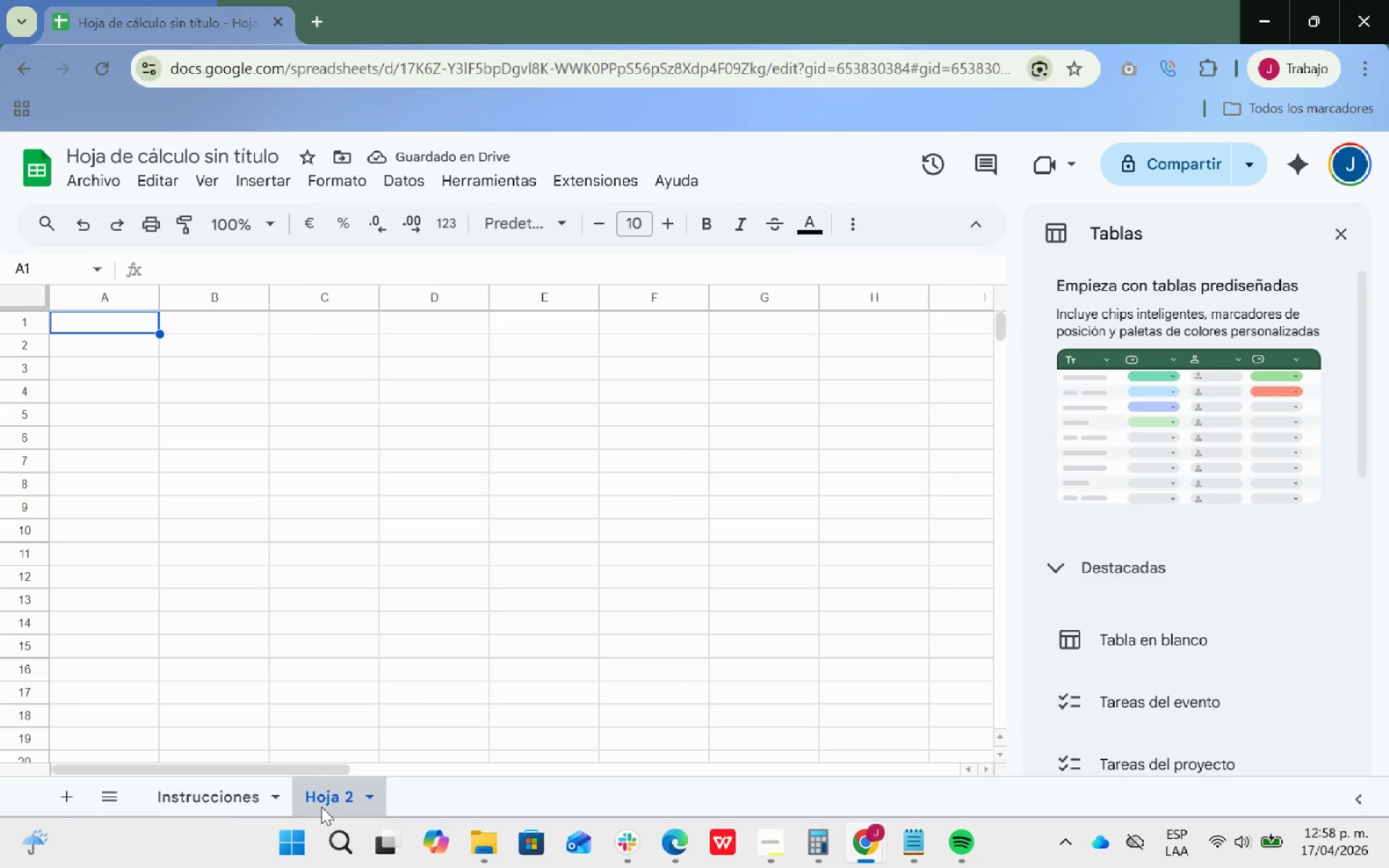 
right_click([321, 798])
 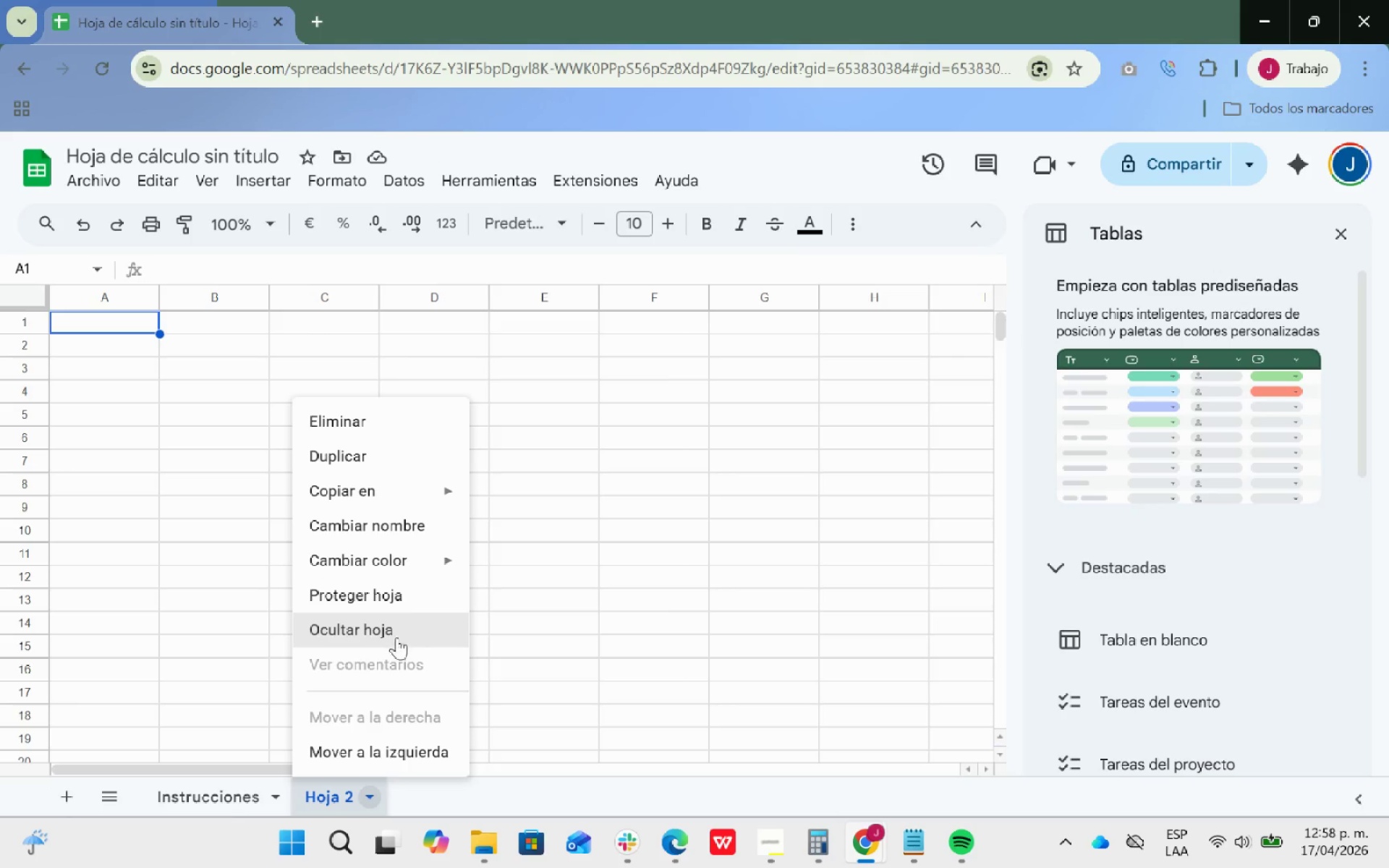 
left_click([395, 527])
 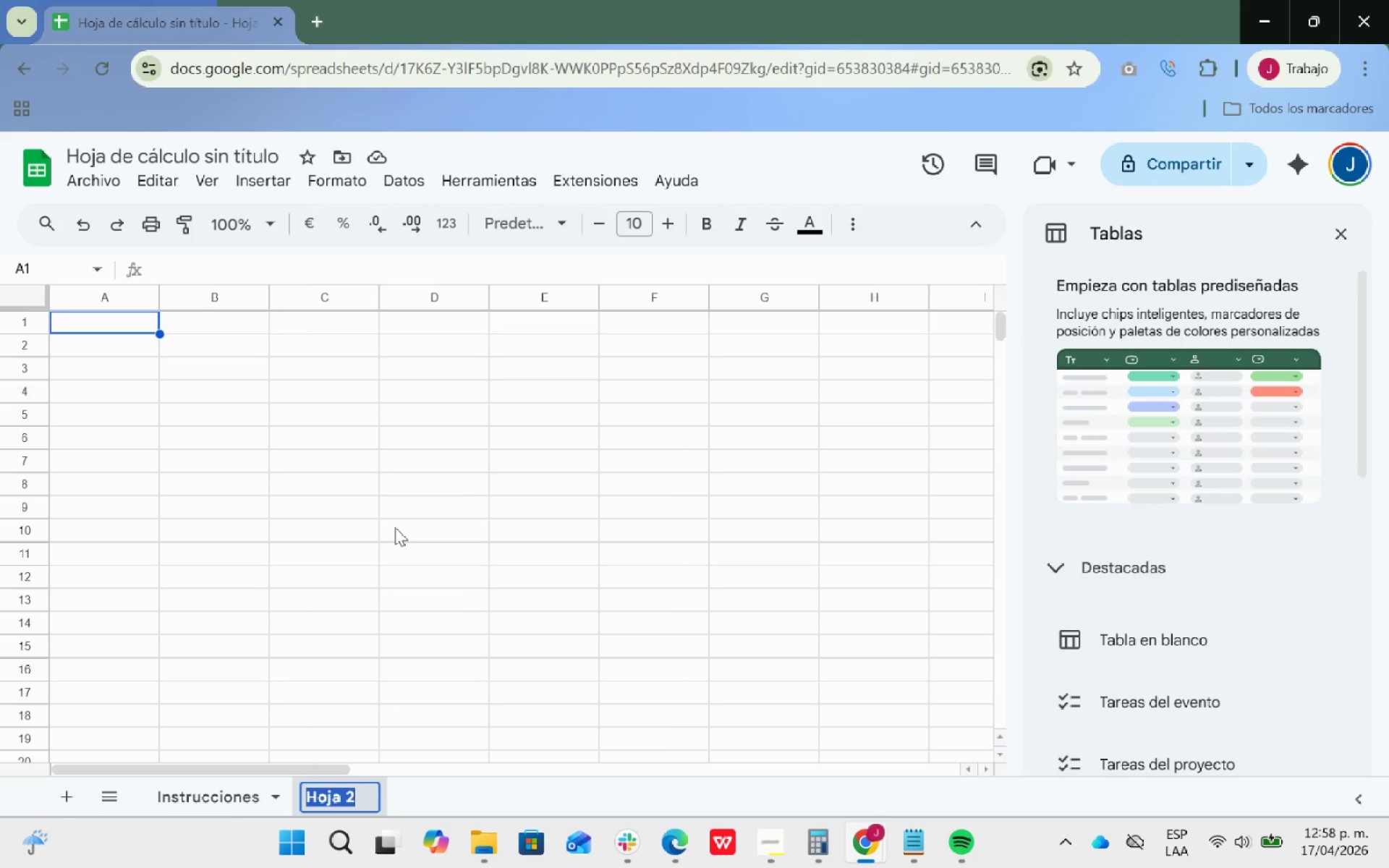 
type(Configuracion)
 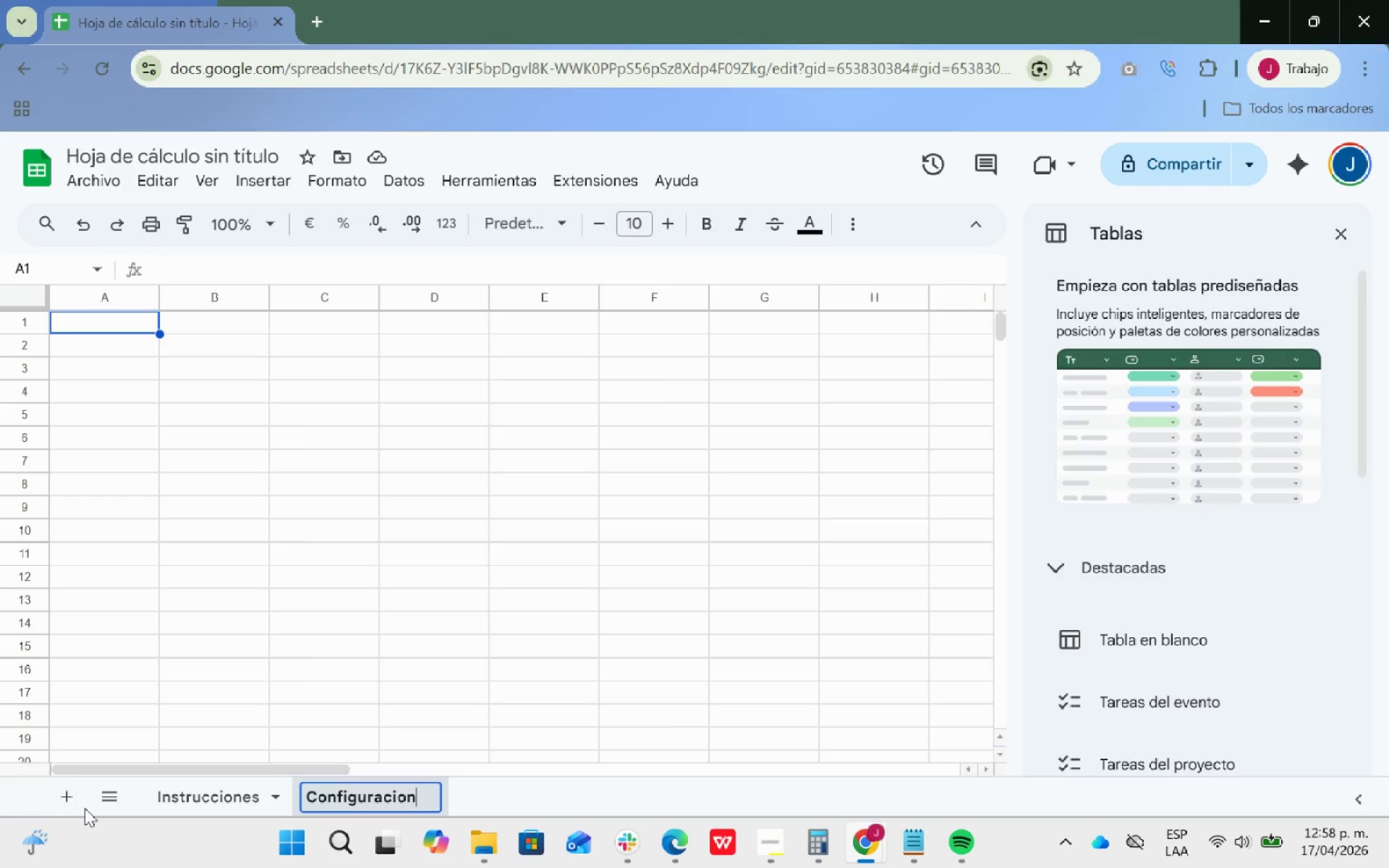 
left_click([50, 790])
 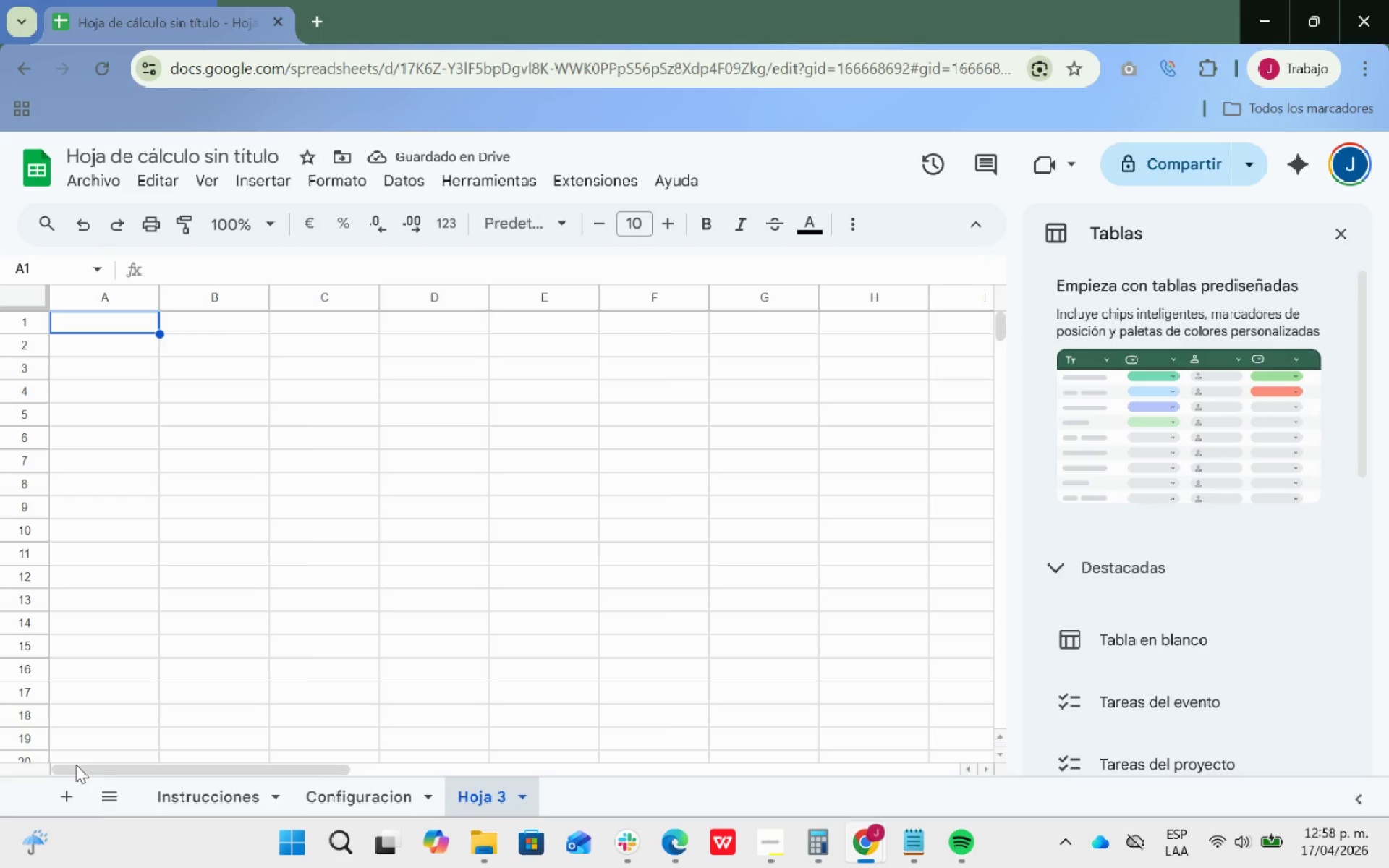 
right_click([489, 799])
 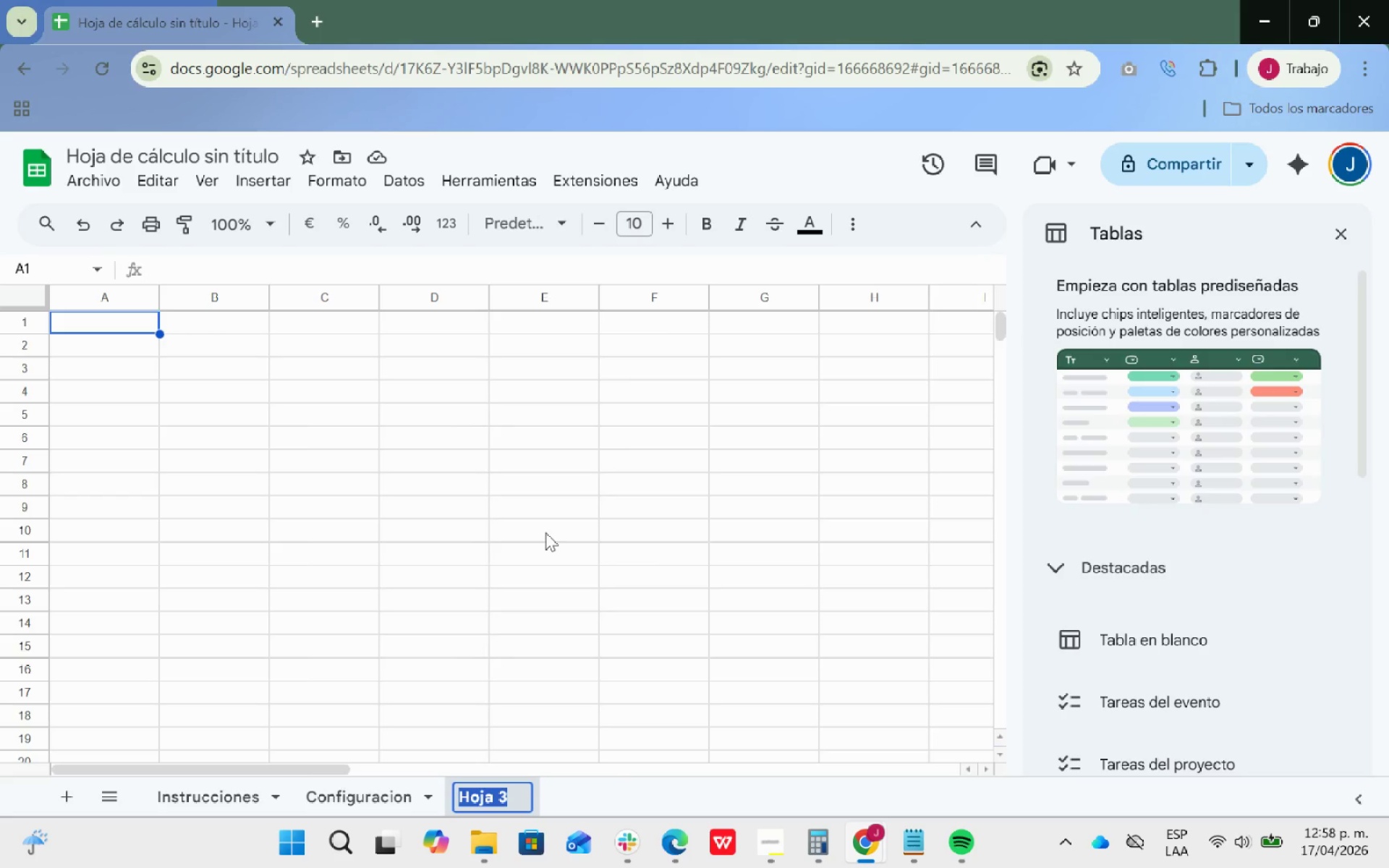 
type(Planificador)
 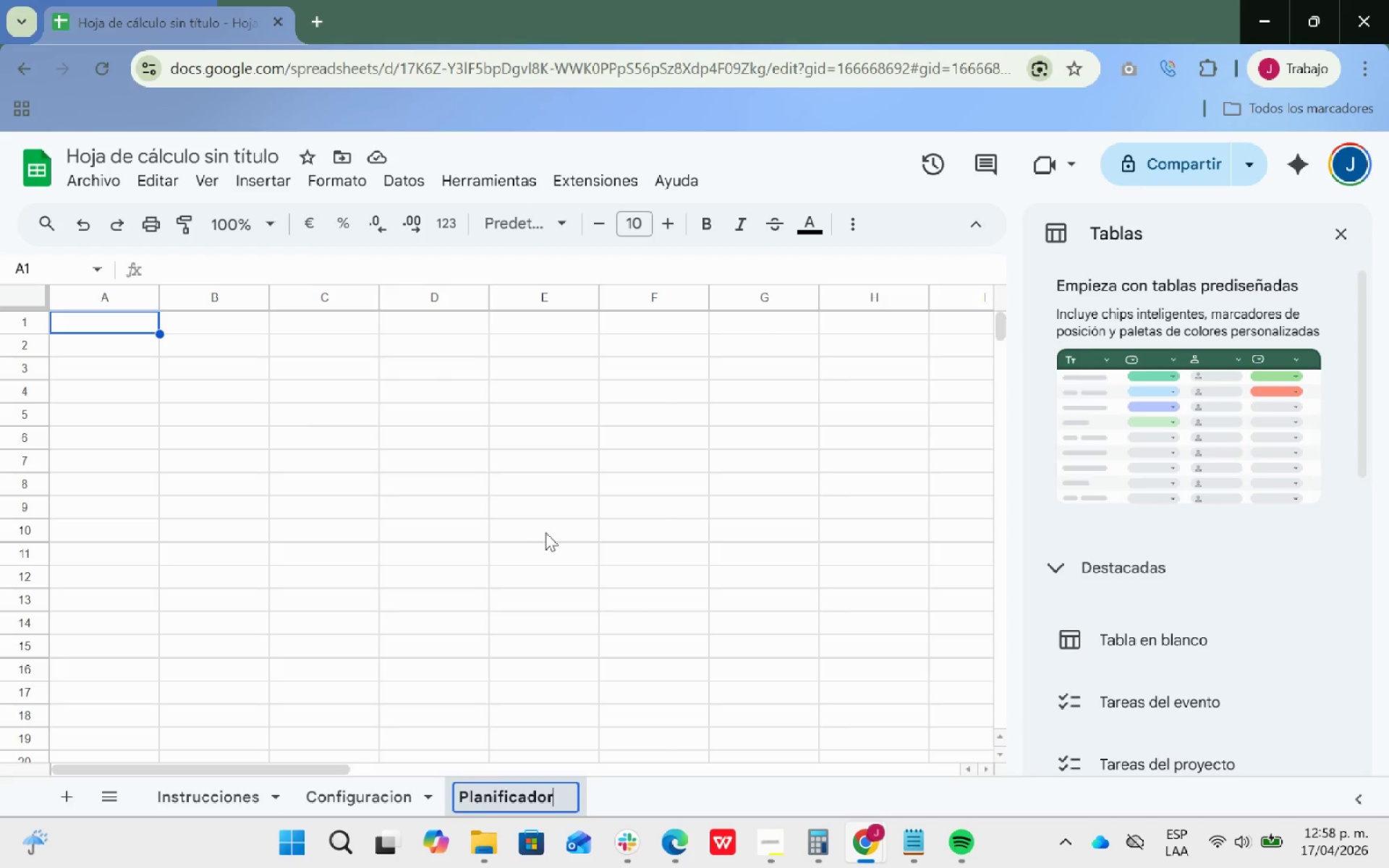 
key(Enter)
 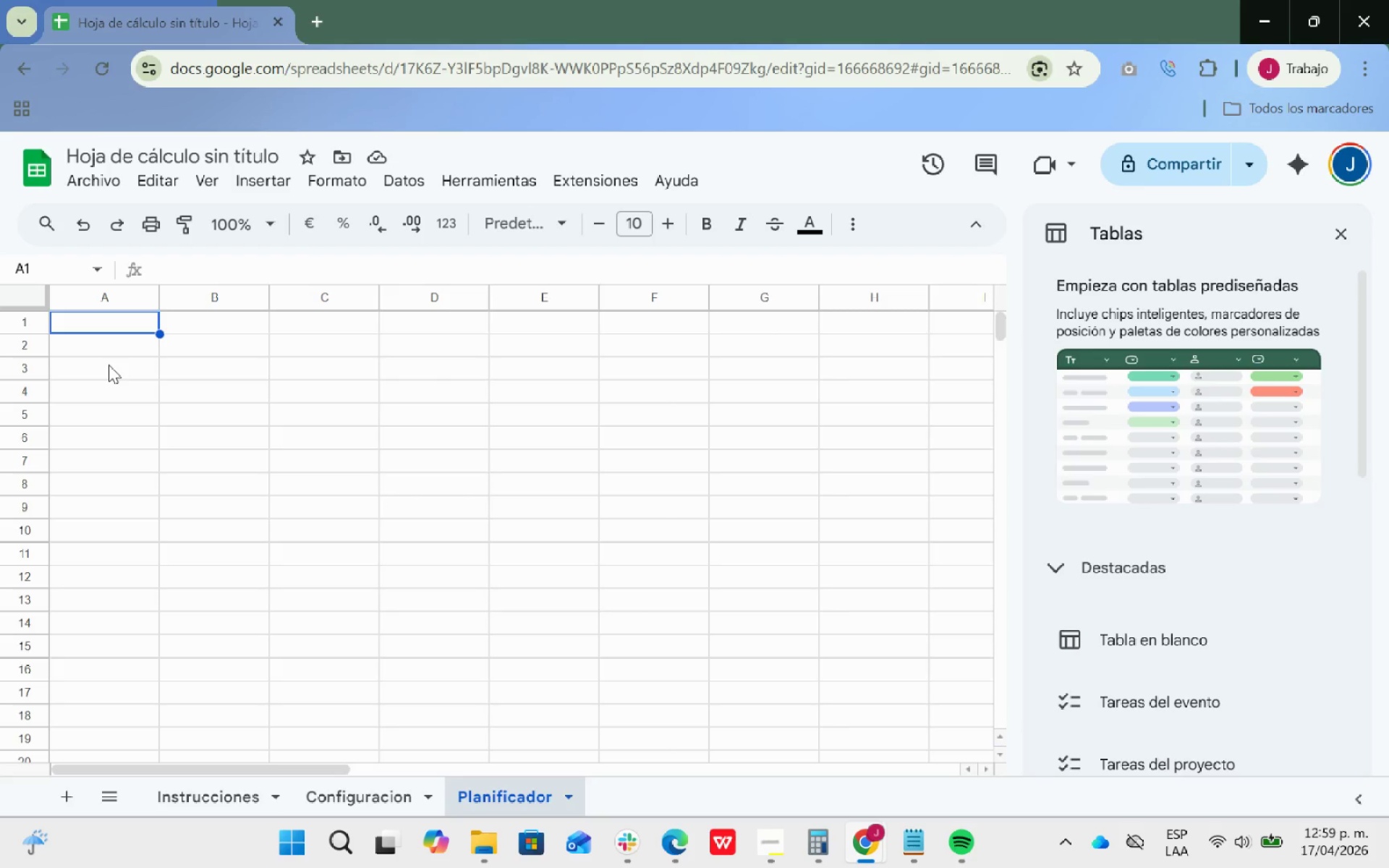 
wait(23.25)
 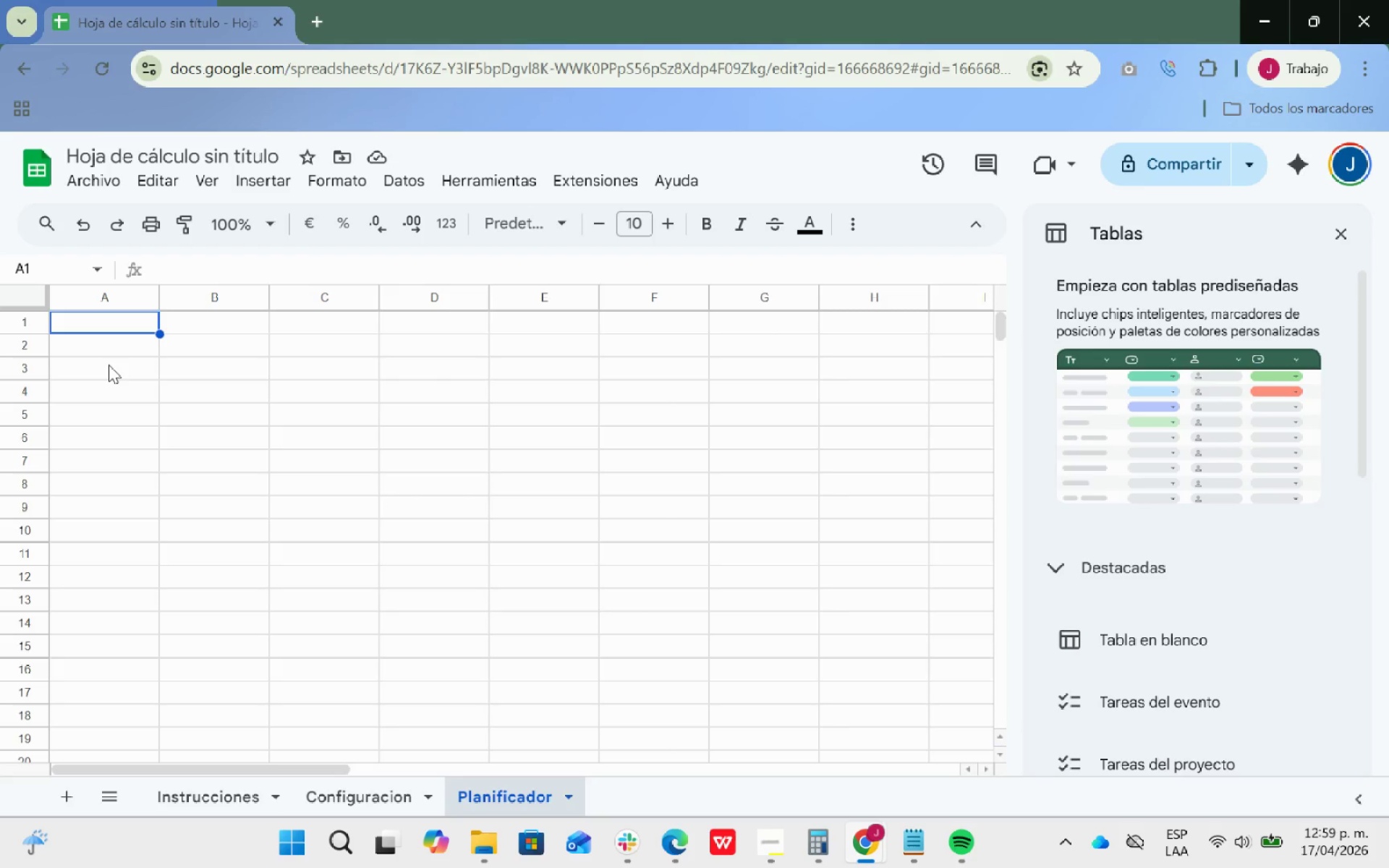 
key(VolumeDown)
 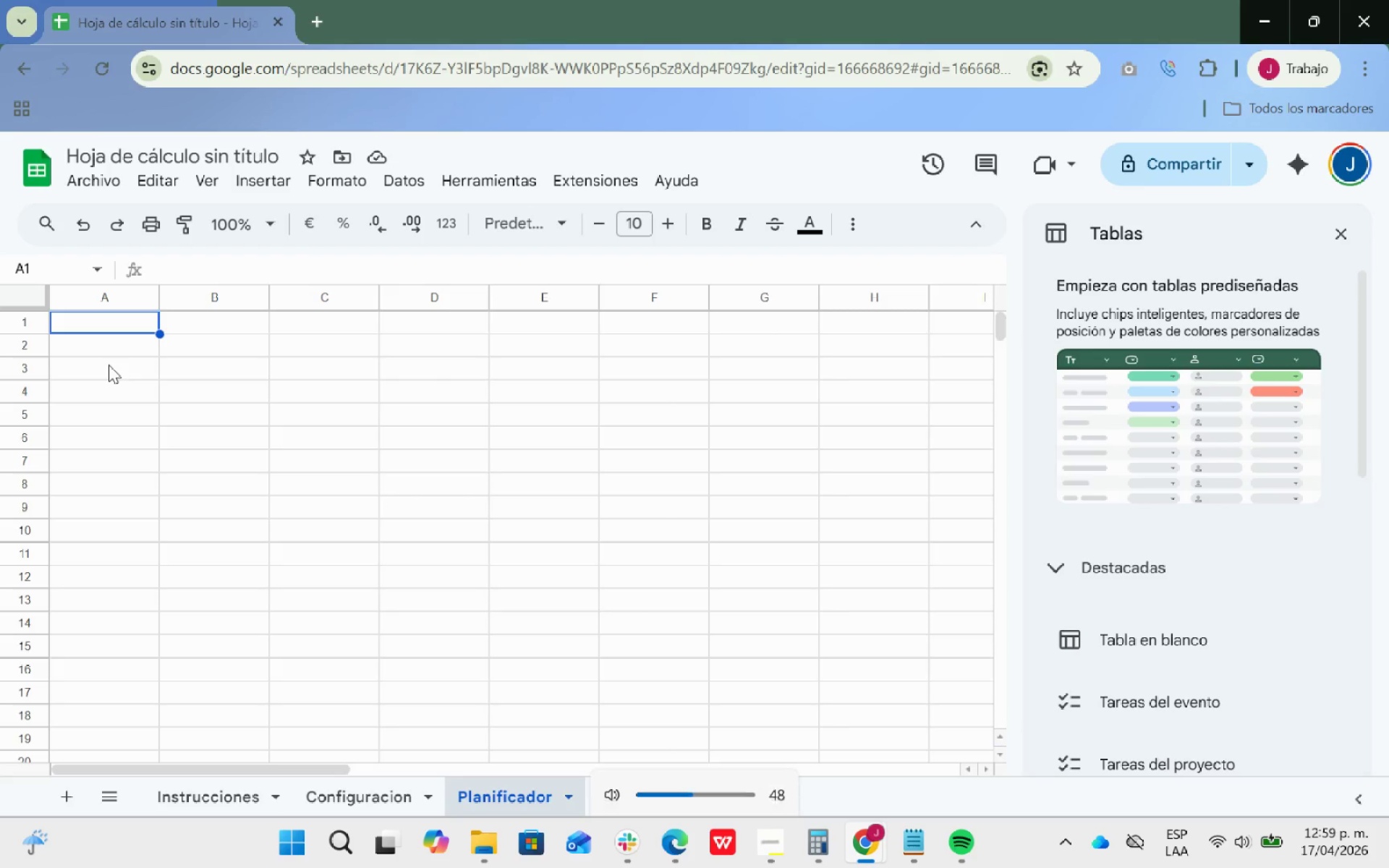 
key(VolumeDown)
 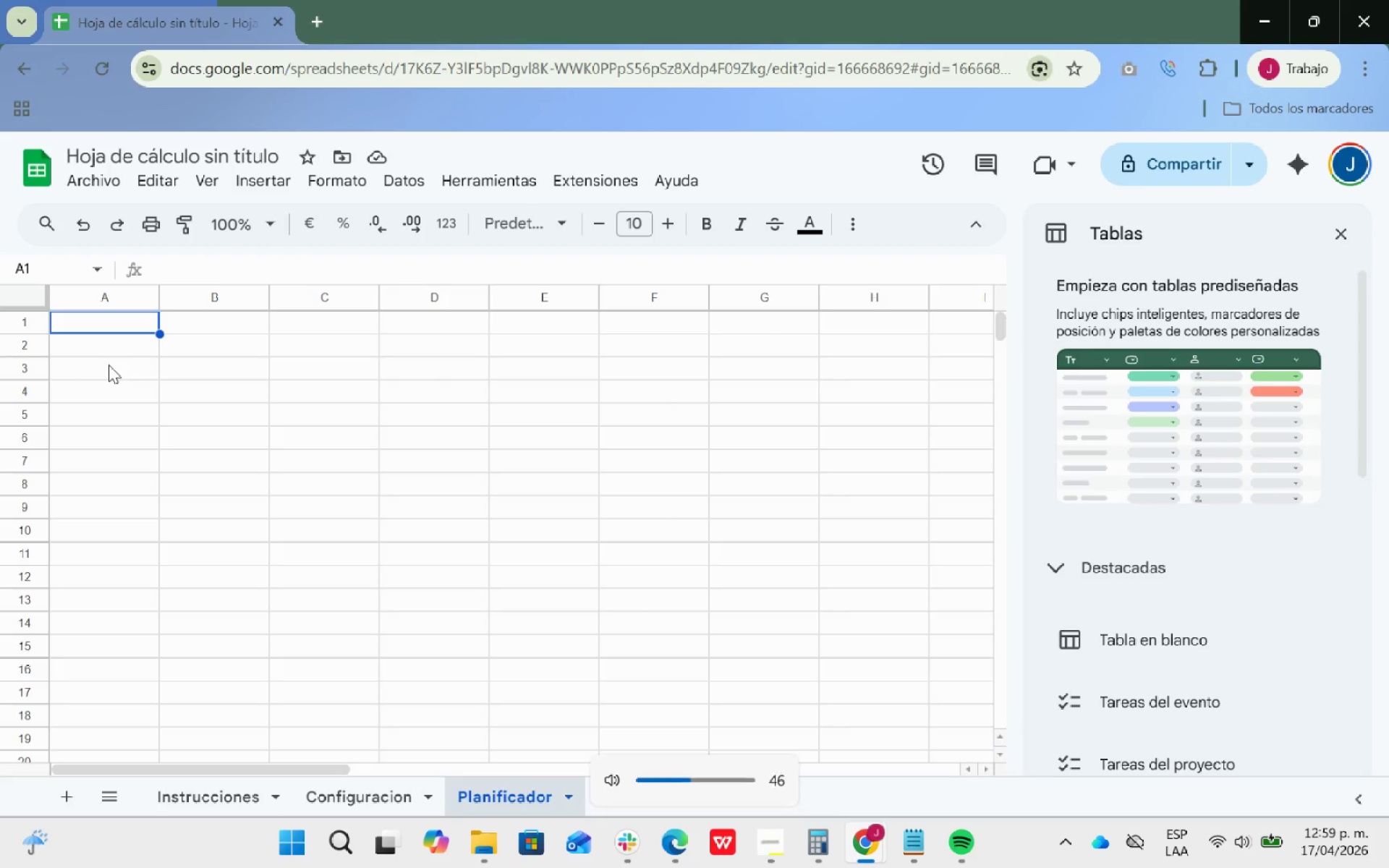 
key(VolumeDown)
 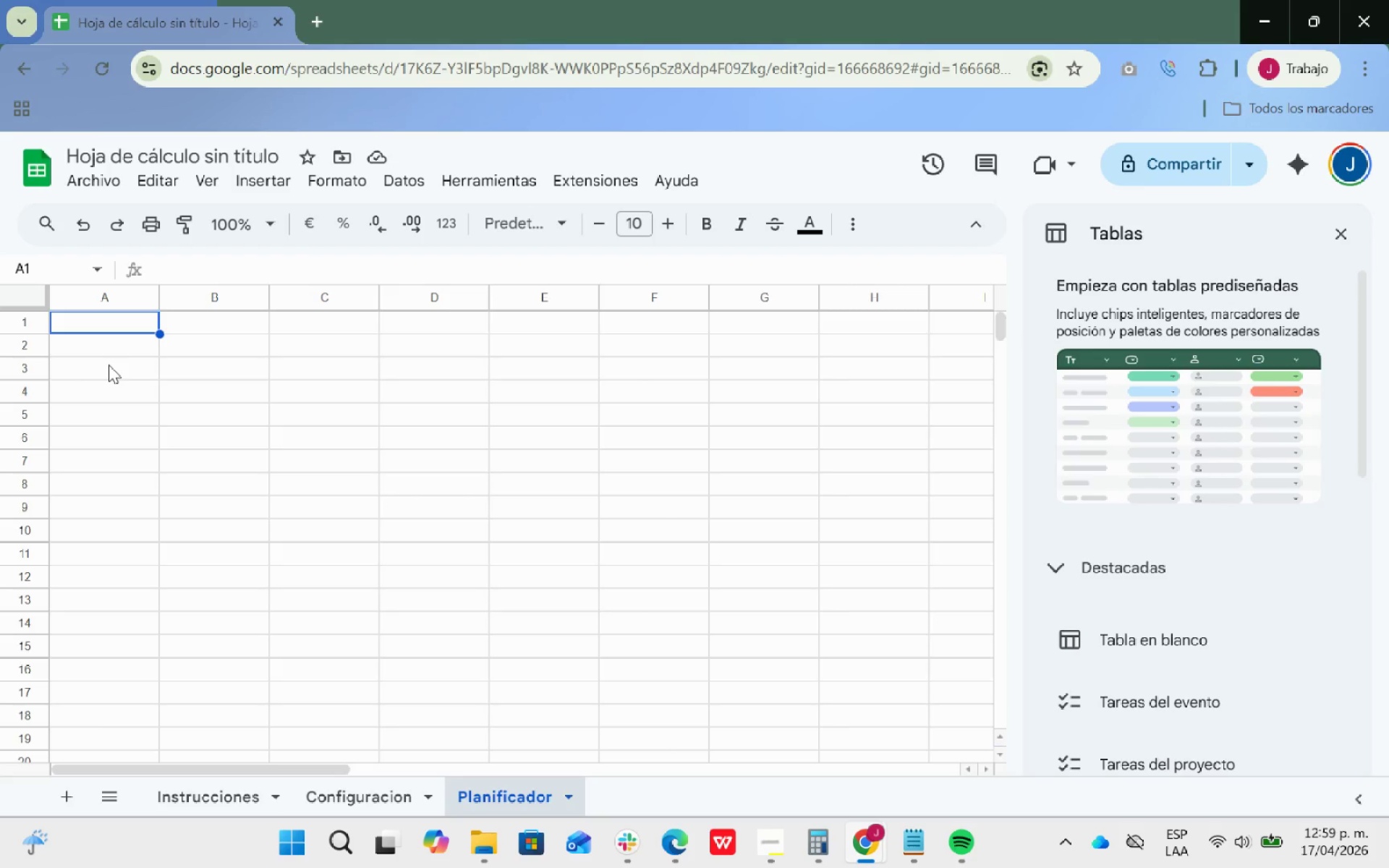 
wait(7.72)
 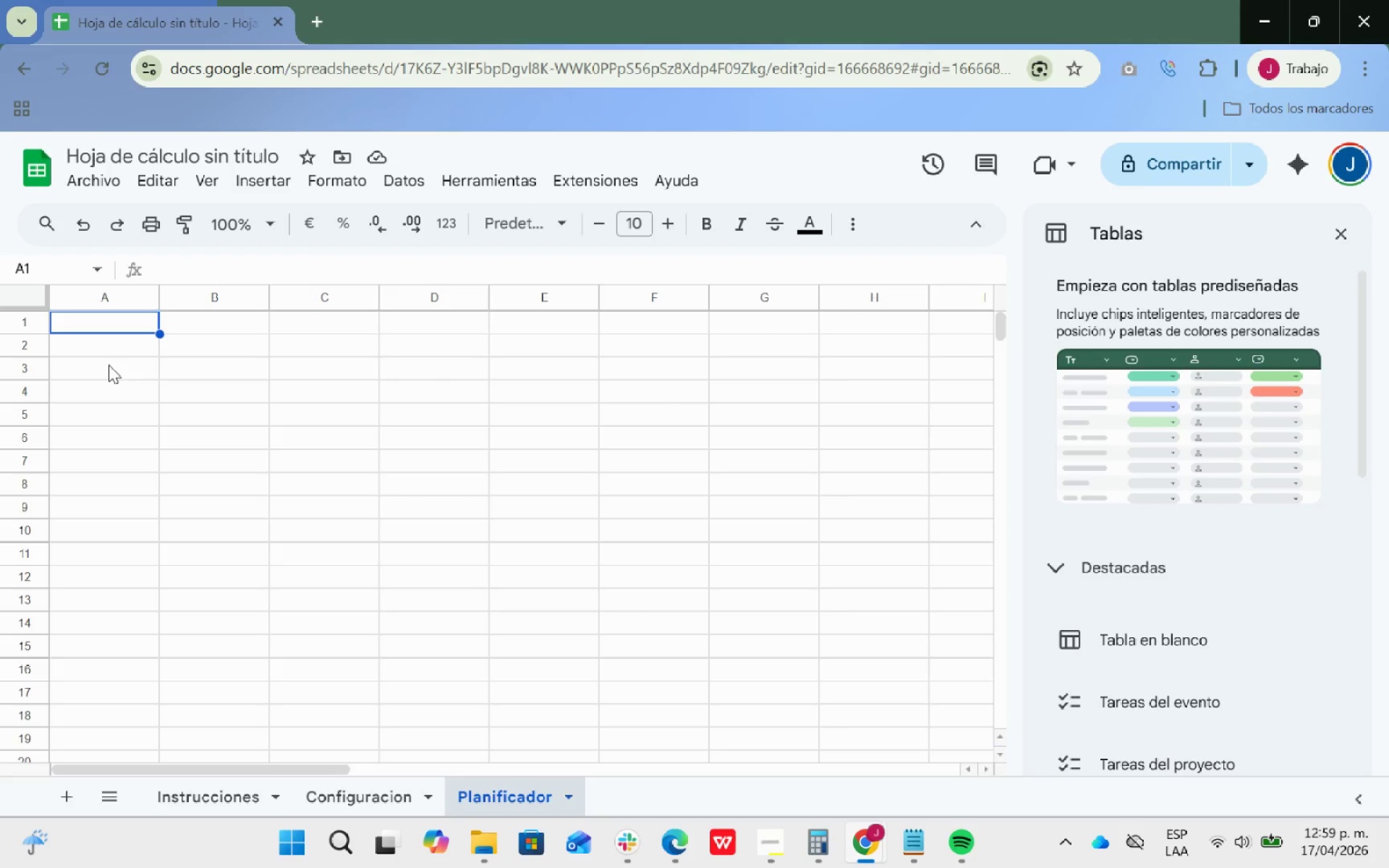 
left_click([378, 790])
 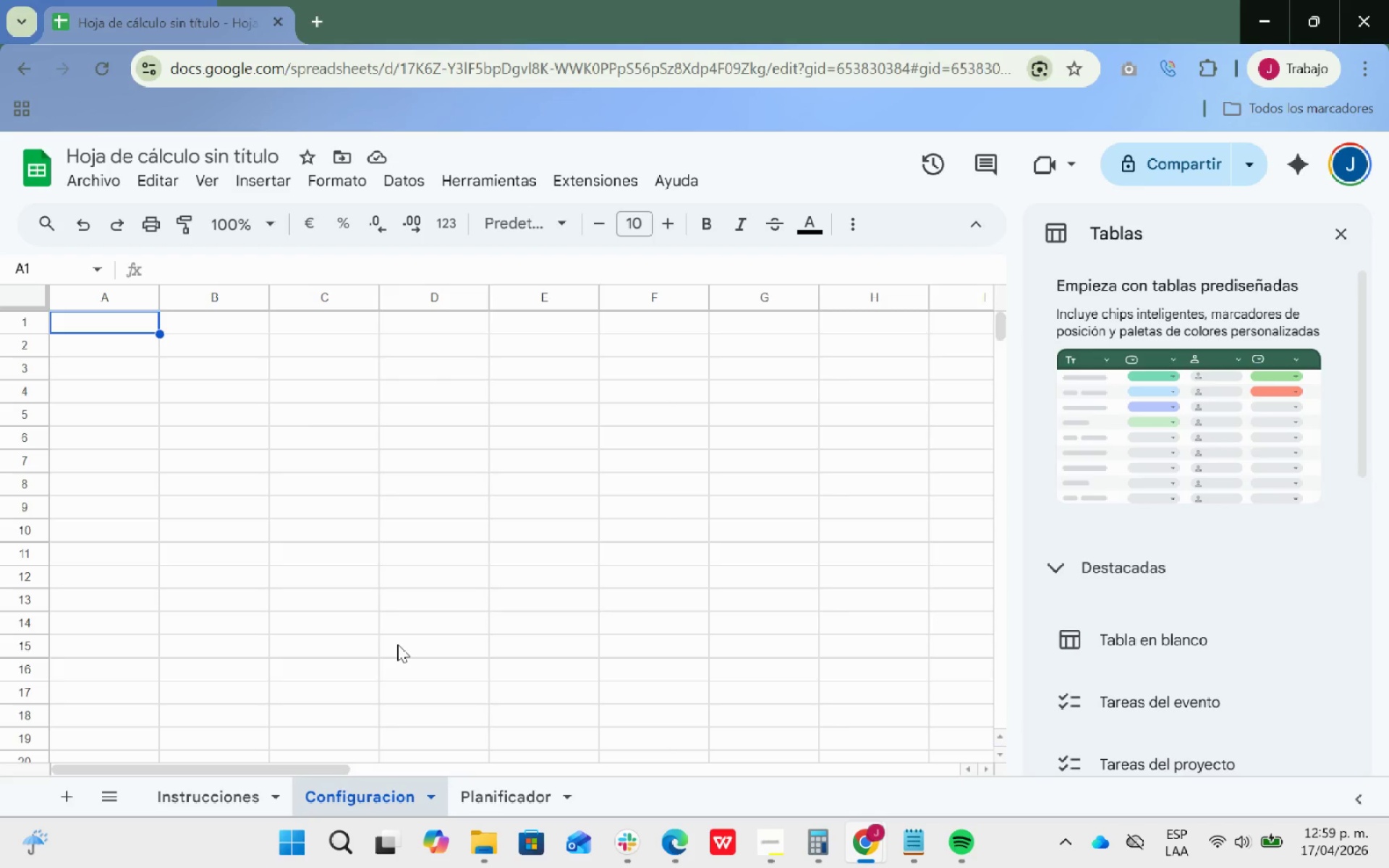 
wait(8.81)
 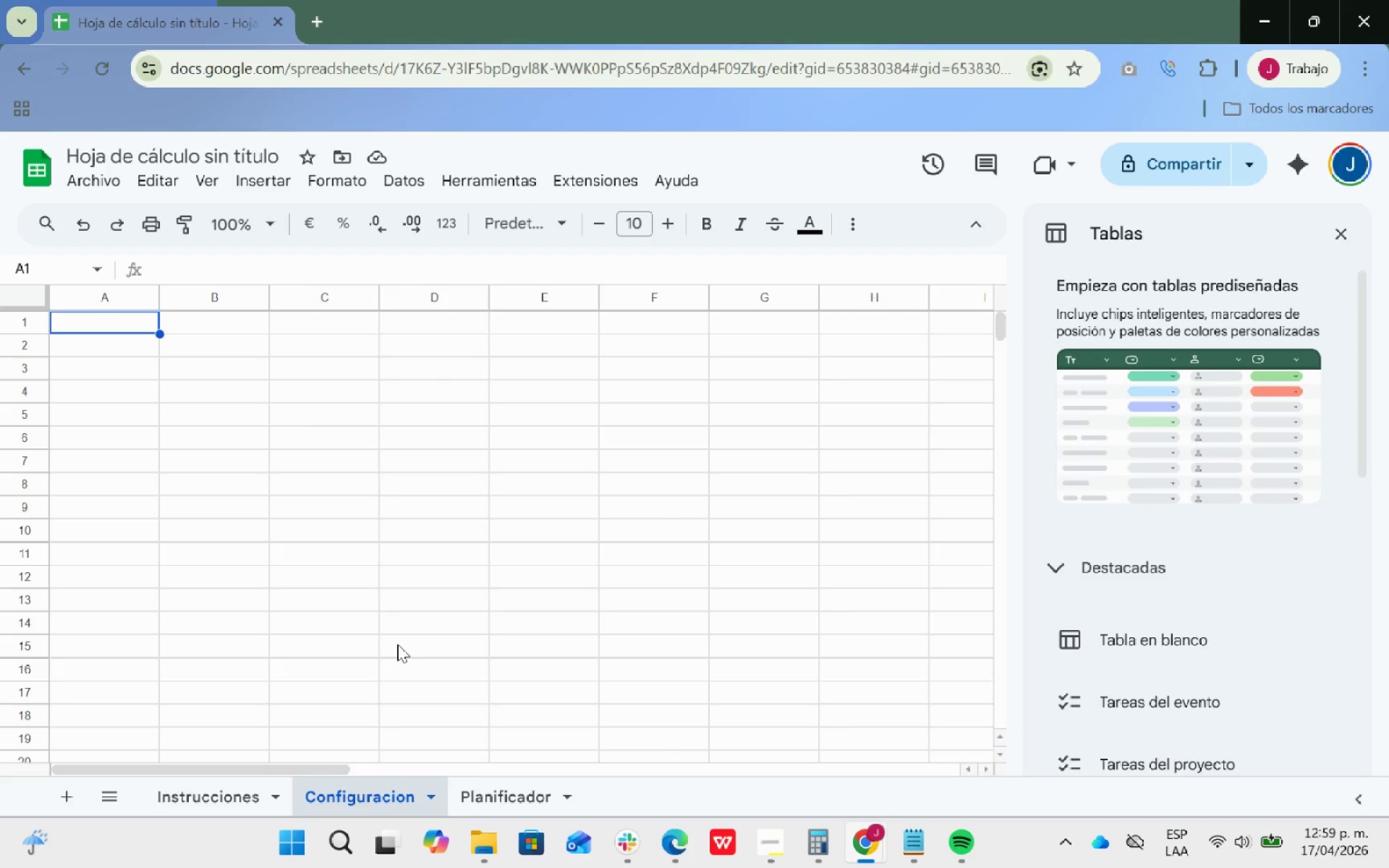 
left_click_drag(start_coordinate=[114, 328], to_coordinate=[357, 677])
 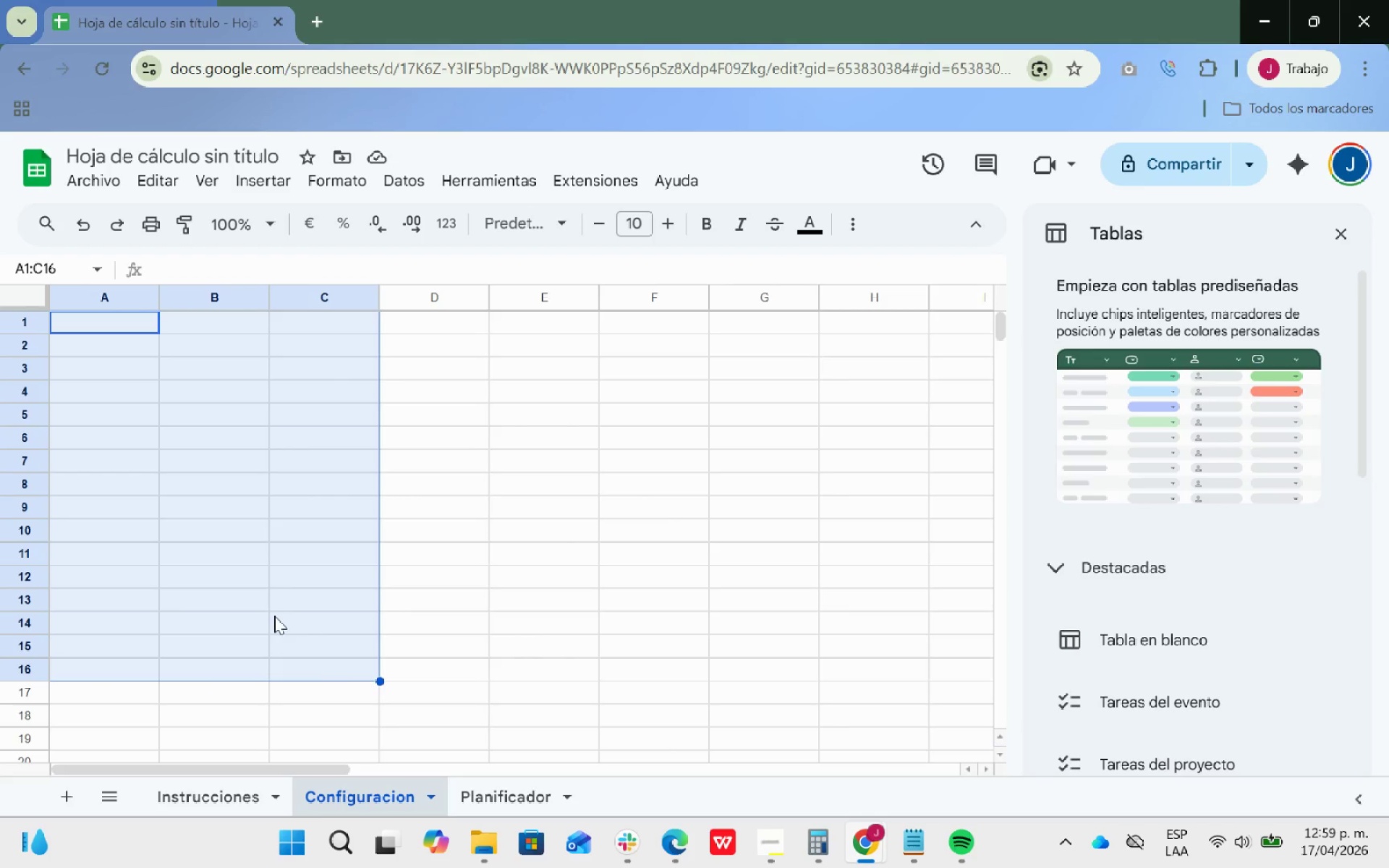 
wait(8.62)
 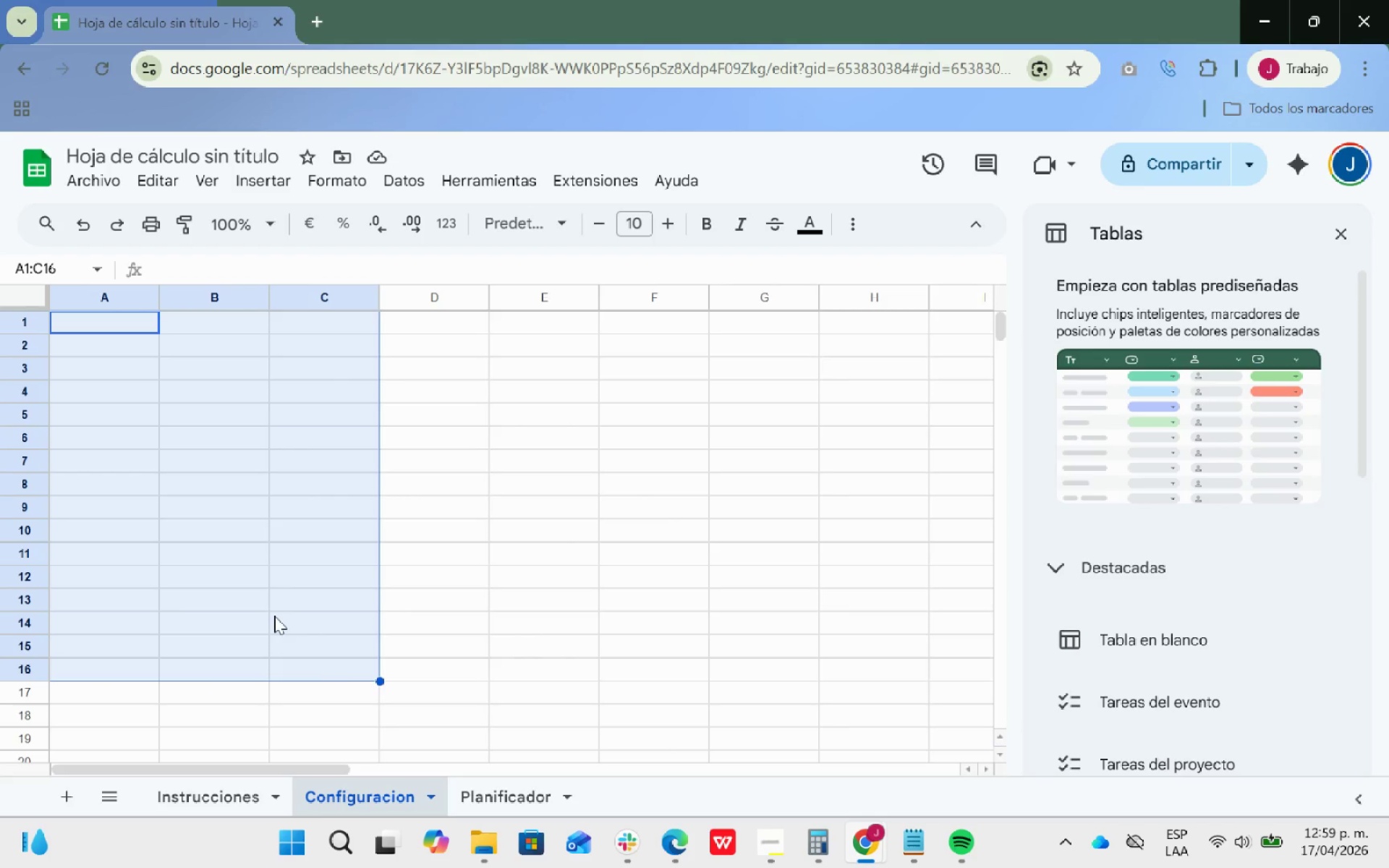 
double_click([93, 331])
 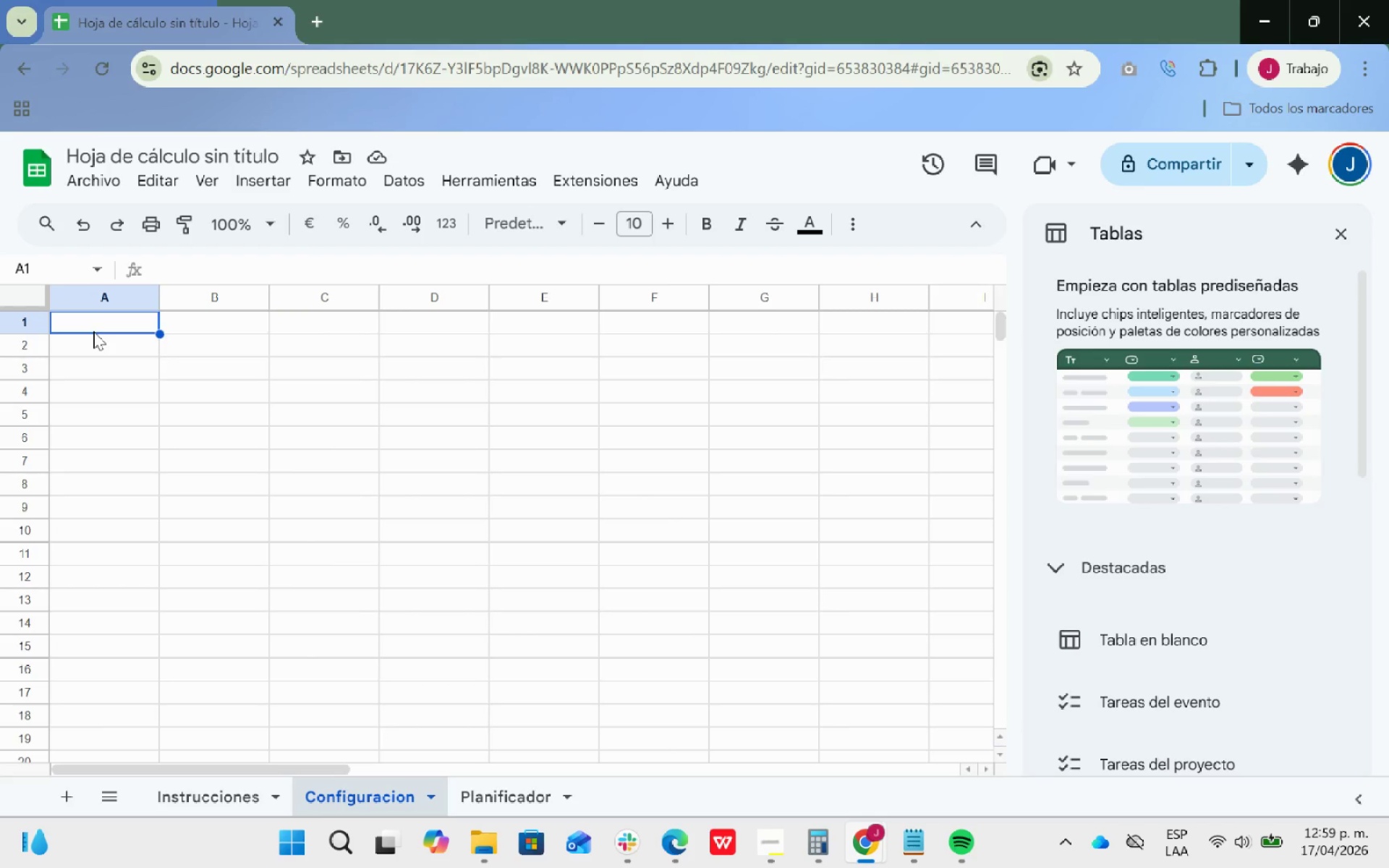 
triple_click([93, 331])
 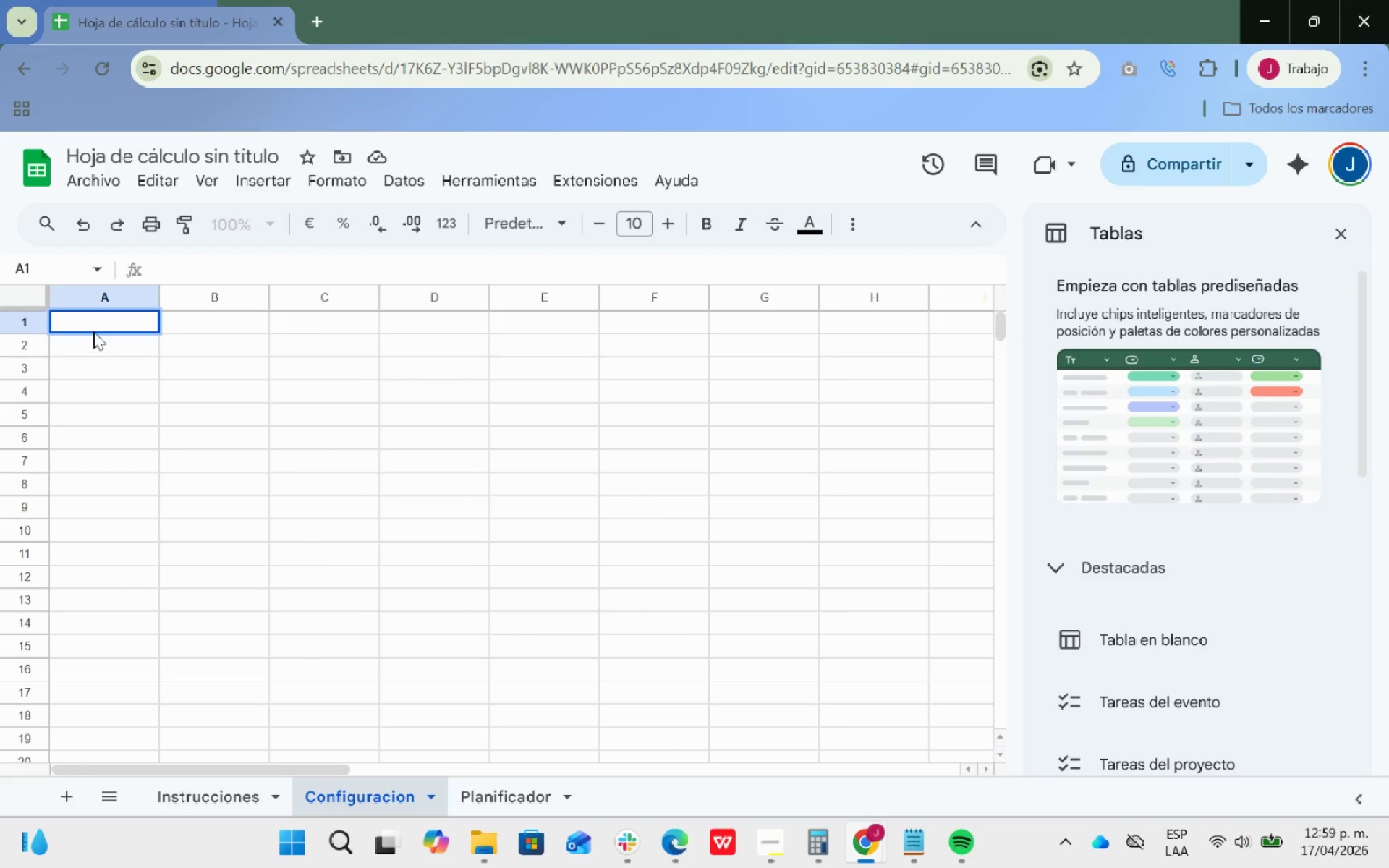 
key(CapsLock)
 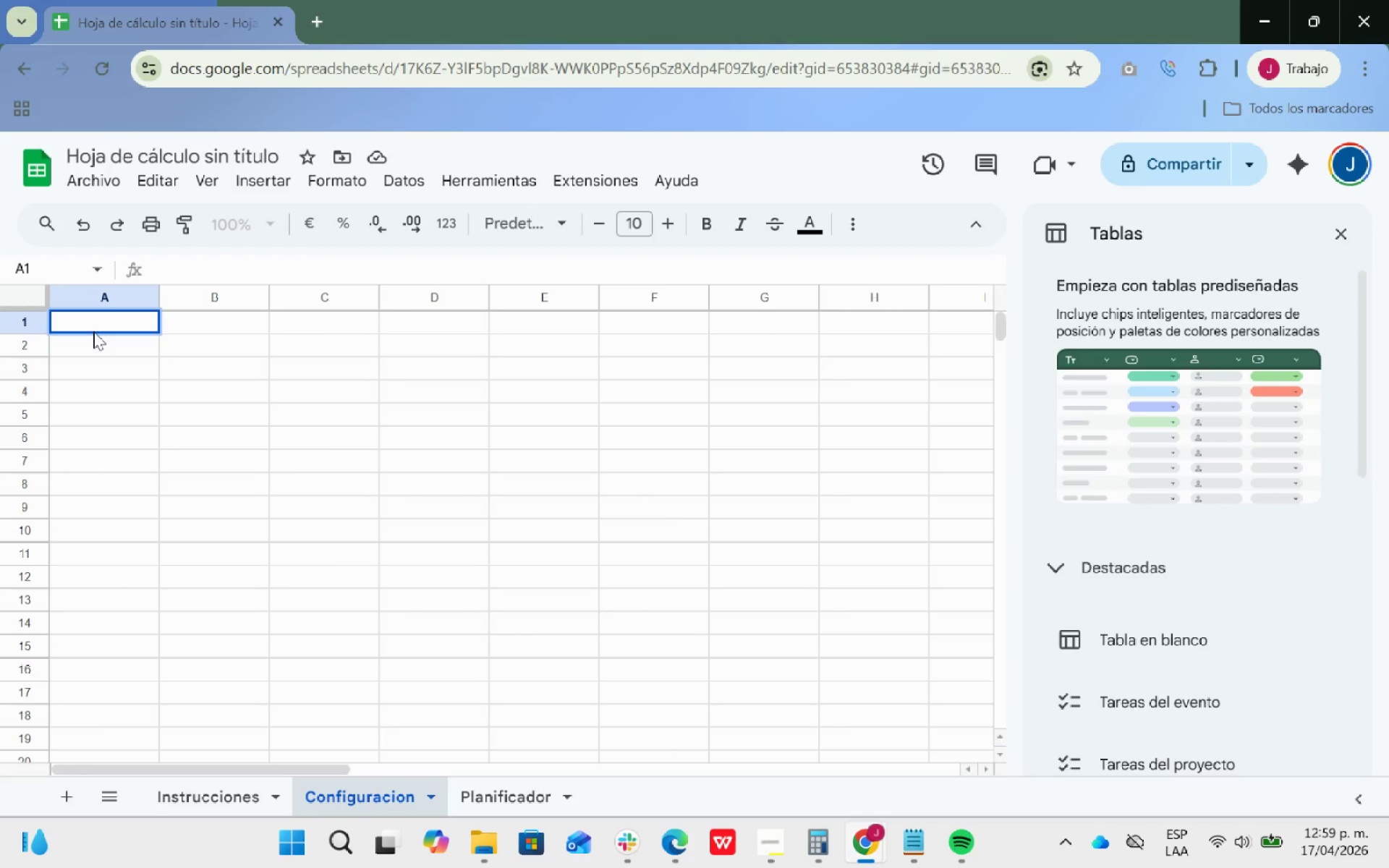 
key(N)
 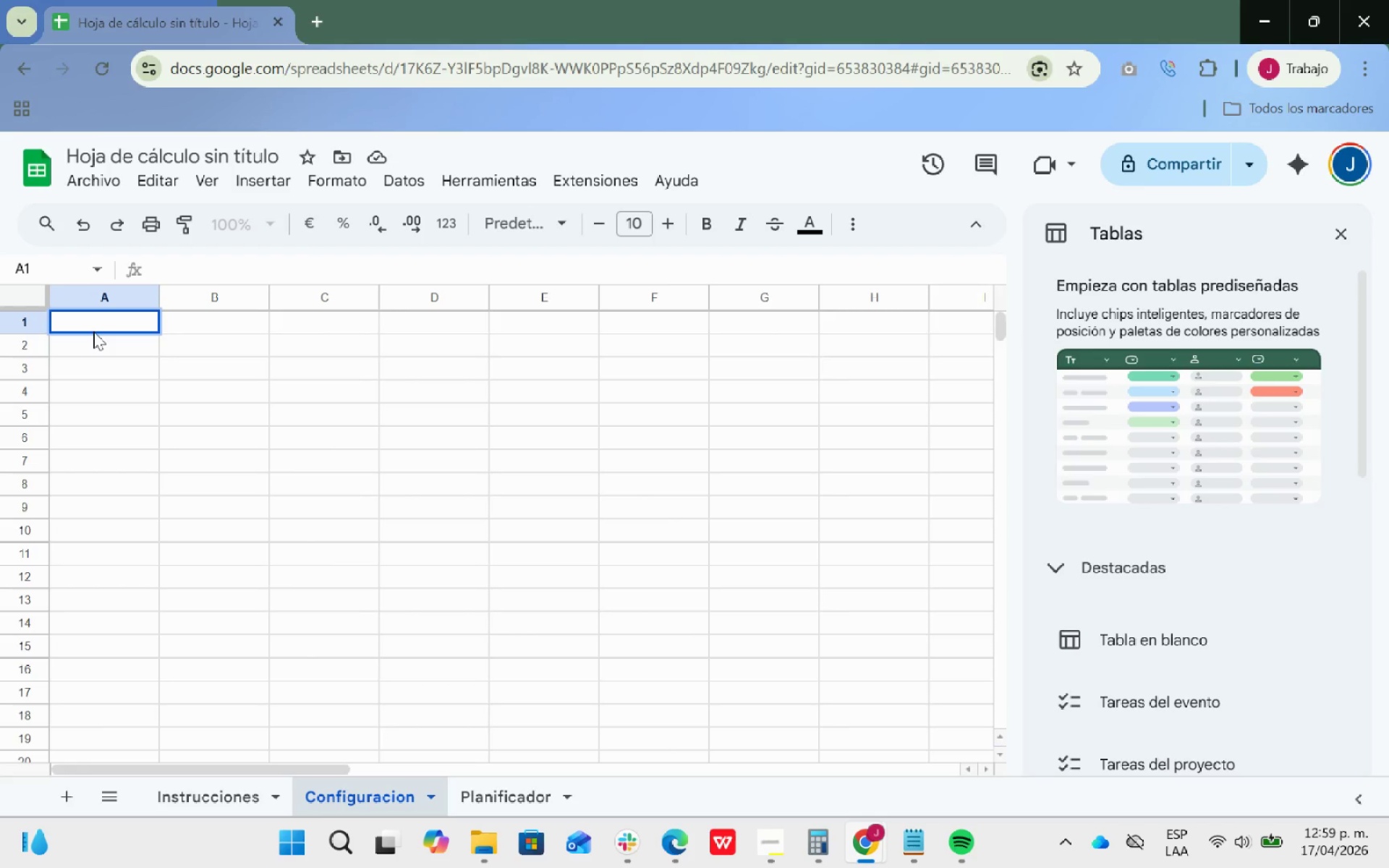 
key(CapsLock)
 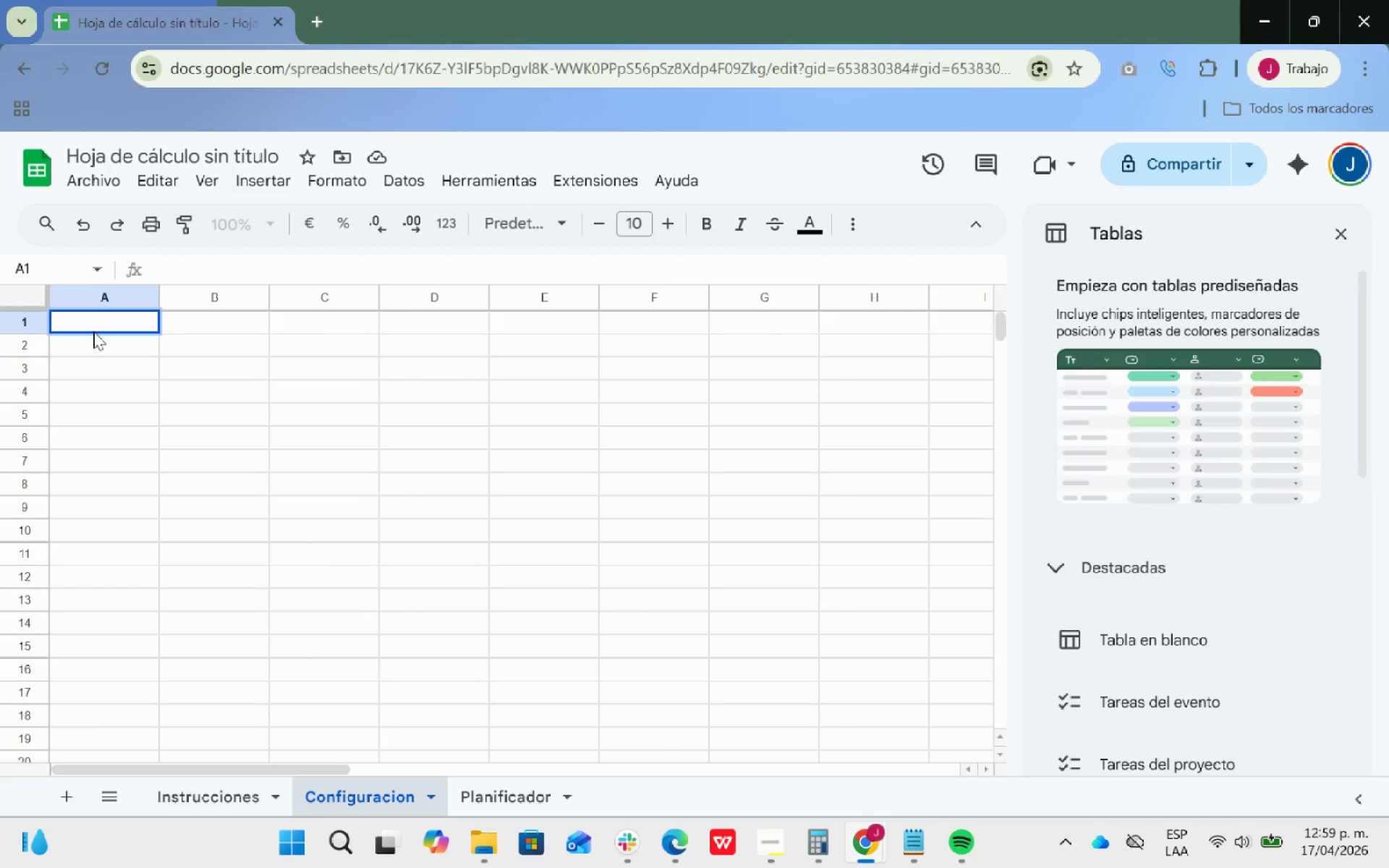 
key(O)
 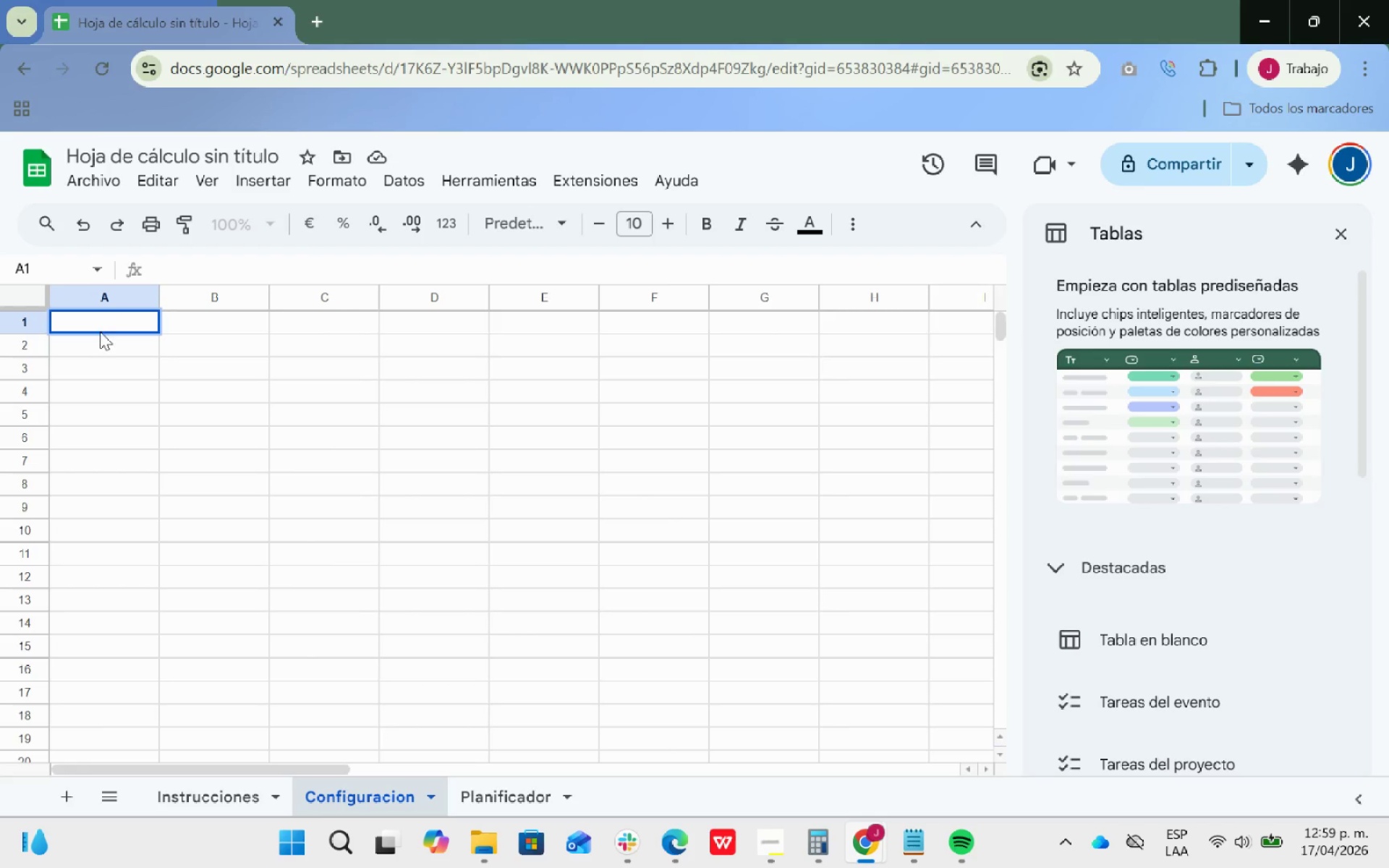 
double_click([116, 322])
 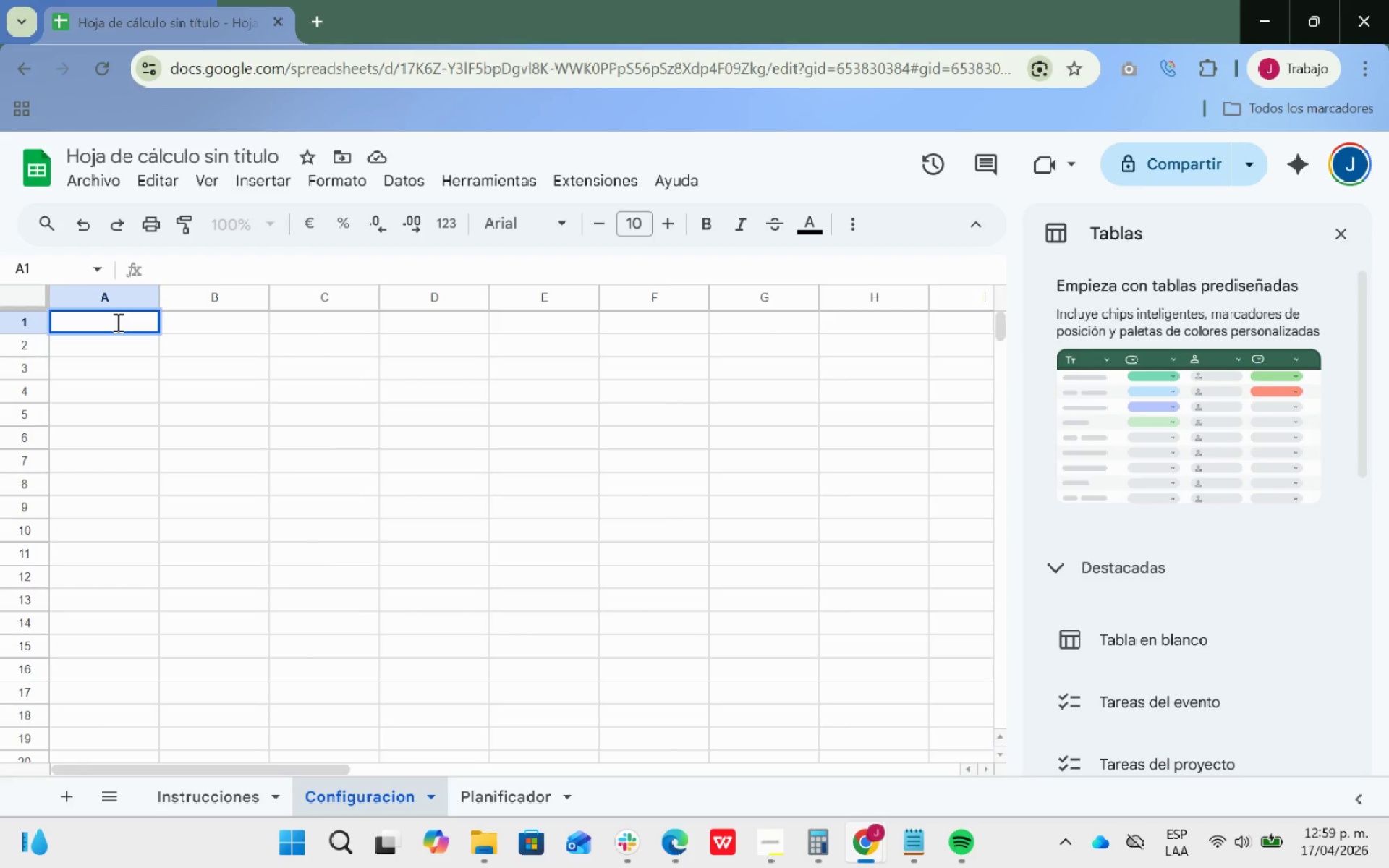 
type(Nombre del empleado)
 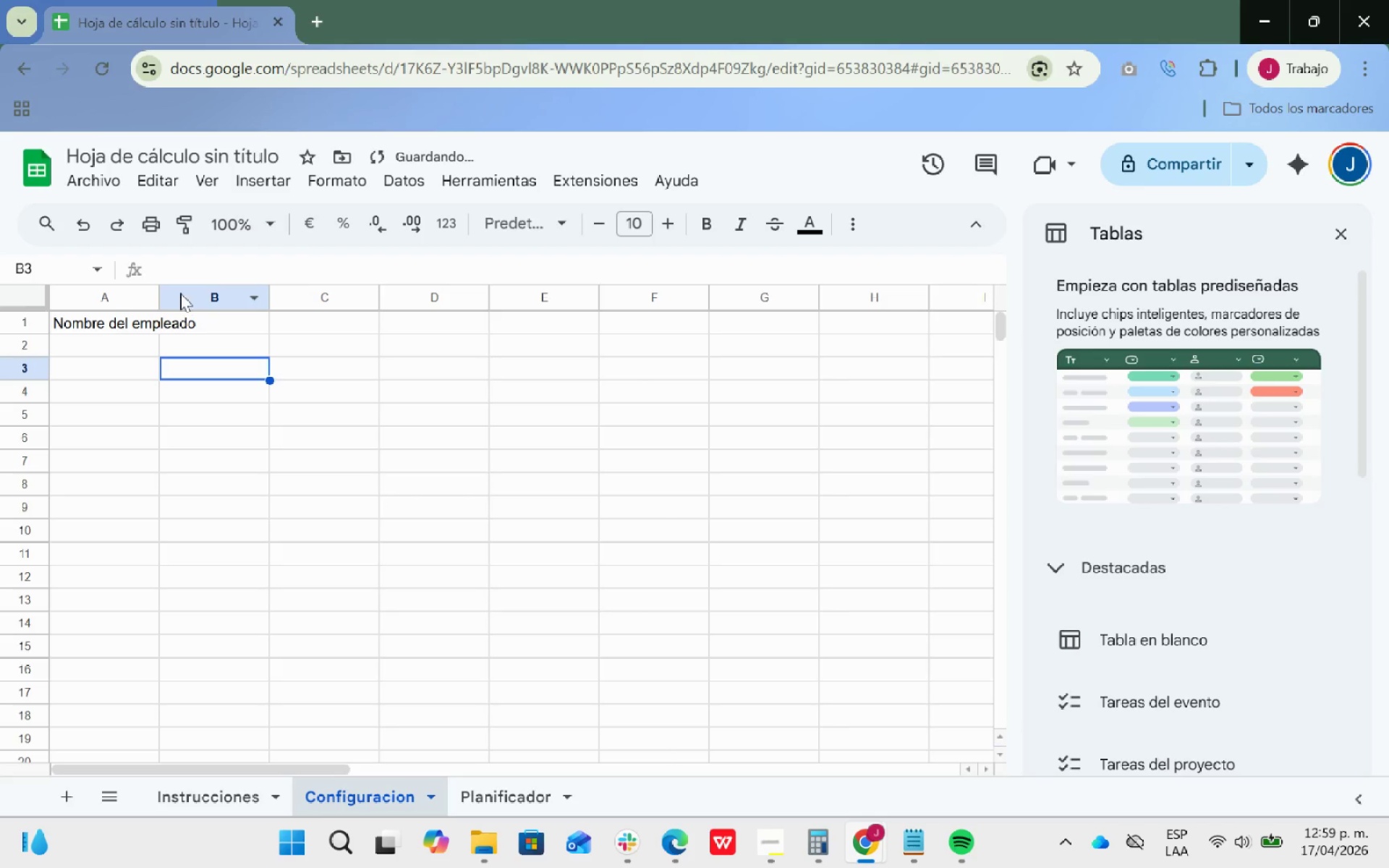 
left_click_drag(start_coordinate=[158, 284], to_coordinate=[217, 299])
 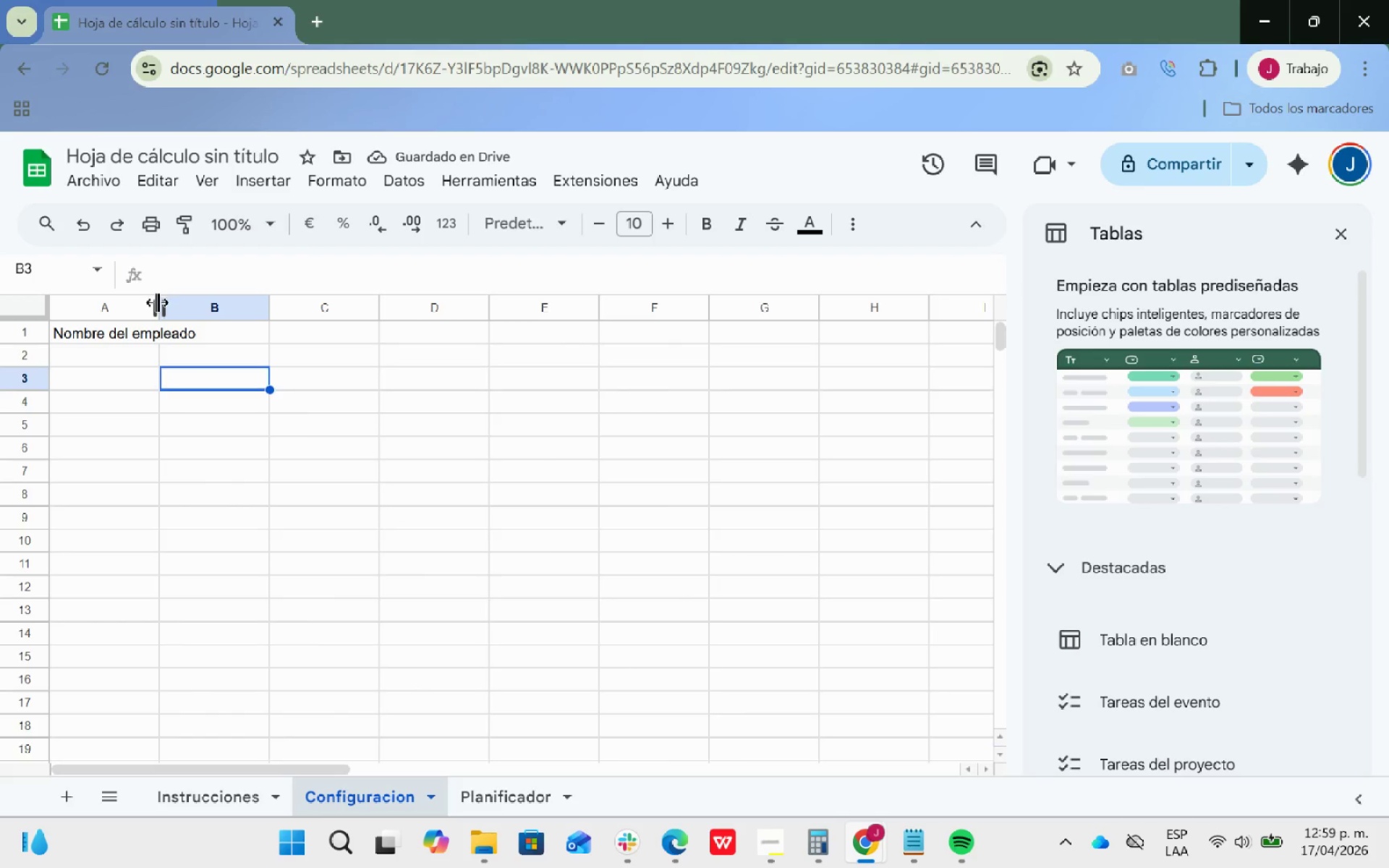 
left_click_drag(start_coordinate=[158, 304], to_coordinate=[210, 318])
 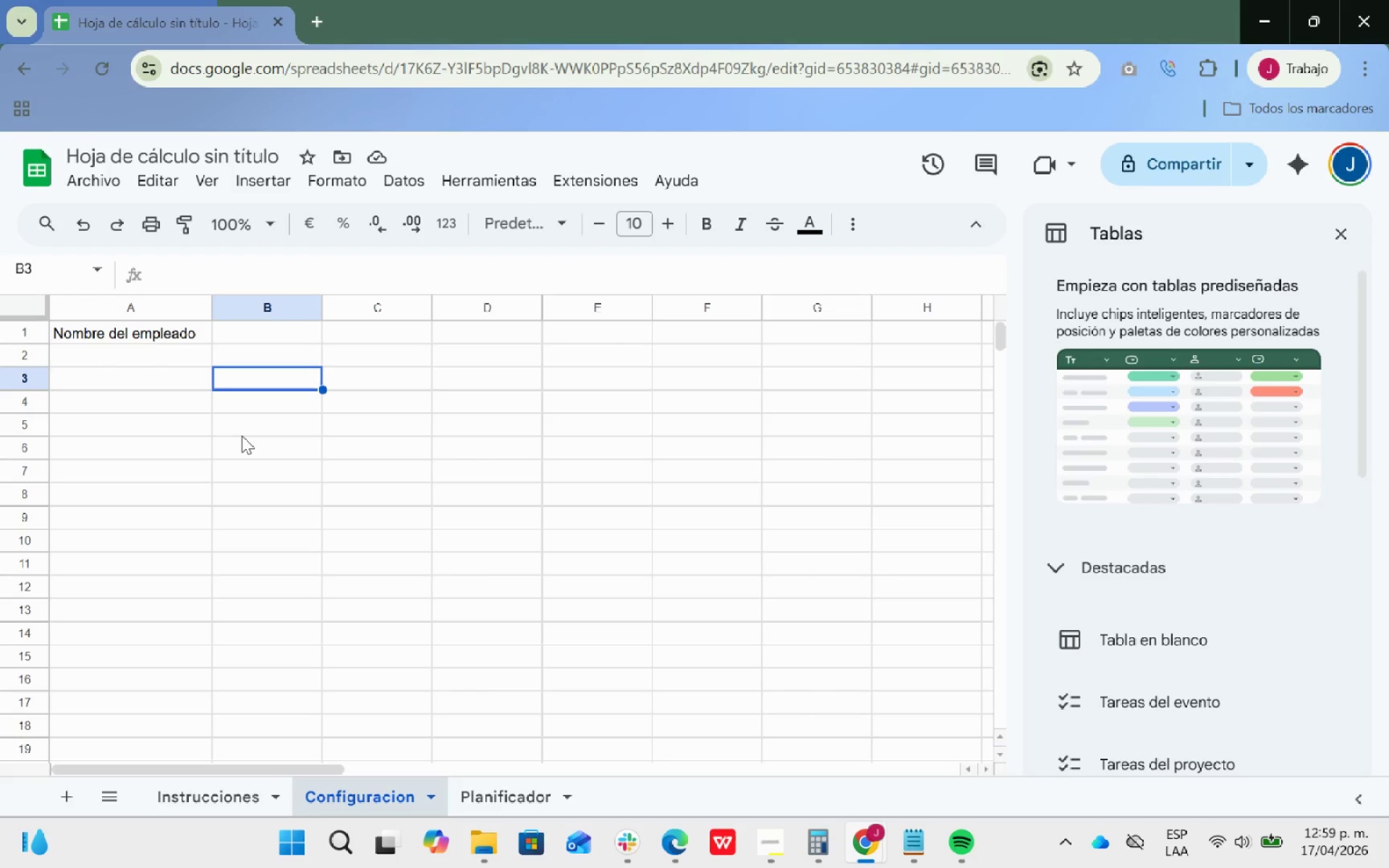 
wait(15.55)
 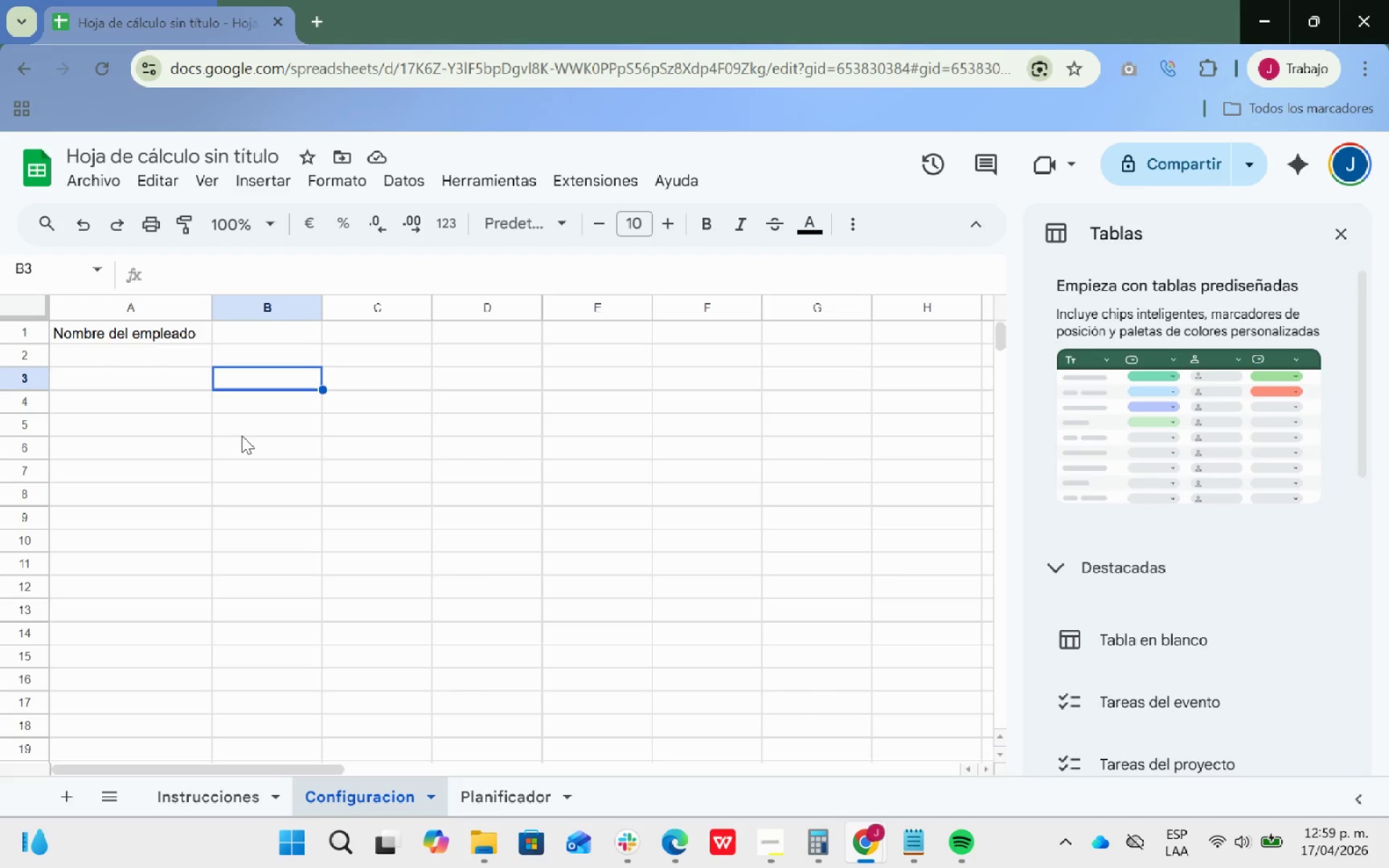 
left_click([256, 333])
 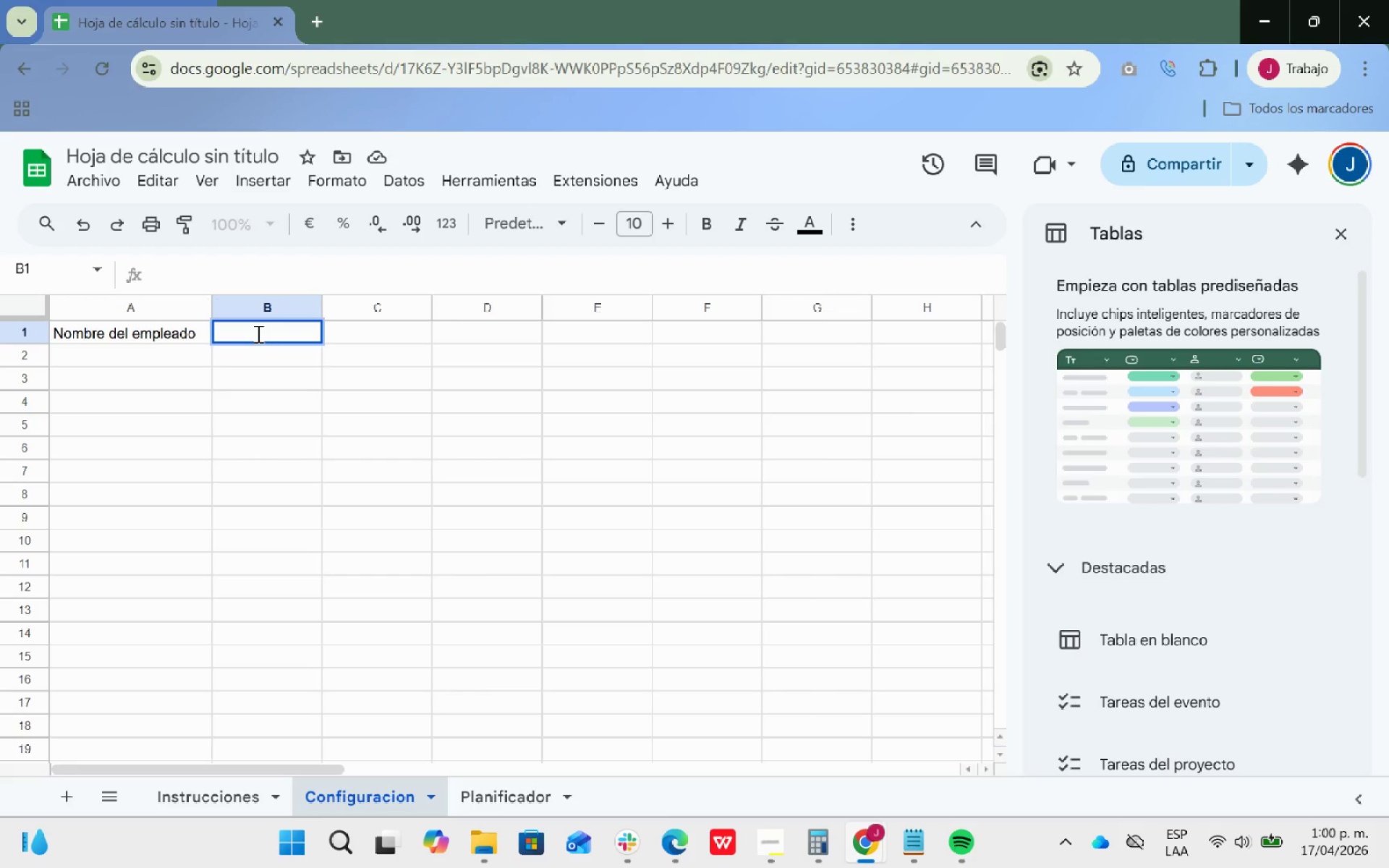 
type(Rol)
 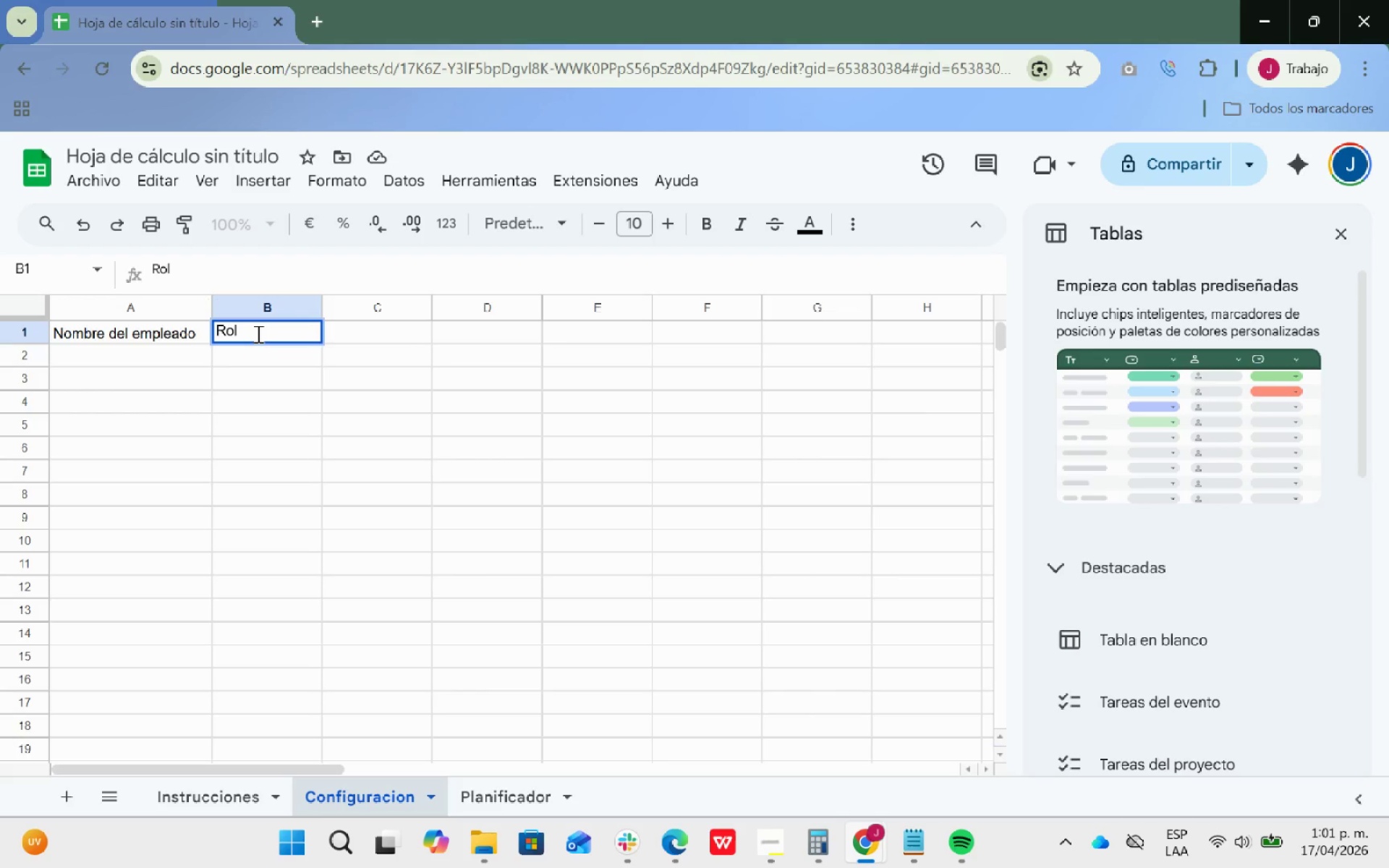 
wait(115.86)
 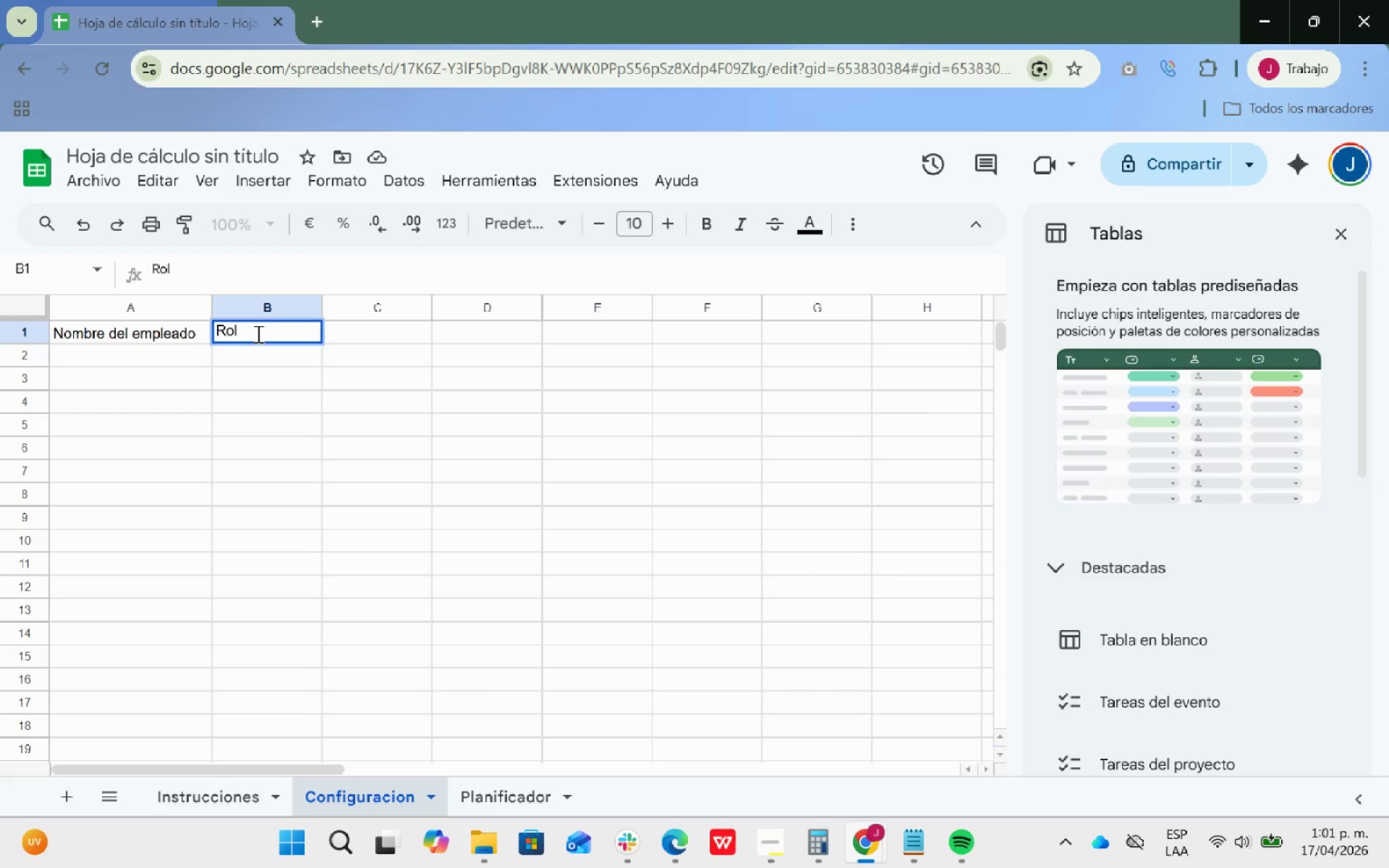 
key(ArrowRight)
 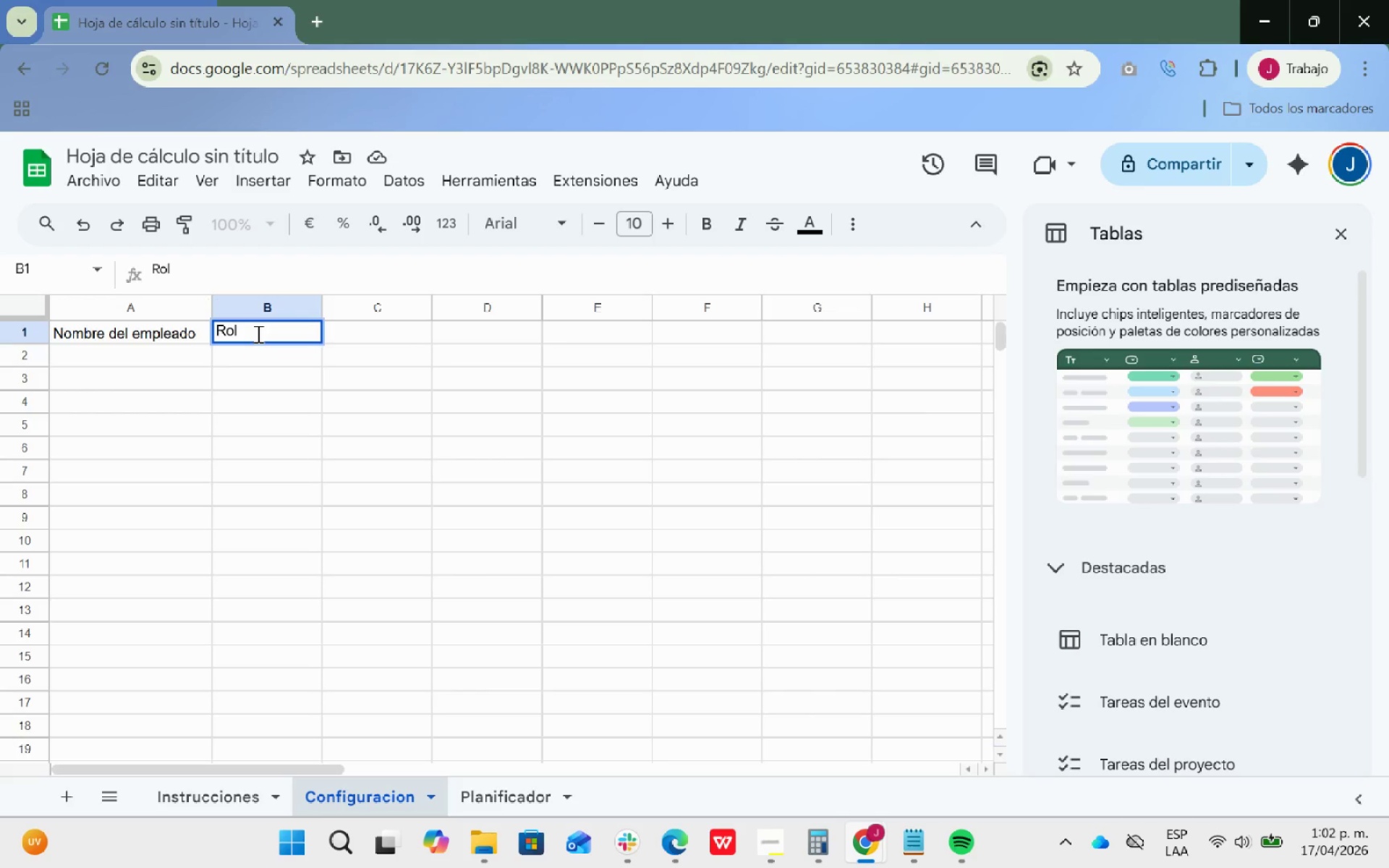 
key(Enter)
 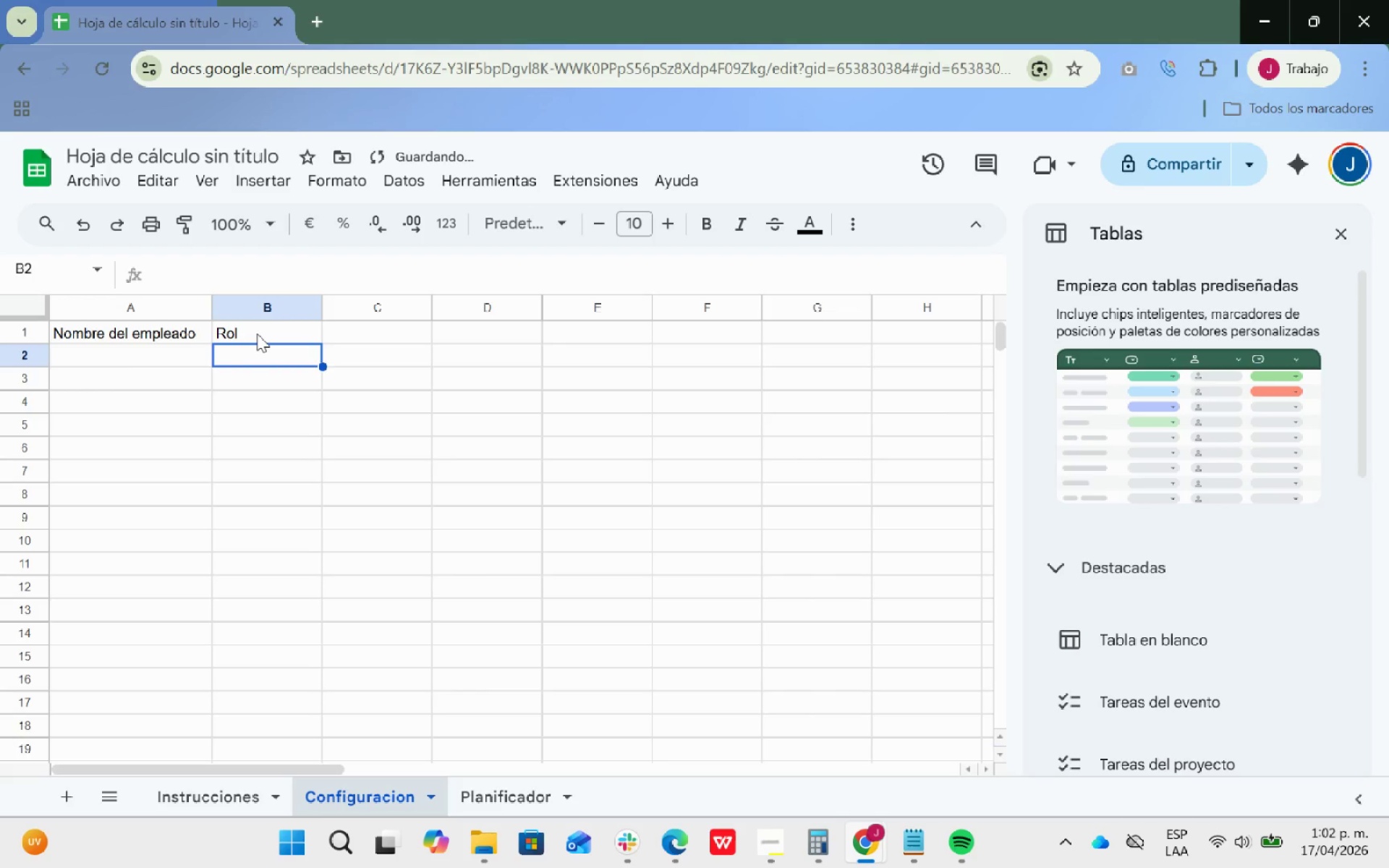 
key(ArrowUp)
 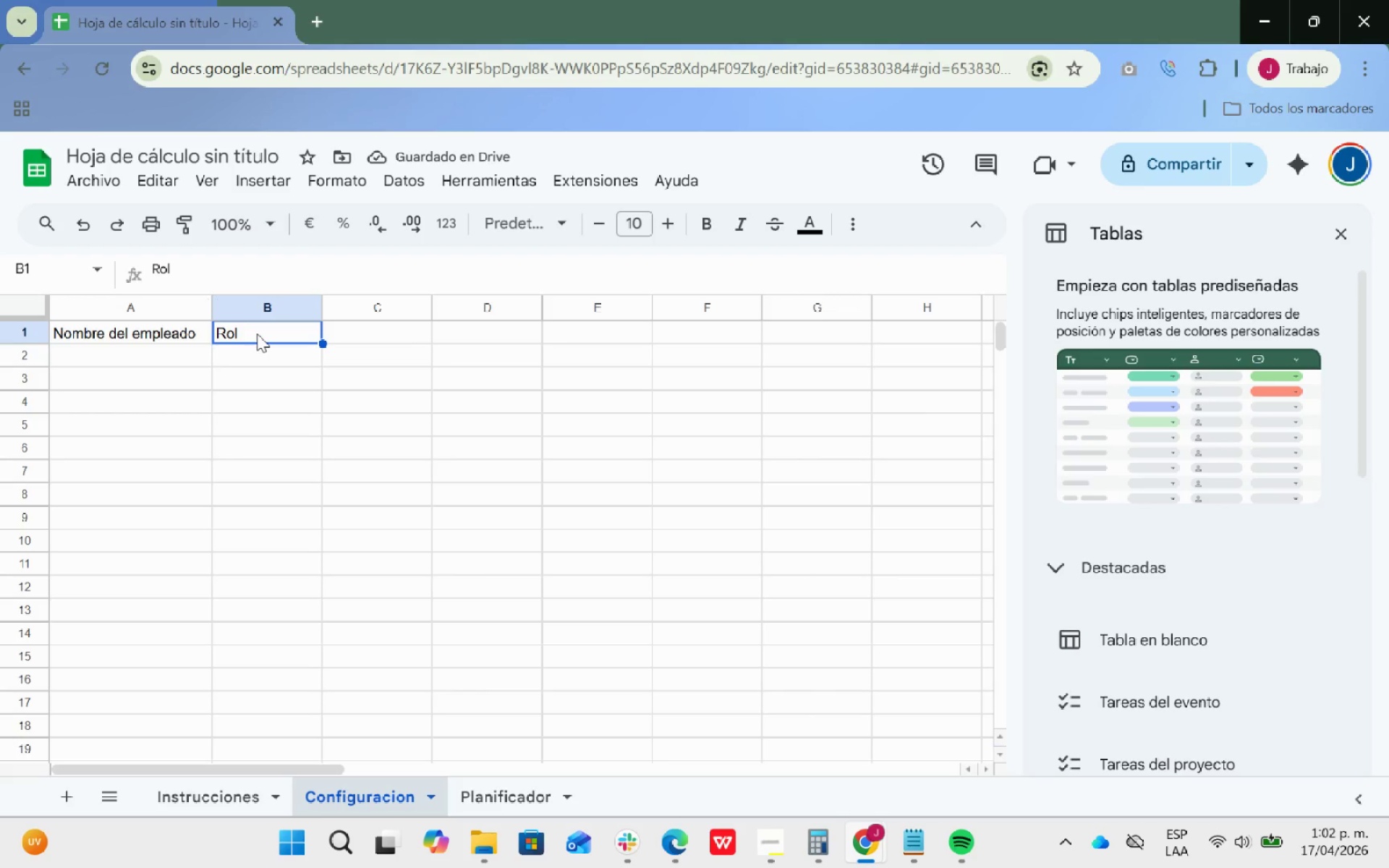 
key(ArrowRight)
 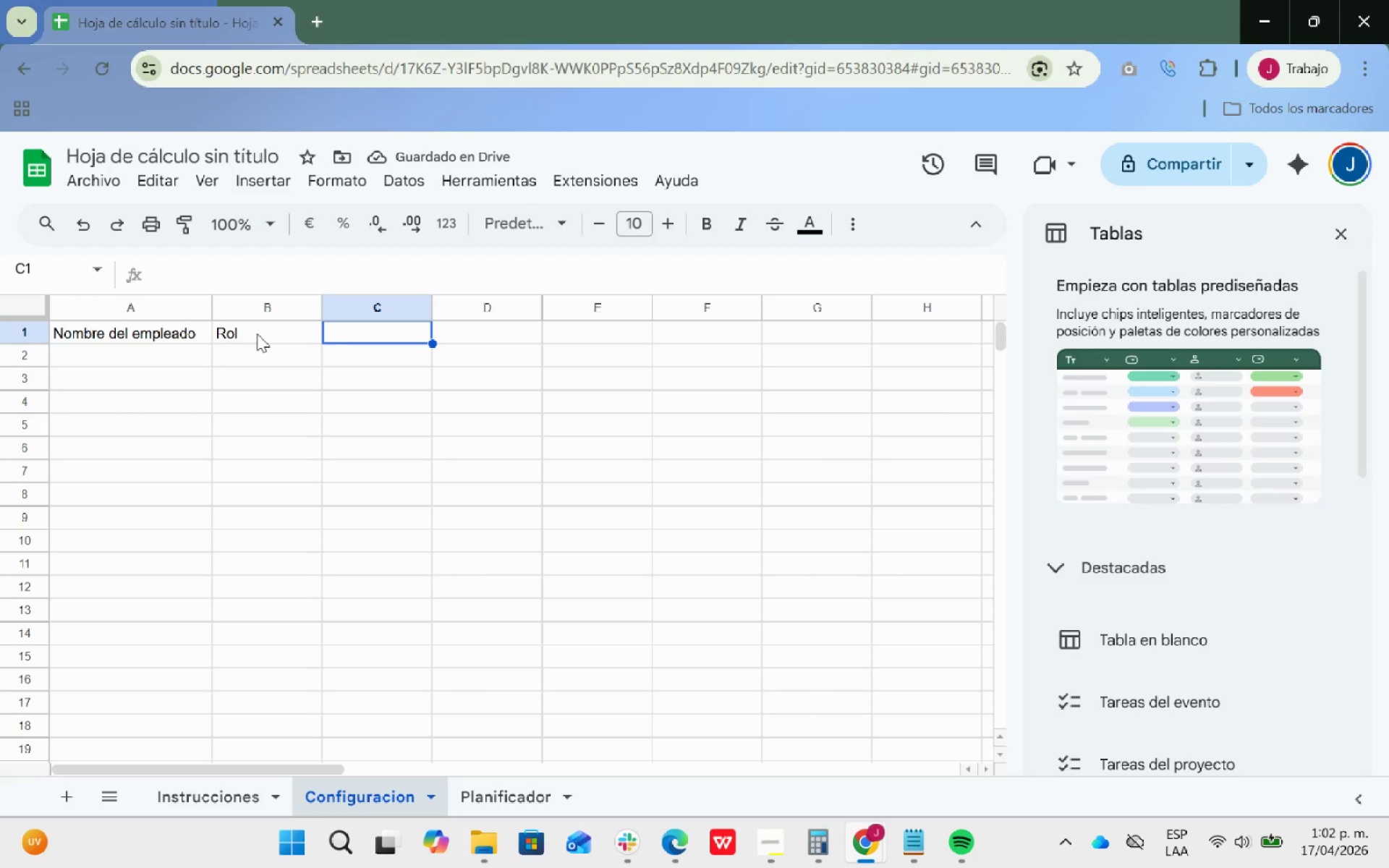 
type(Limite de horas)
 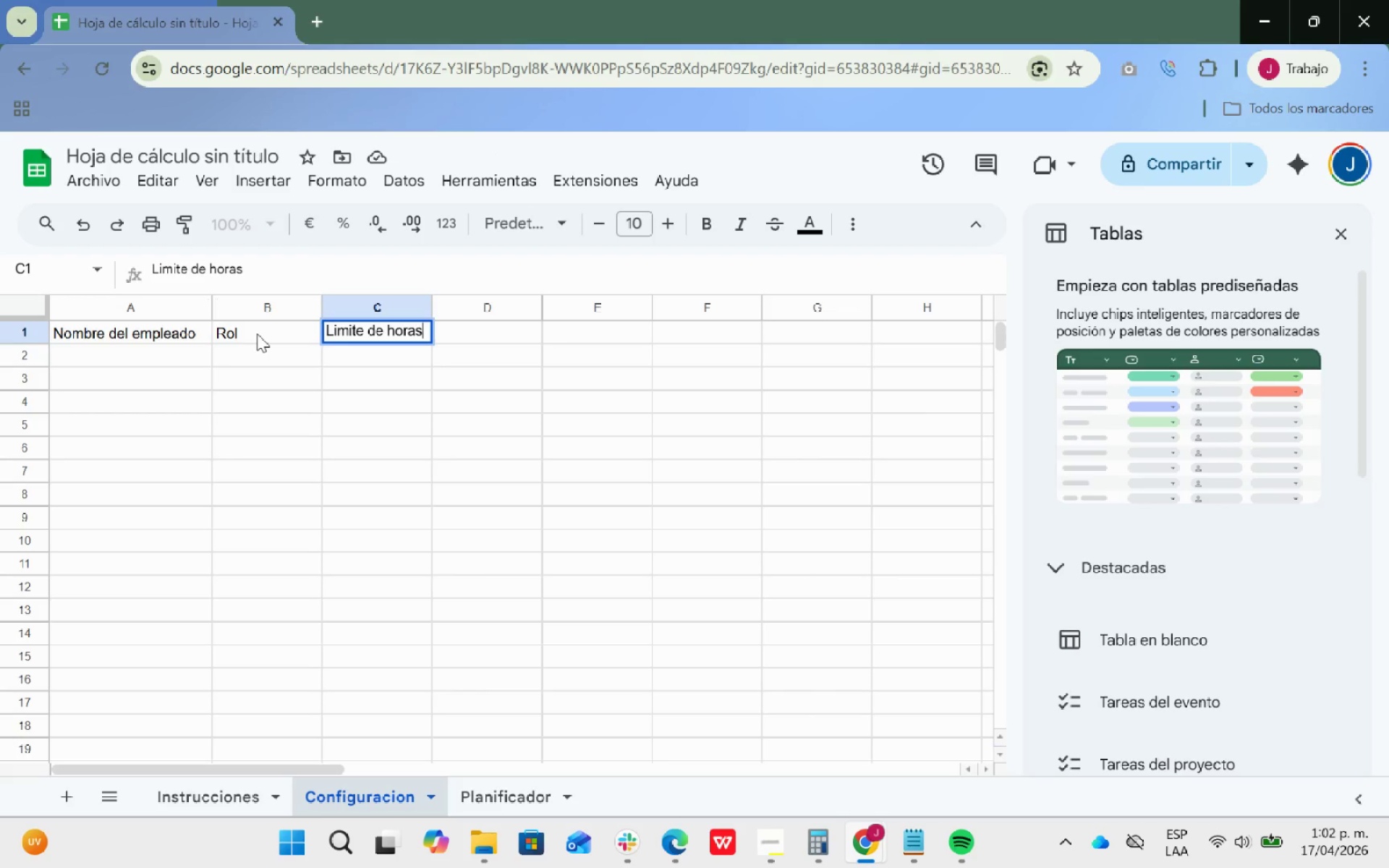 
key(Enter)
 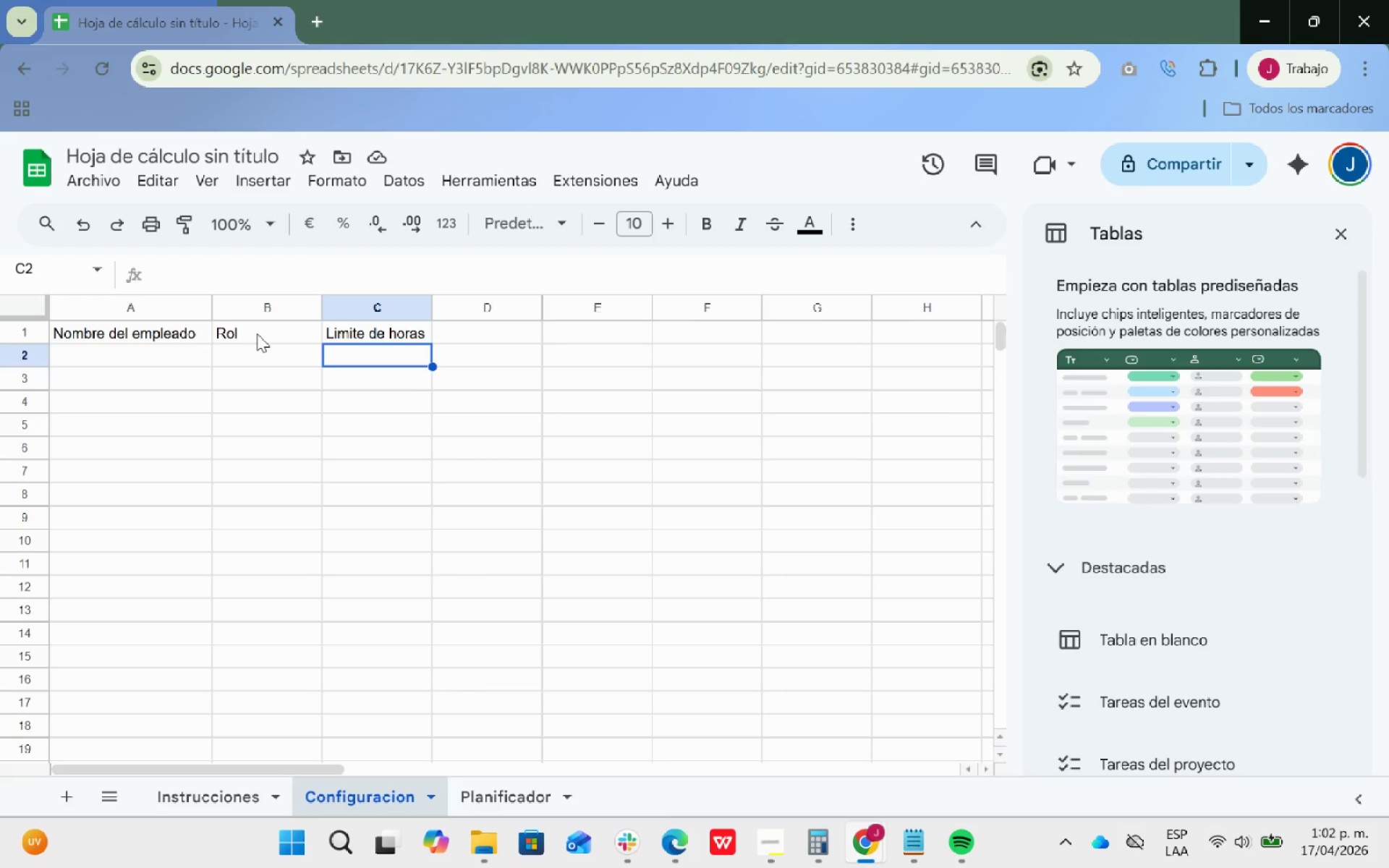 
wait(14.56)
 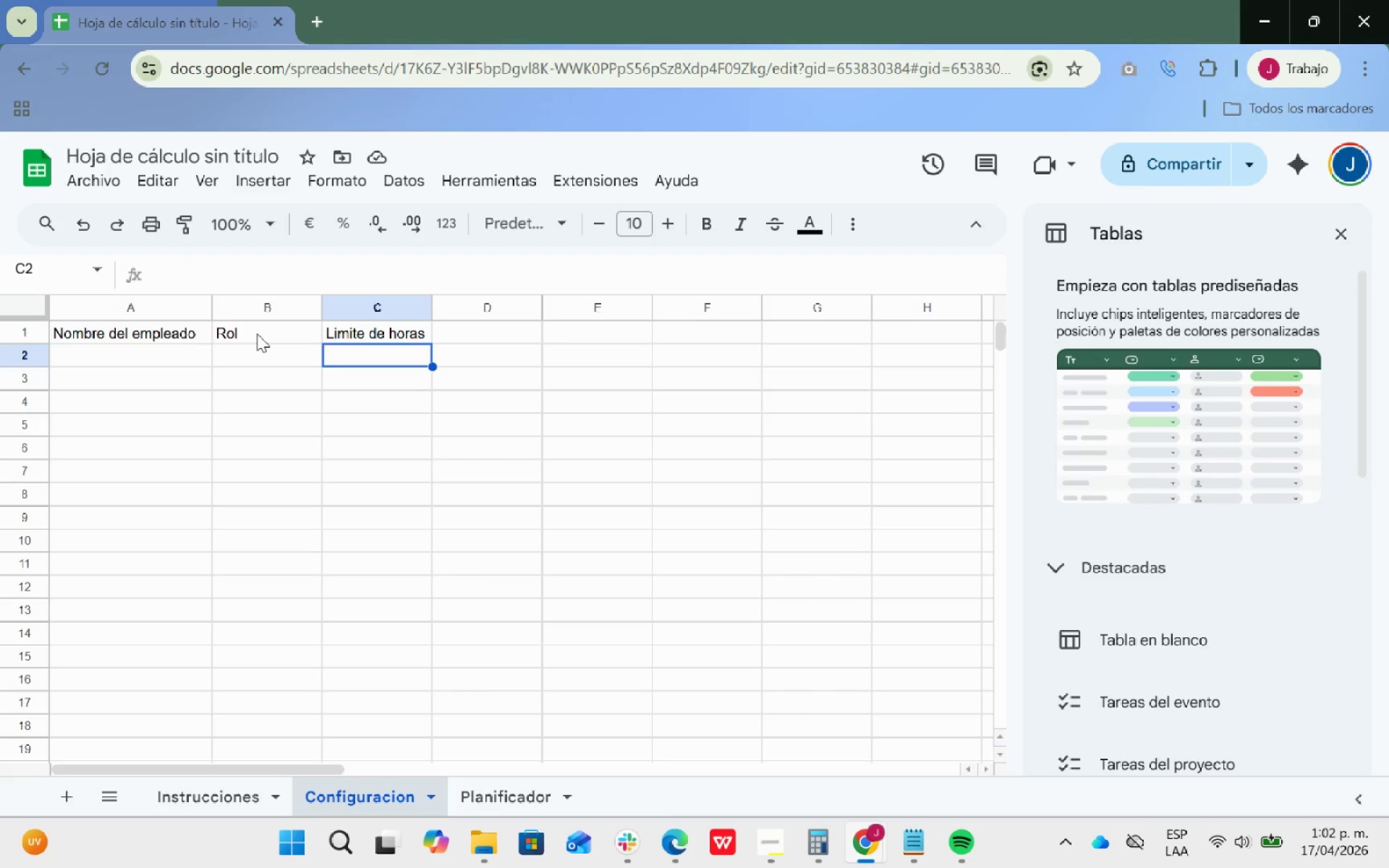 
key(ArrowUp)
 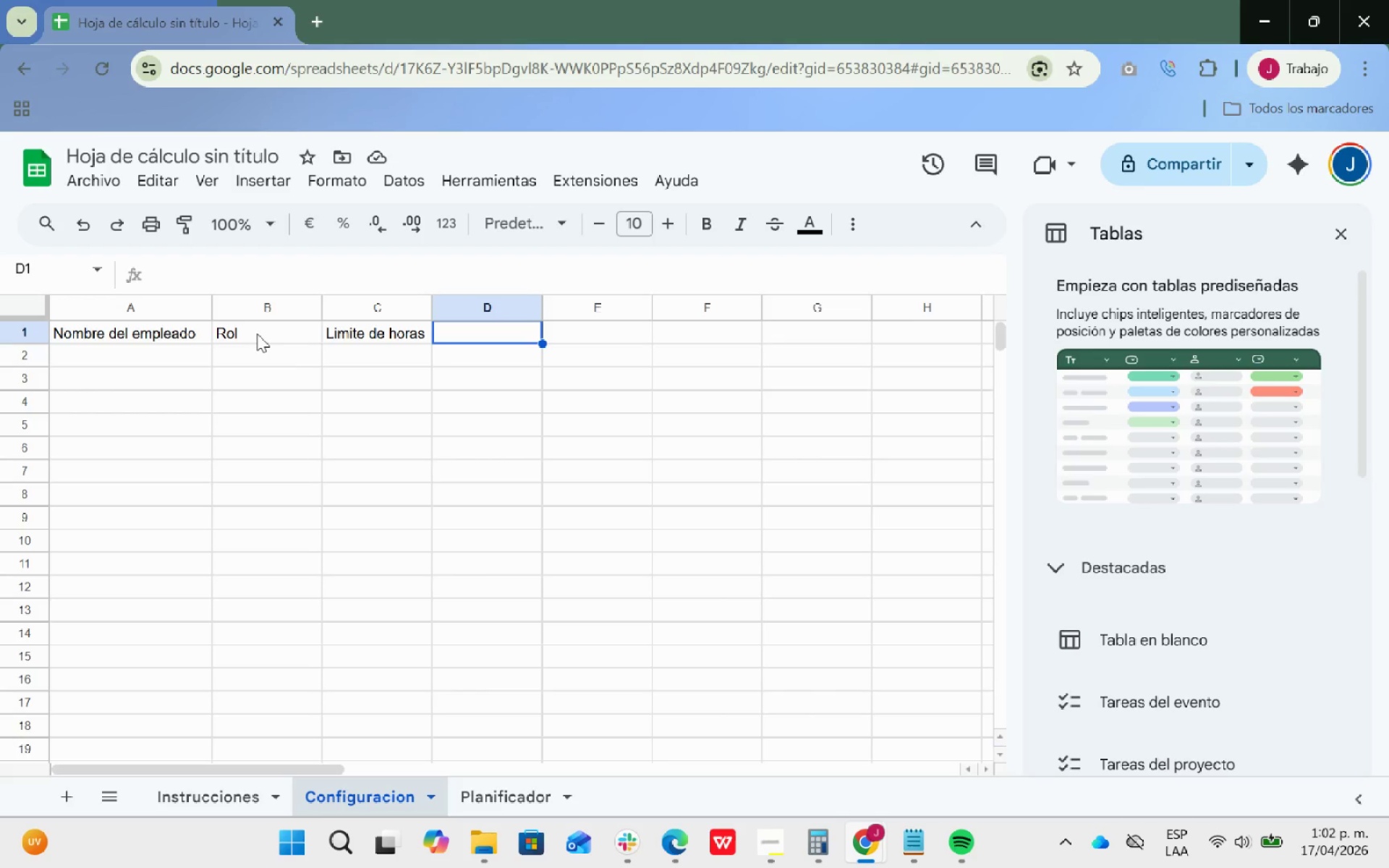 
key(ArrowRight)
 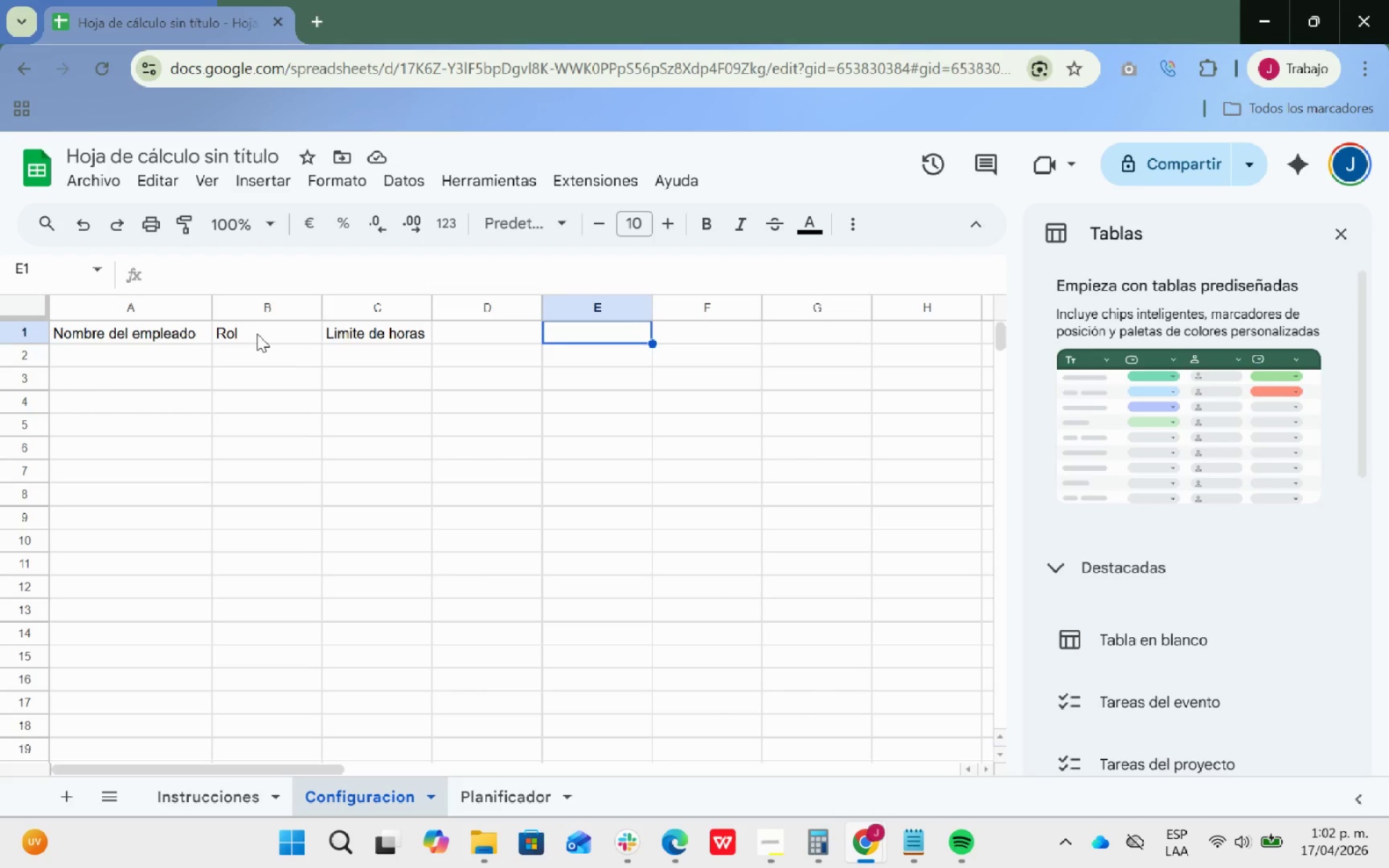 
key(ArrowRight)
 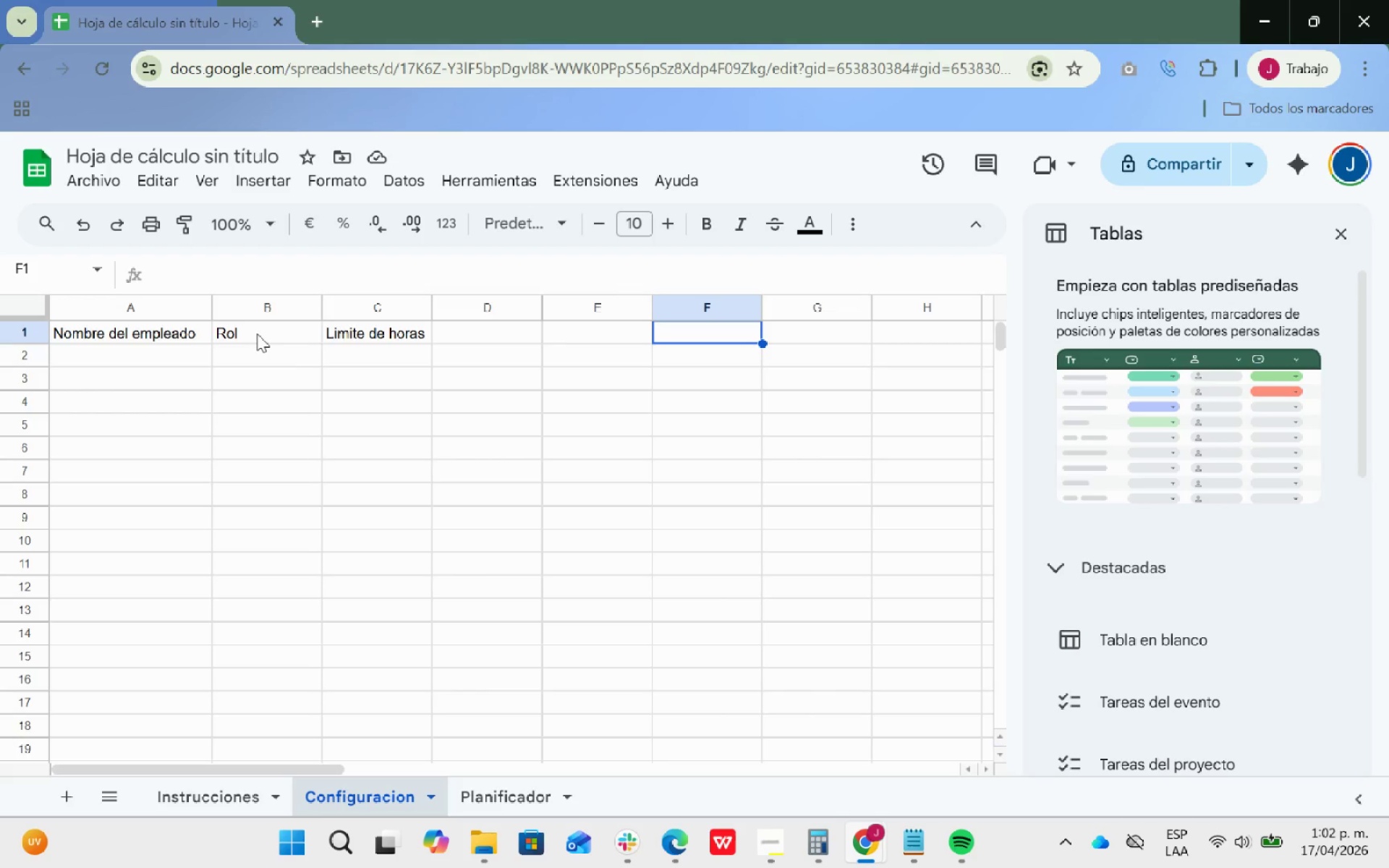 
key(ArrowRight)
 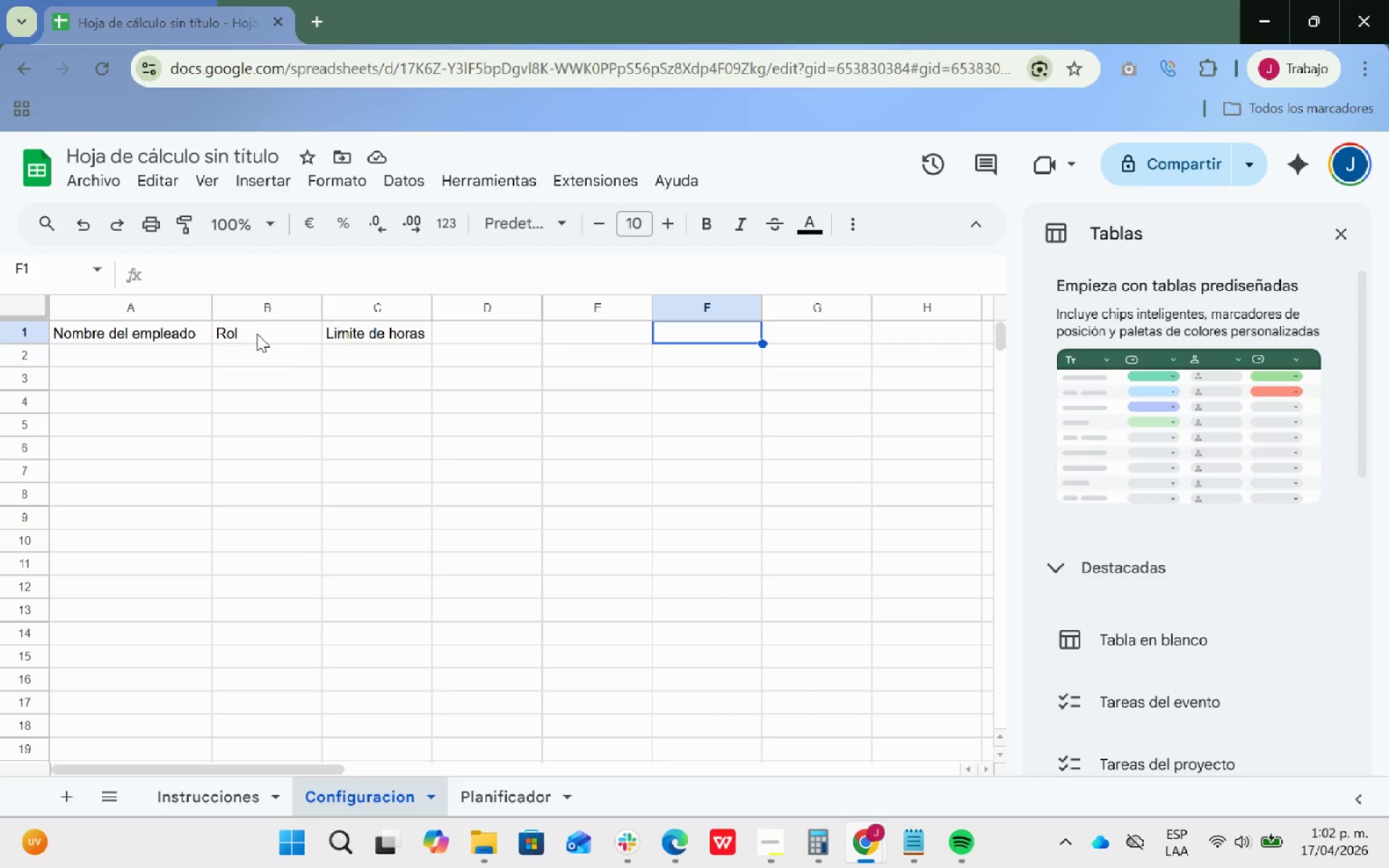 
key(ArrowLeft)
 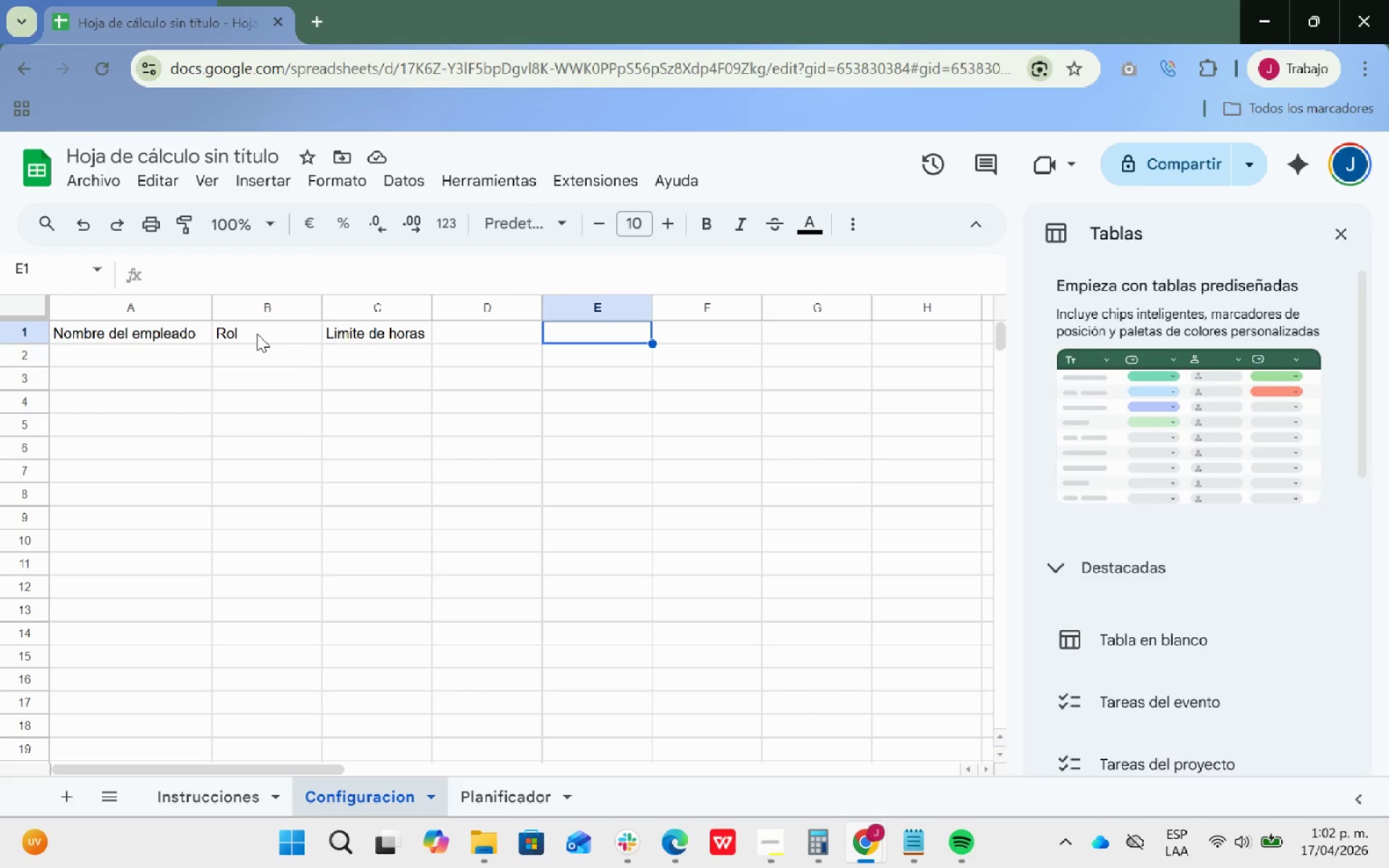 
wait(6.34)
 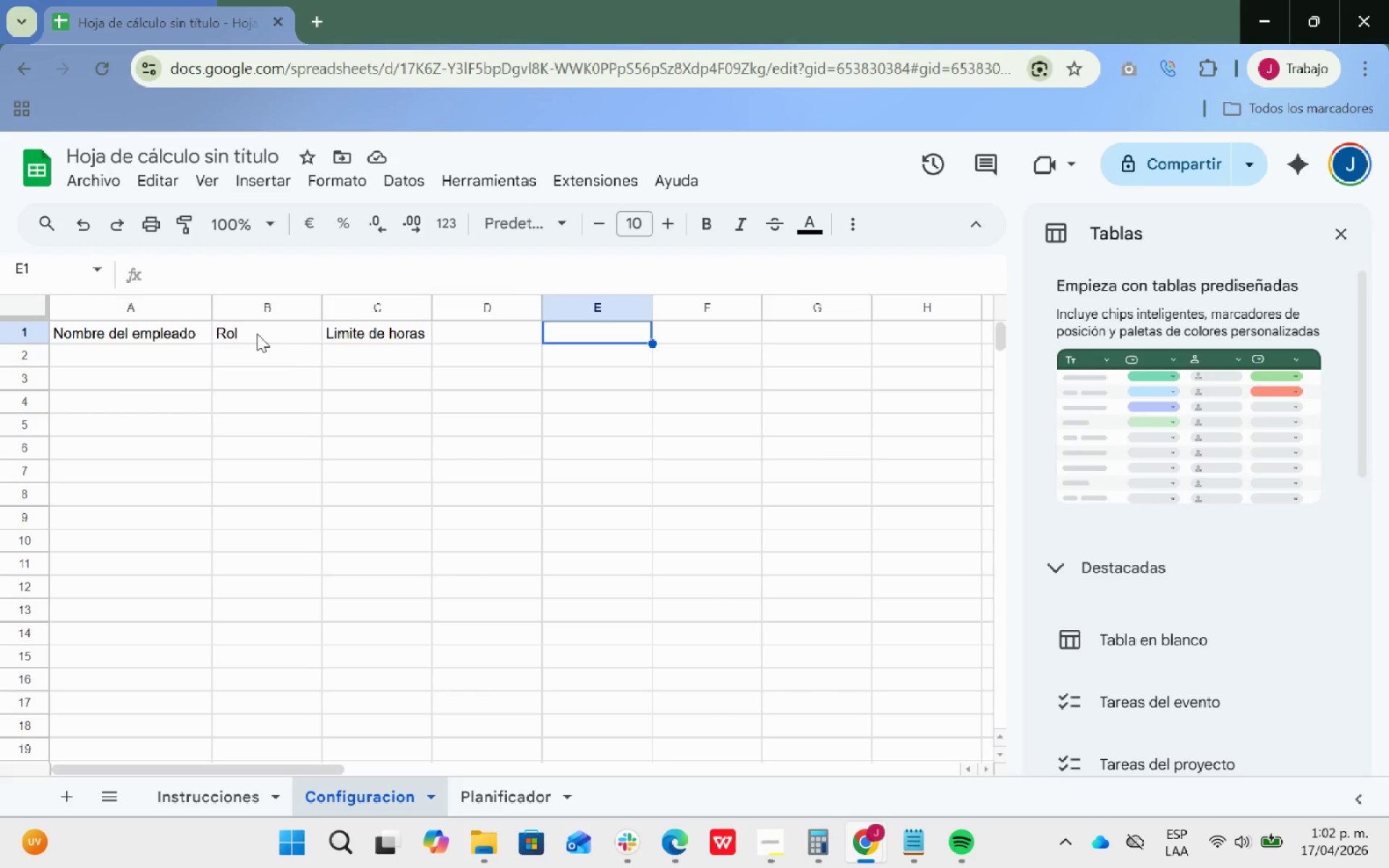 
type(tu)
key(Backspace)
key(Backspace)
type(Turnos)
 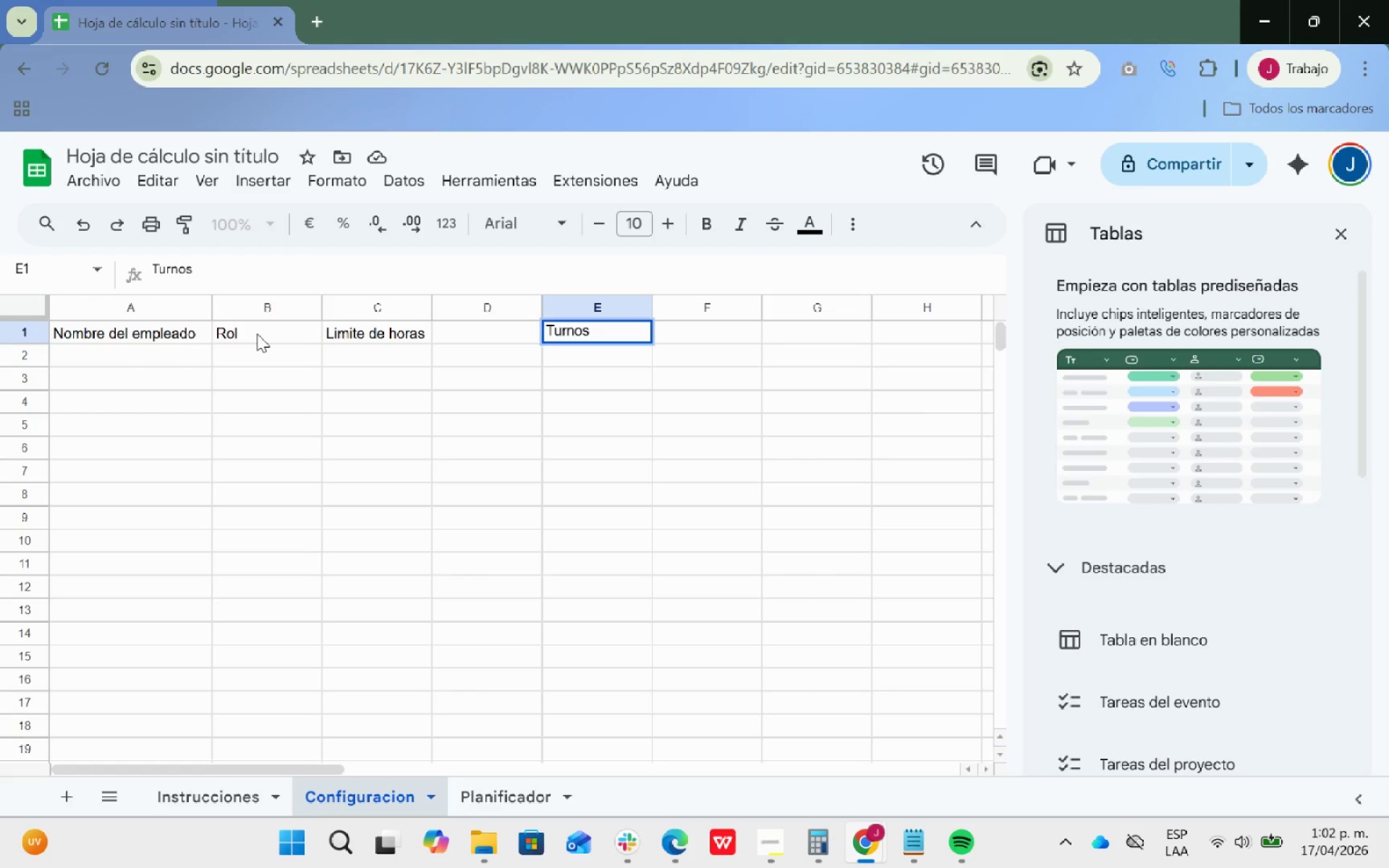 
key(Enter)
 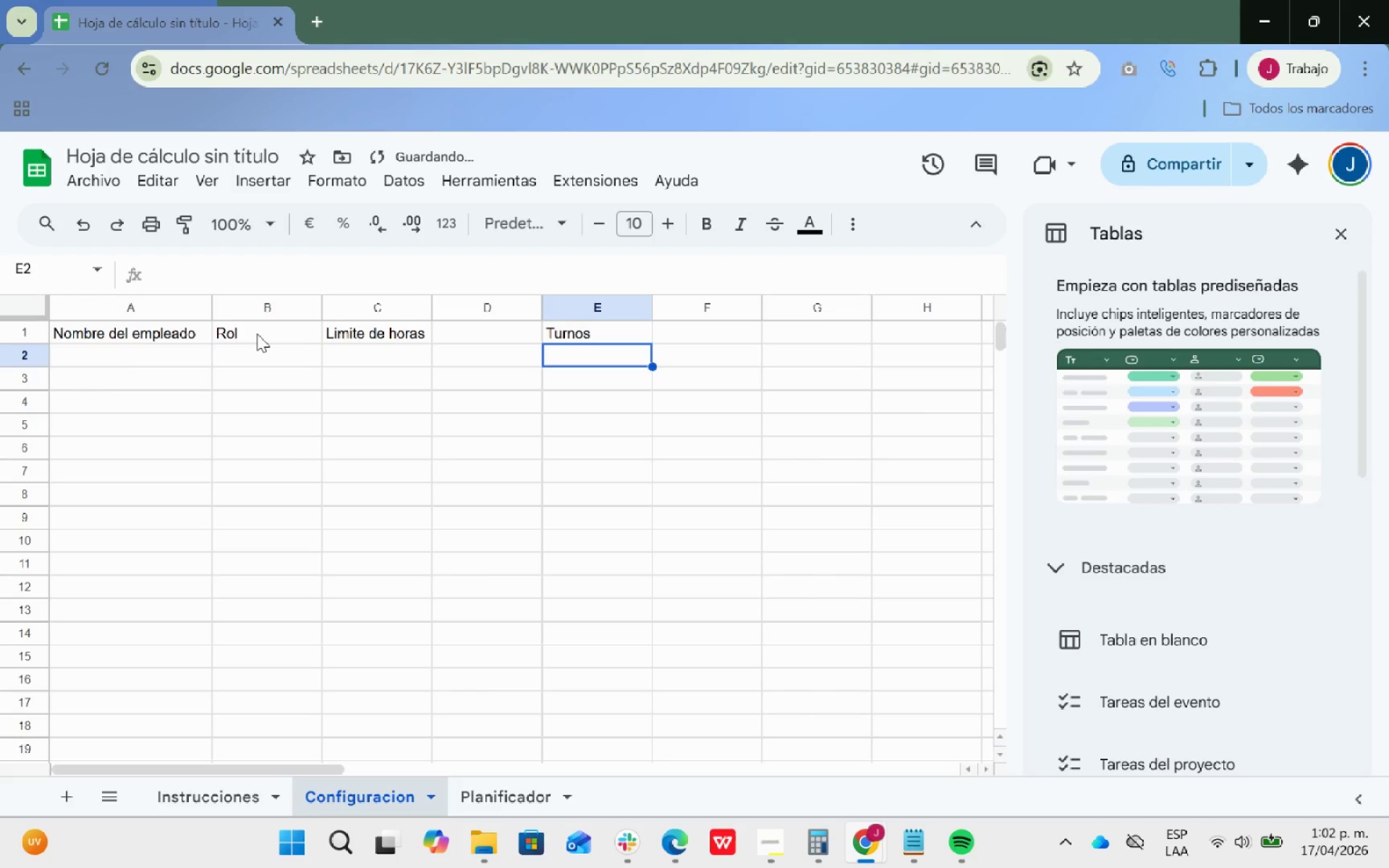 
type(Ma`ana)
 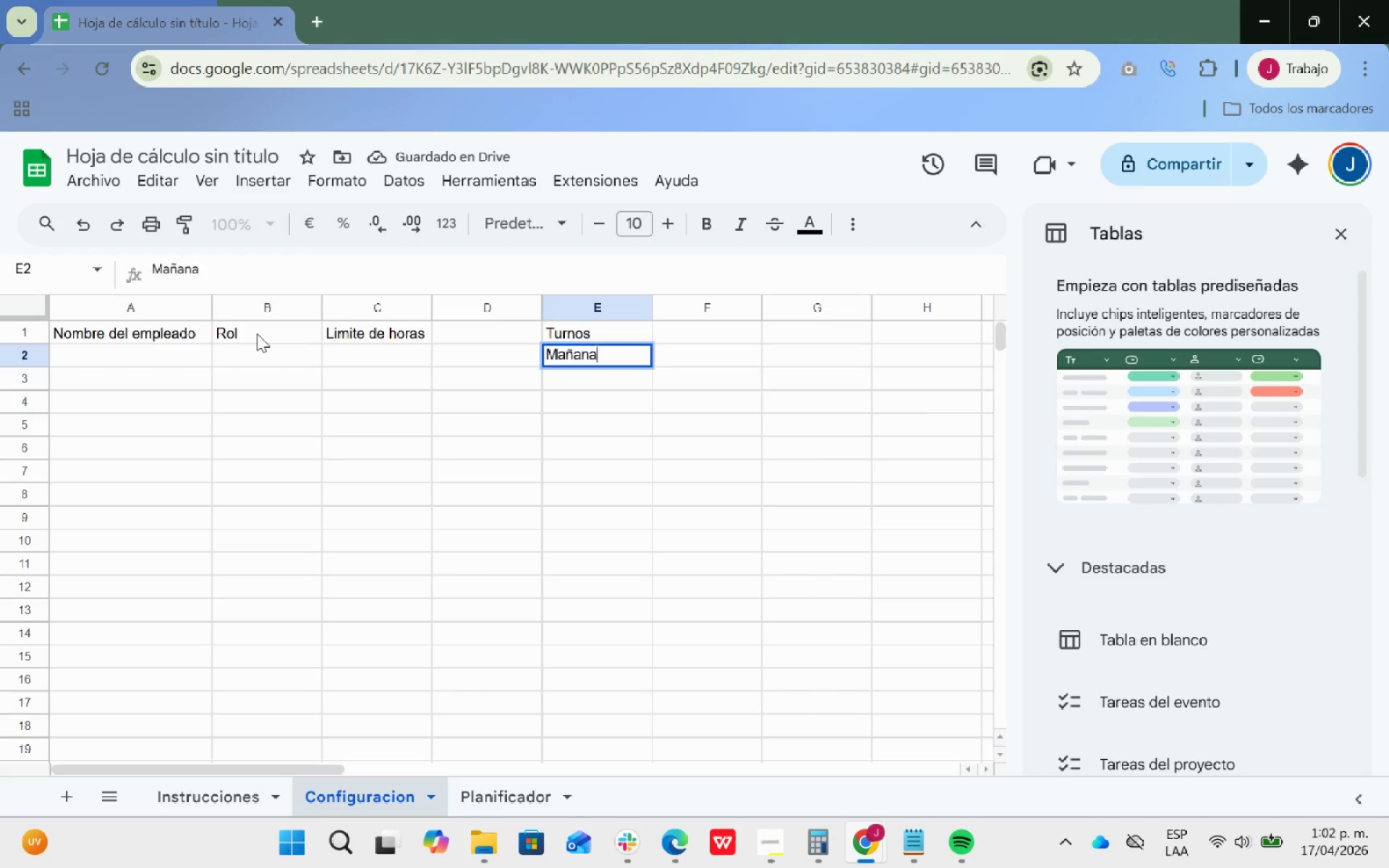 
key(Enter)
 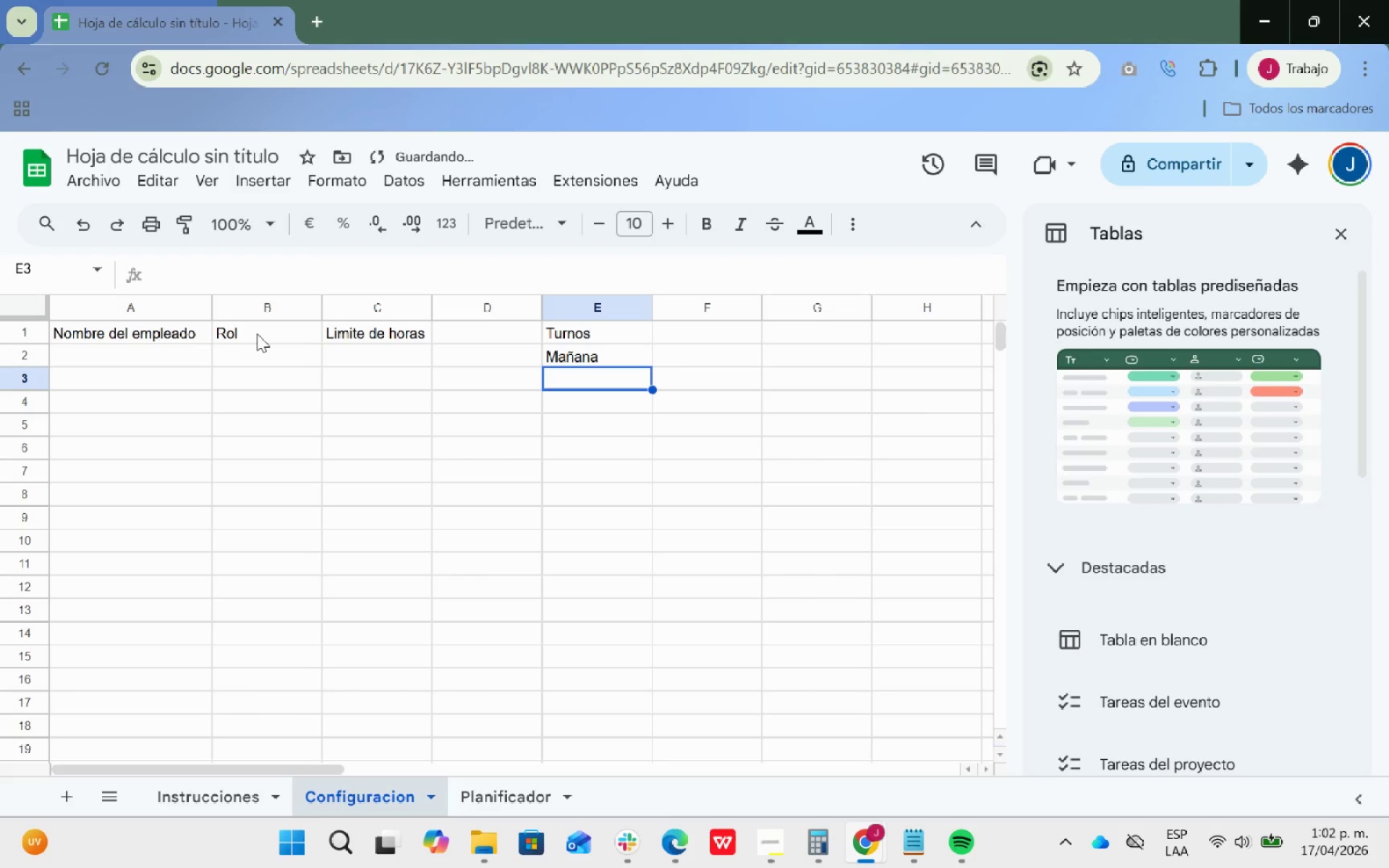 
type(R)
key(Backspace)
type(Tr)
key(Backspace)
type(arde)
 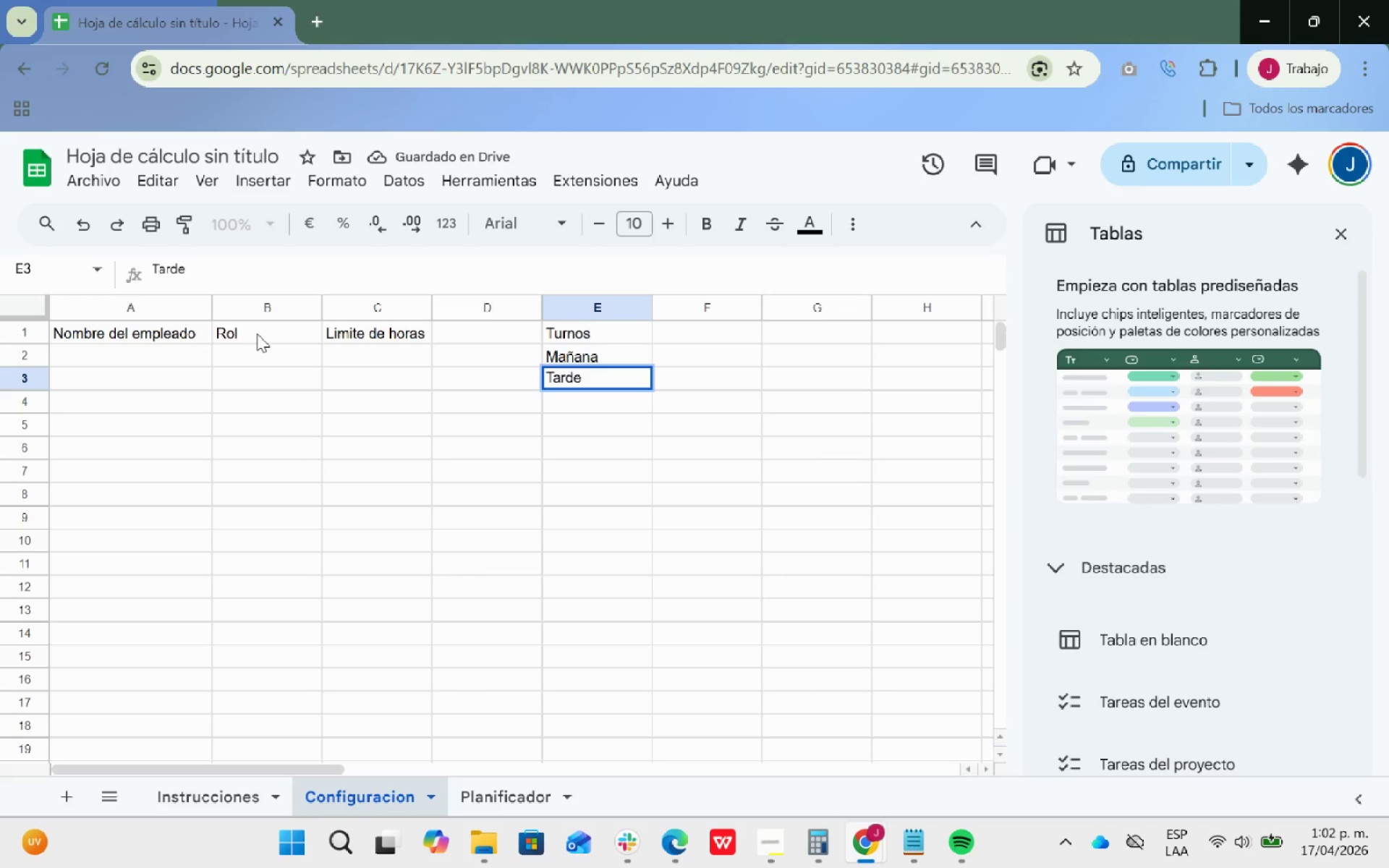 
key(Enter)
 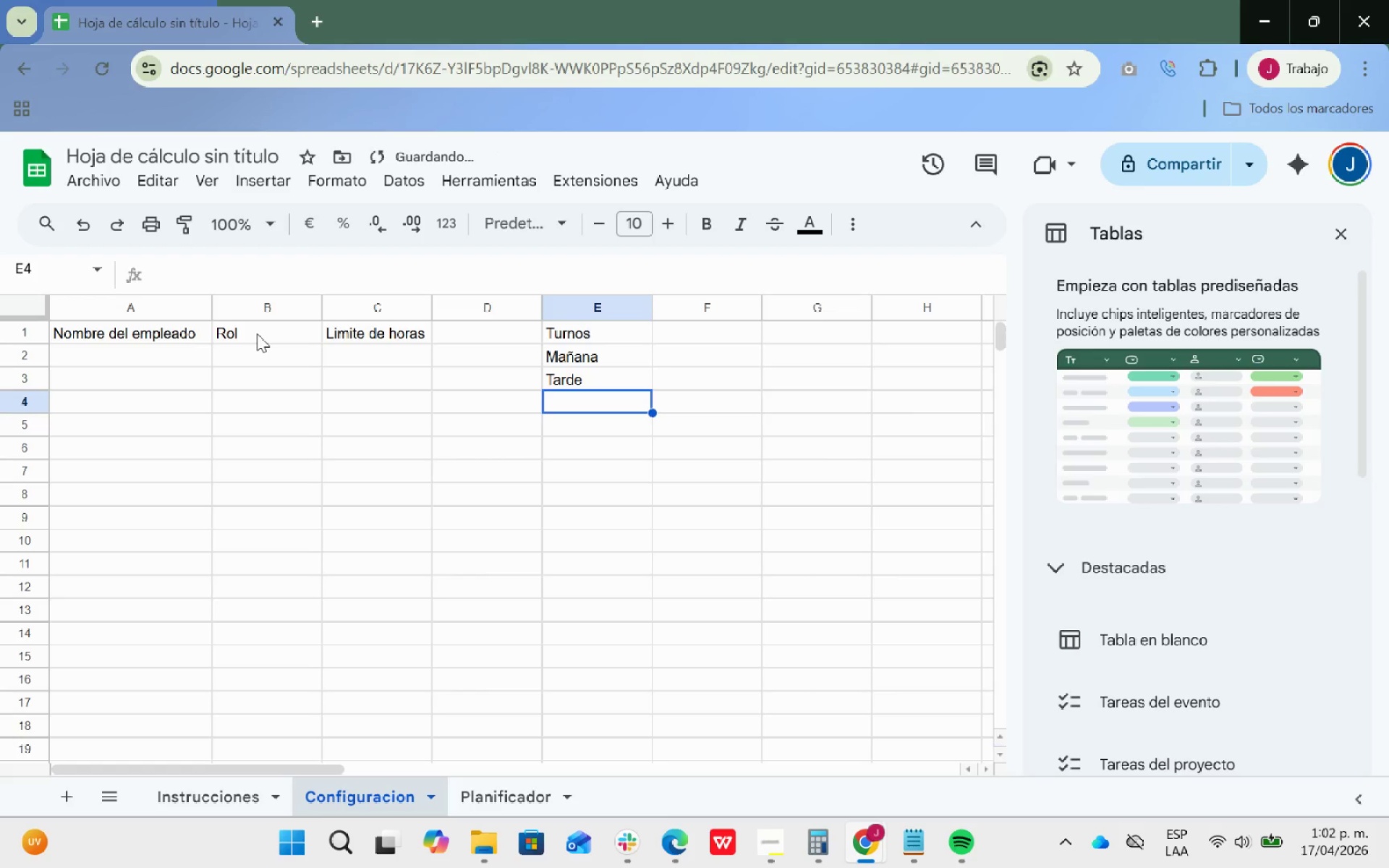 
type(Novhe)
key(Backspace)
key(Backspace)
key(Backspace)
type(che)
 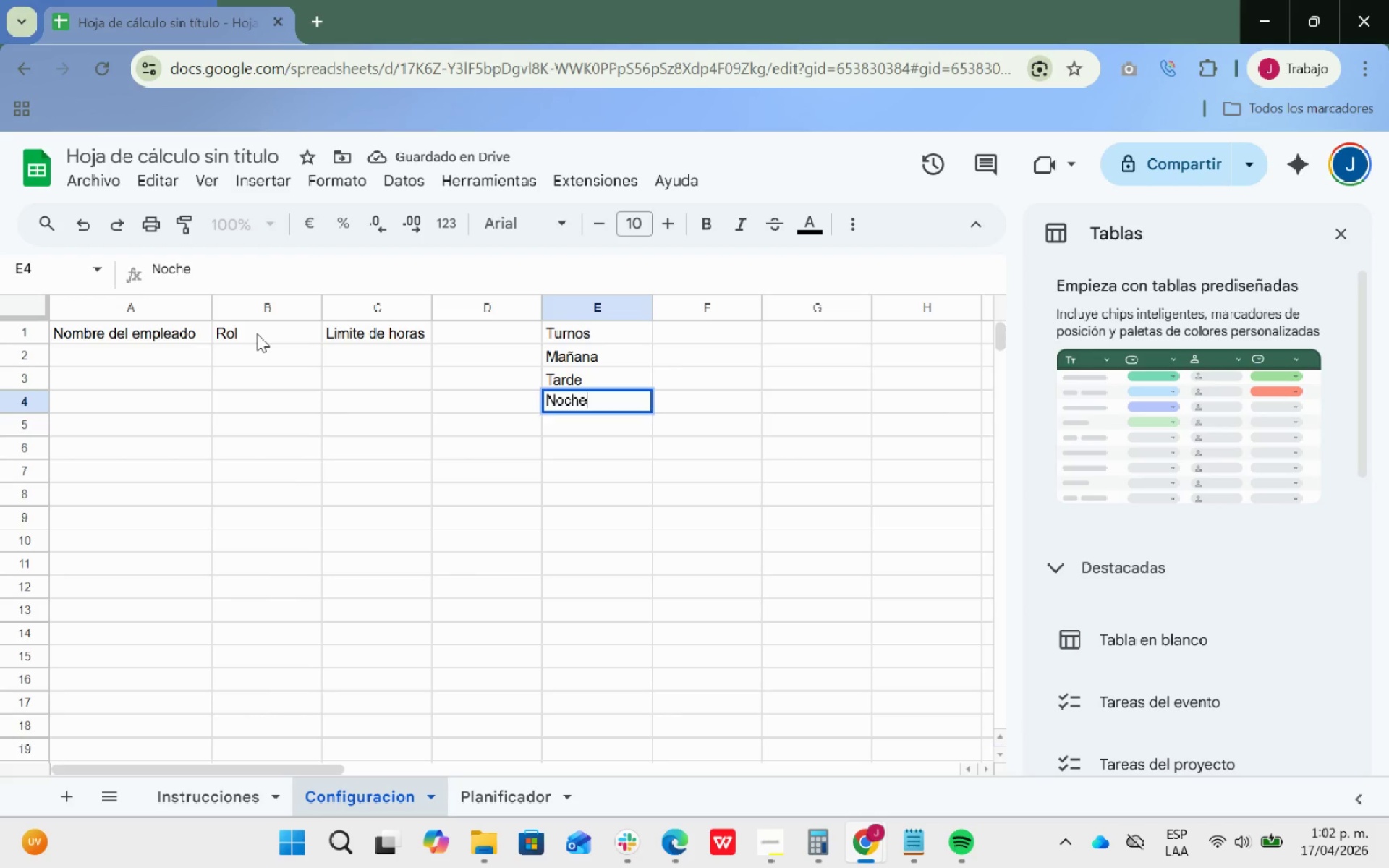 
key(Enter)
 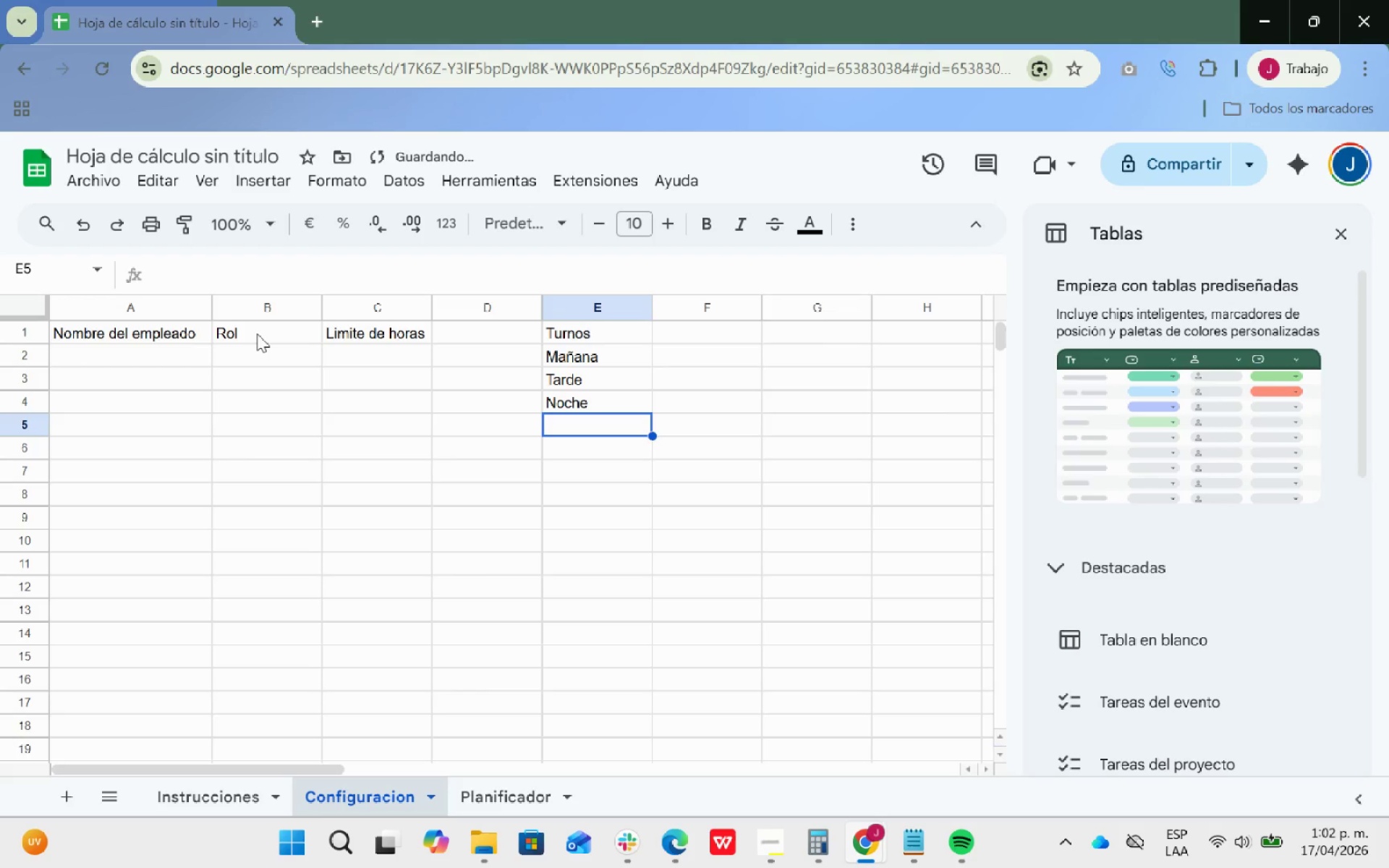 
type(Libre)
 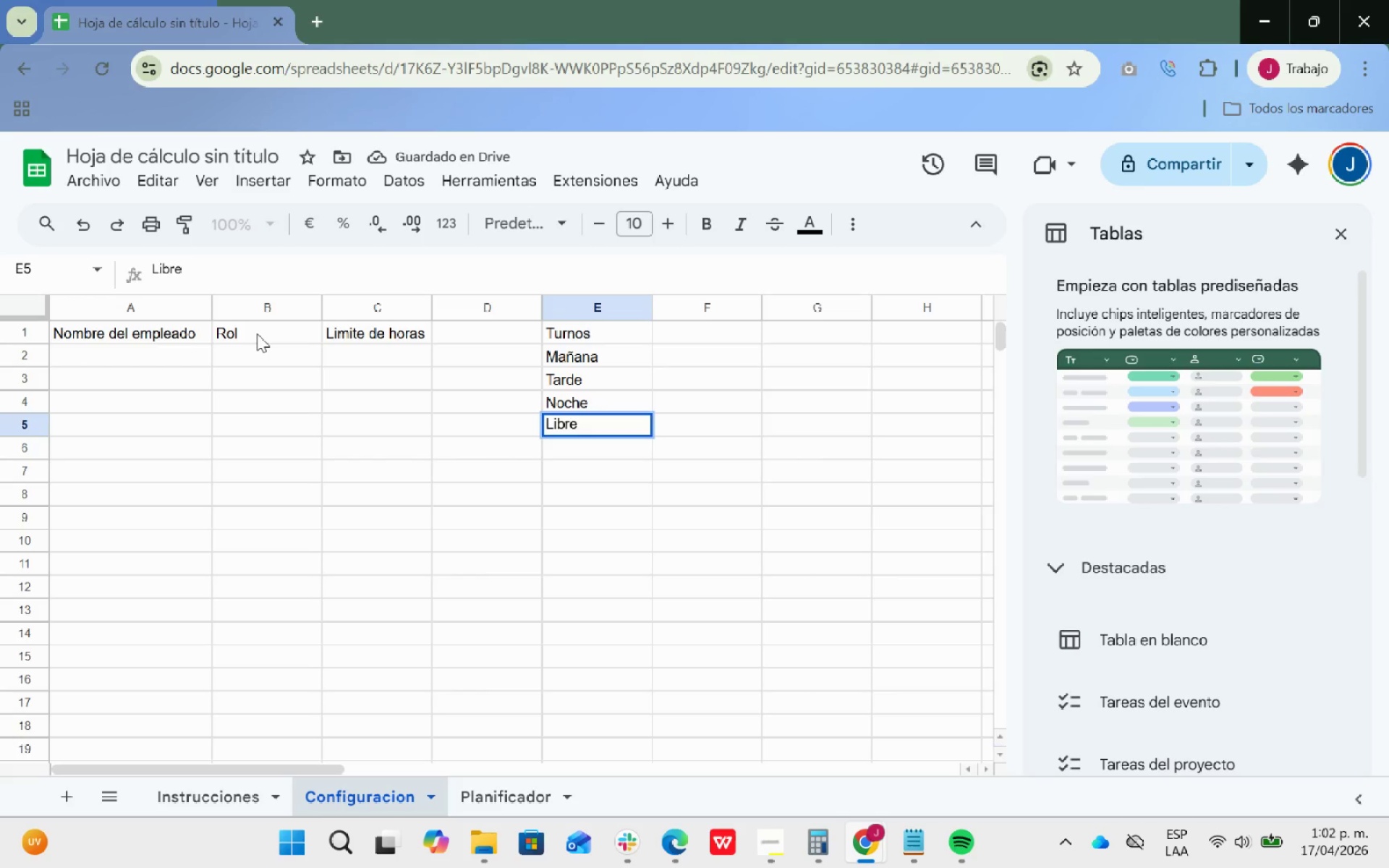 
key(Enter)
 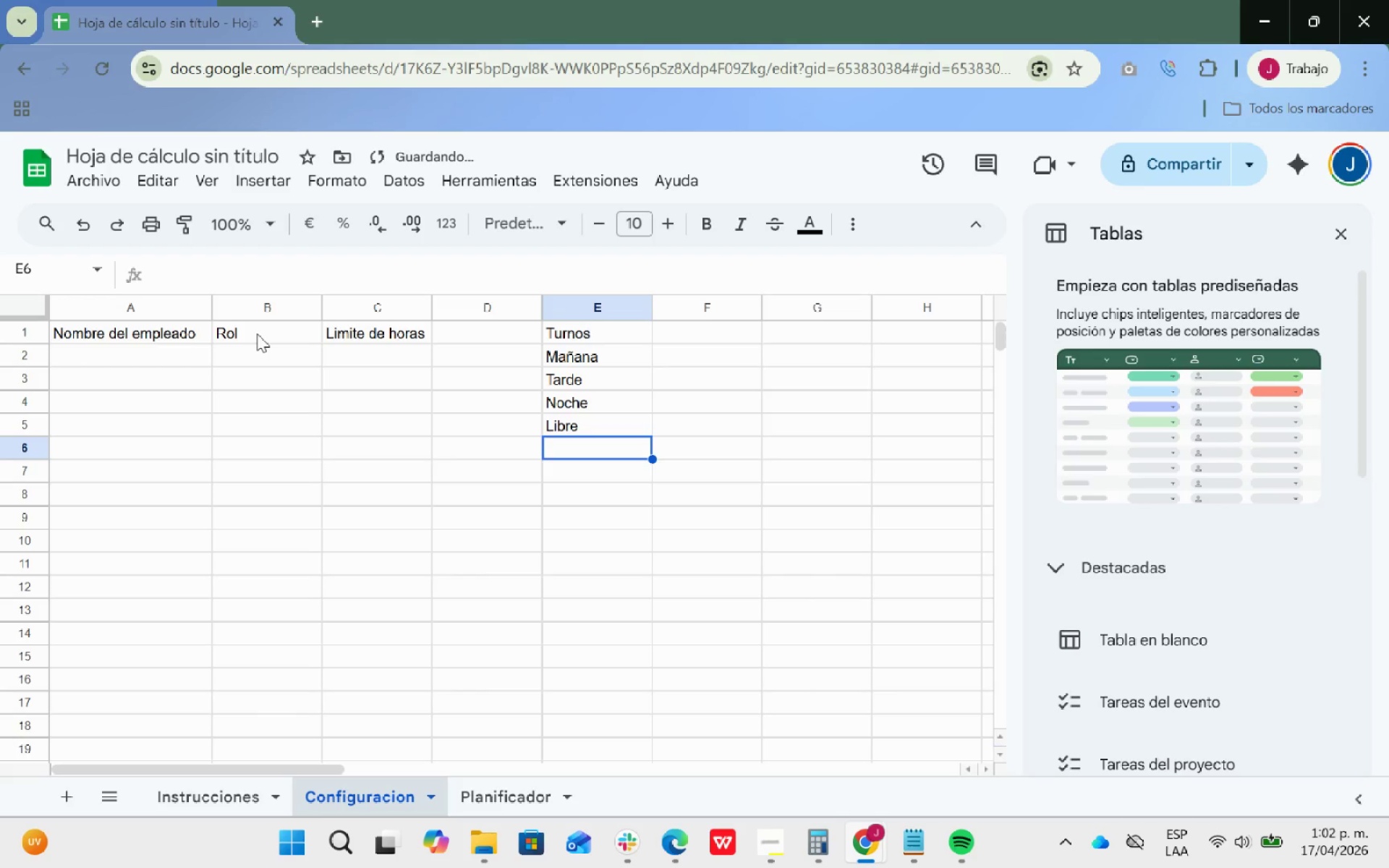 
key(ArrowUp)
 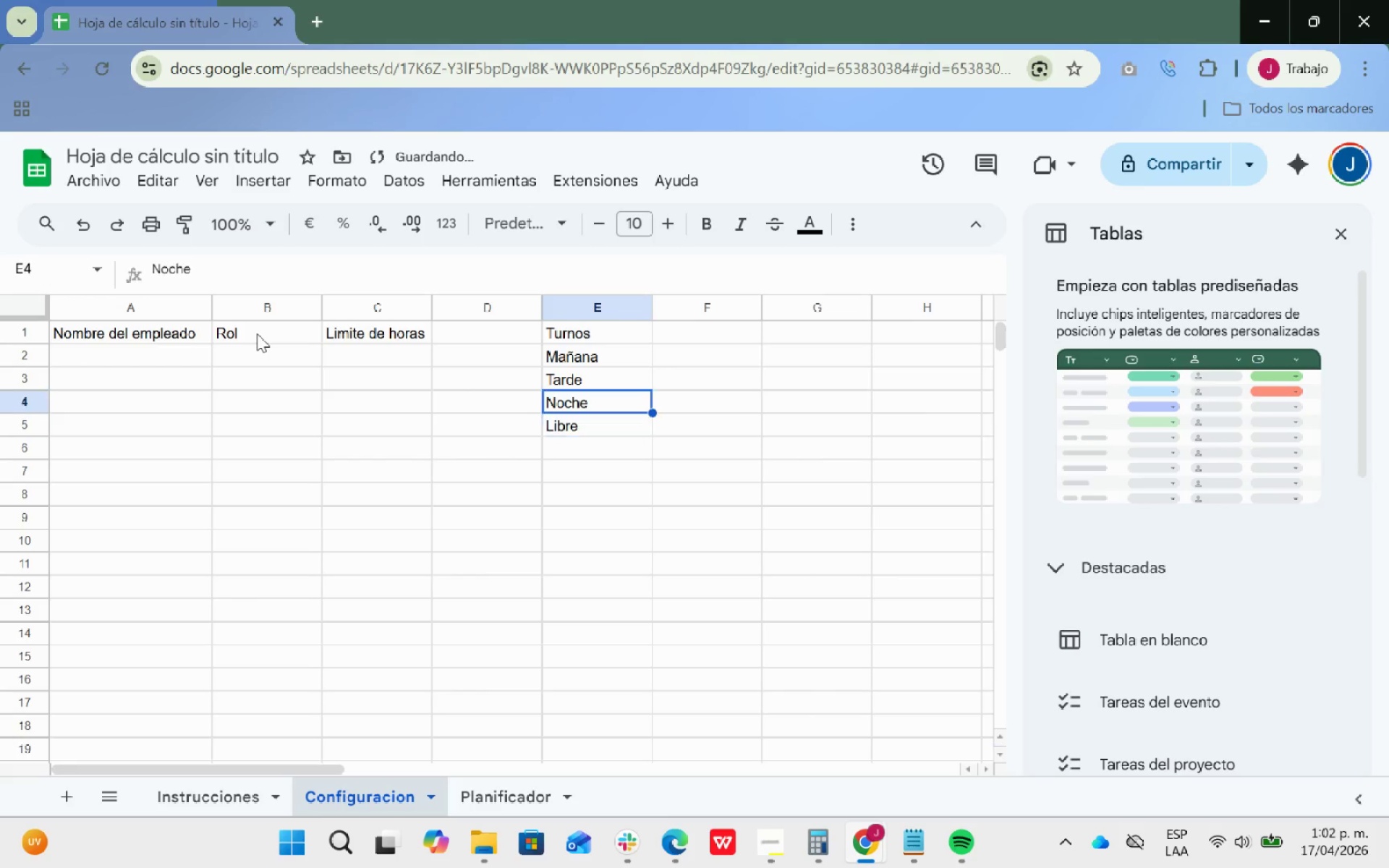 
key(ArrowUp)
 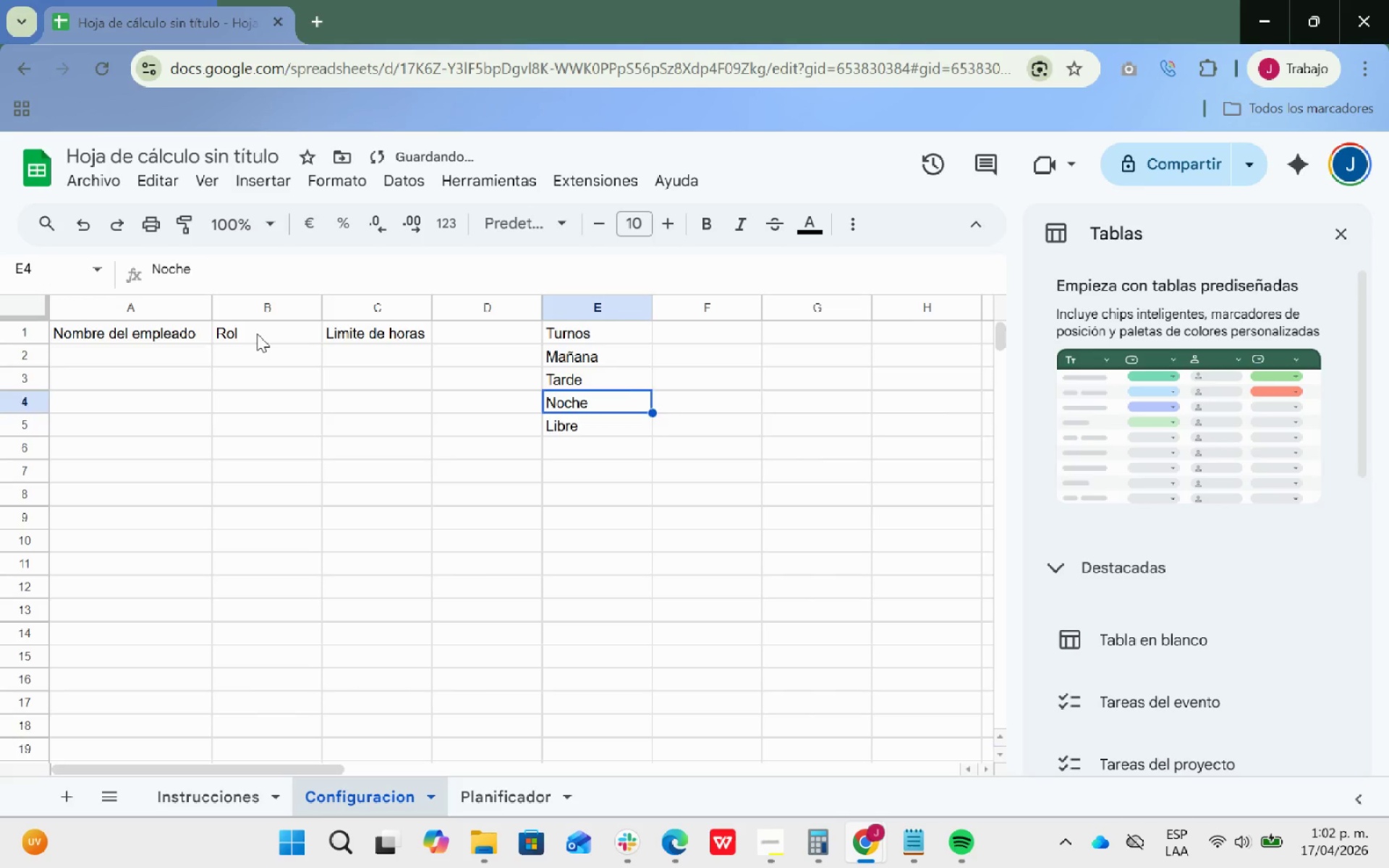 
key(ArrowUp)
 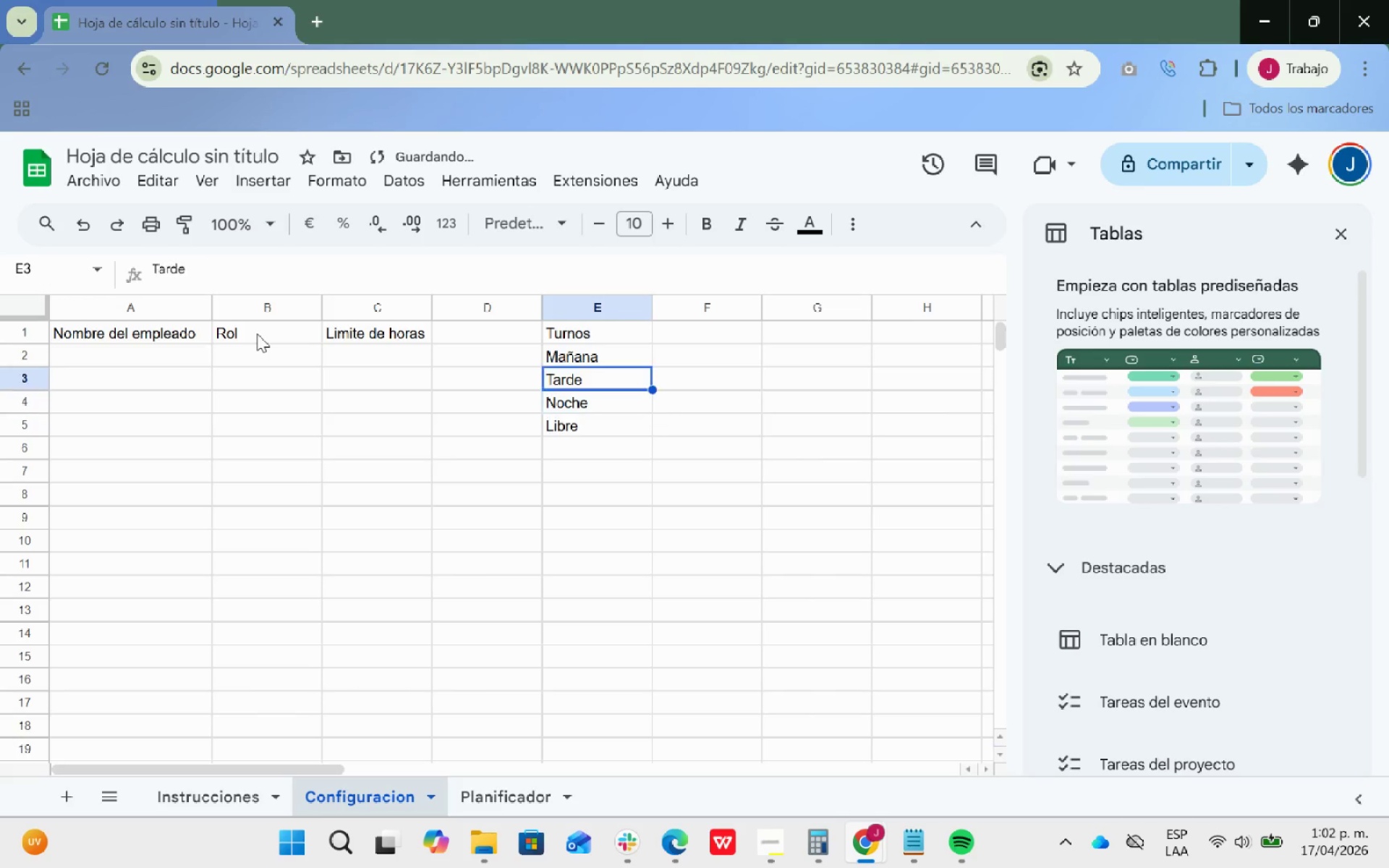 
key(ArrowUp)
 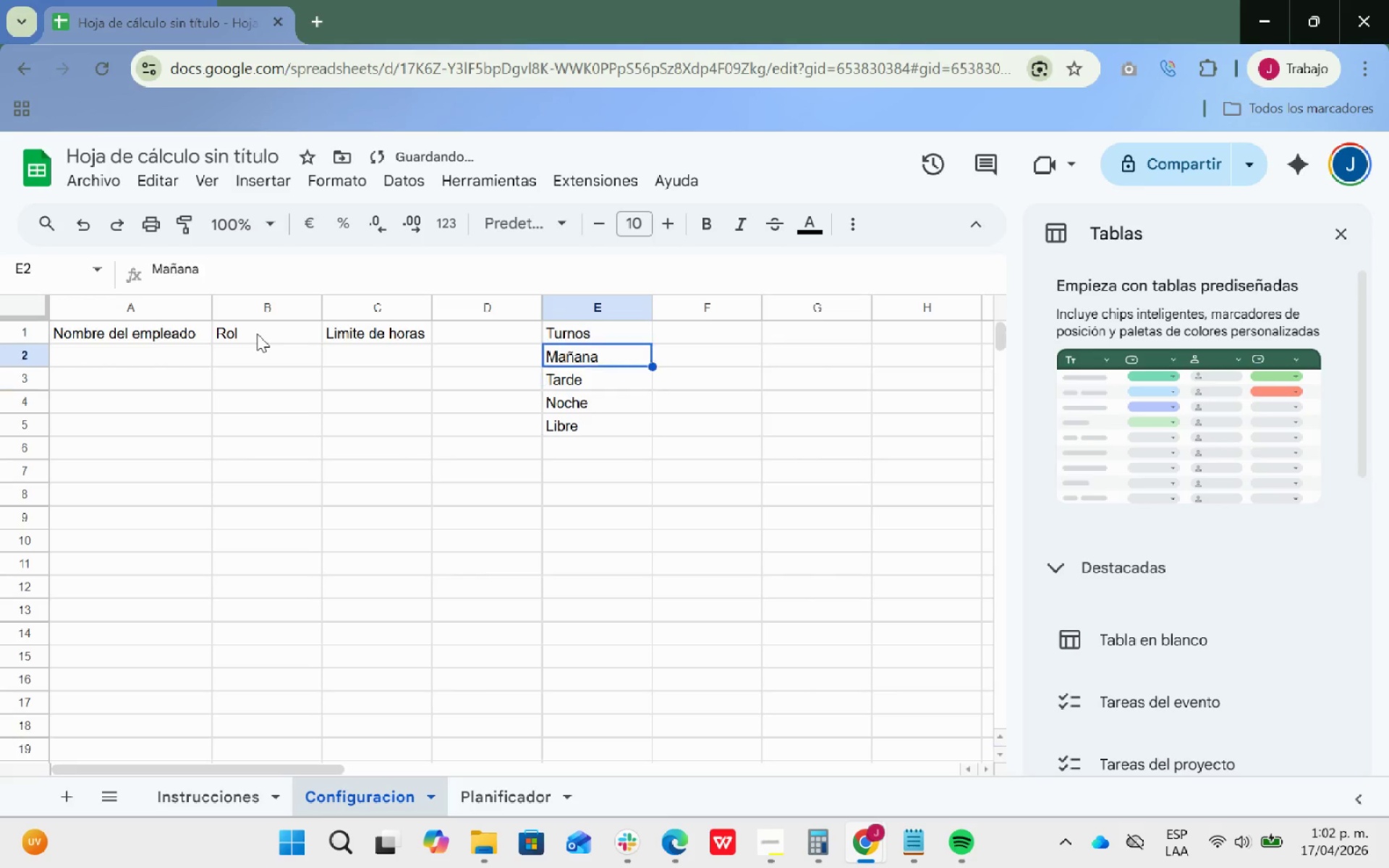 
key(ArrowDown)
 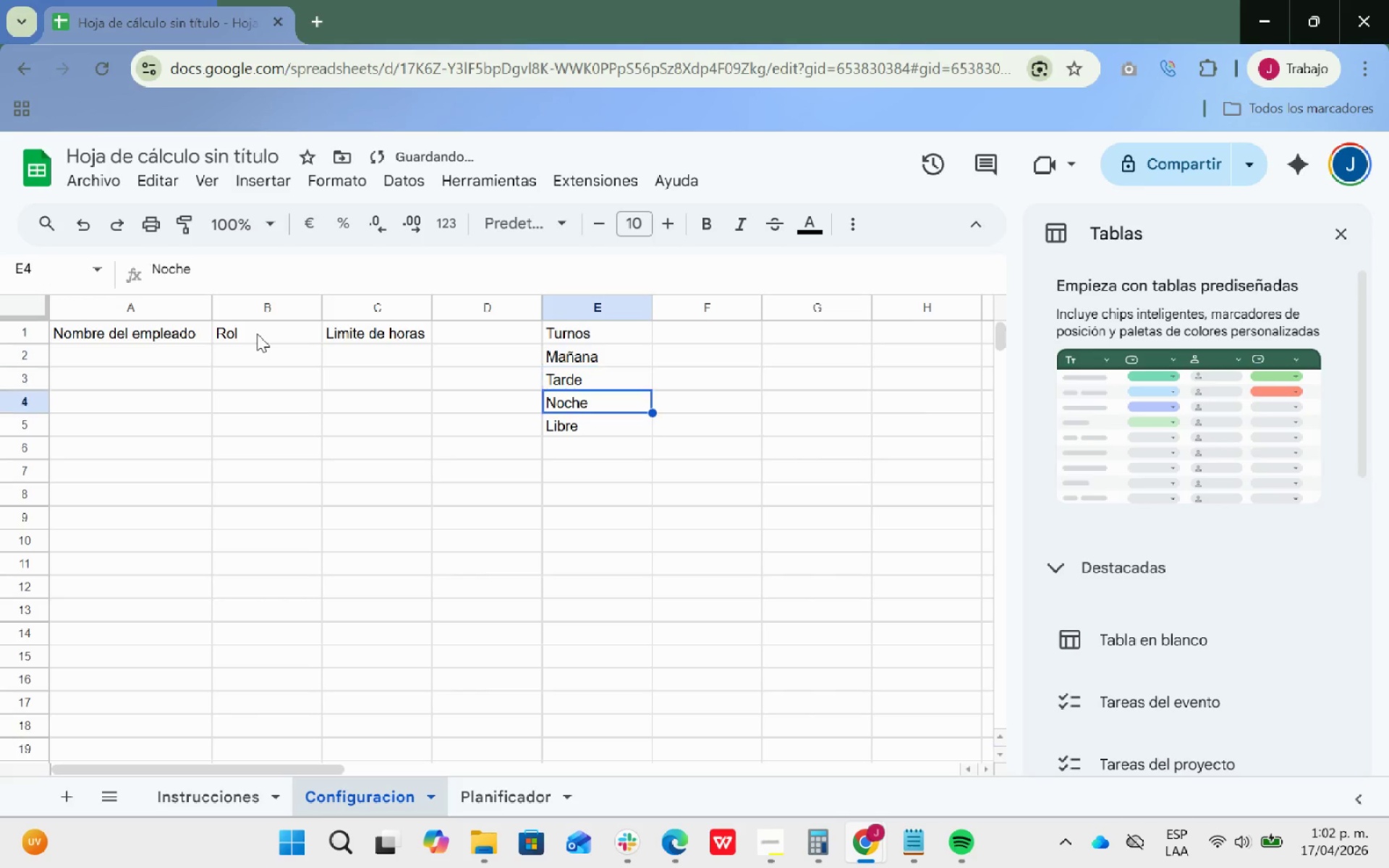 
key(ArrowDown)
 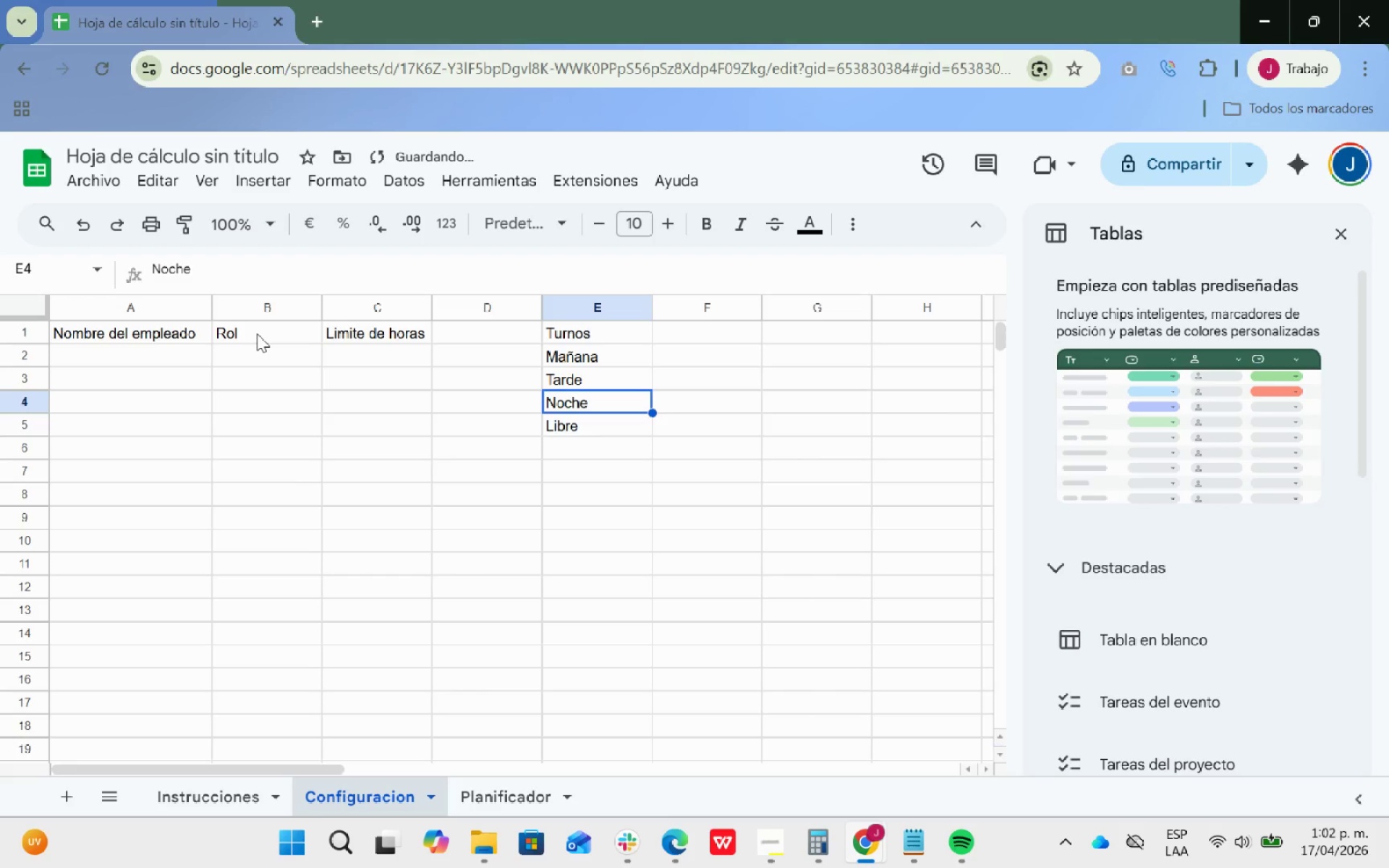 
key(ArrowDown)
 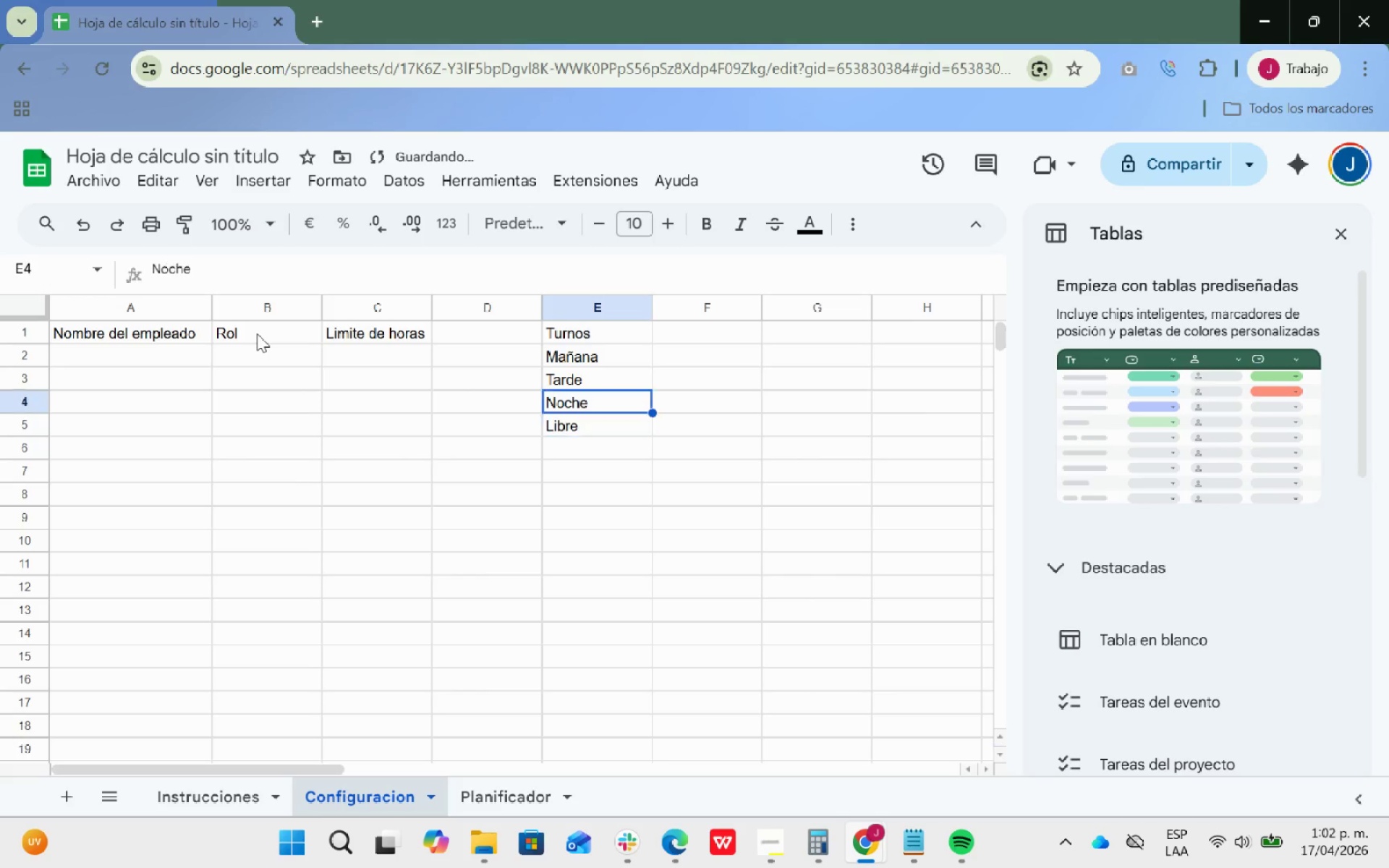 
key(ArrowUp)
 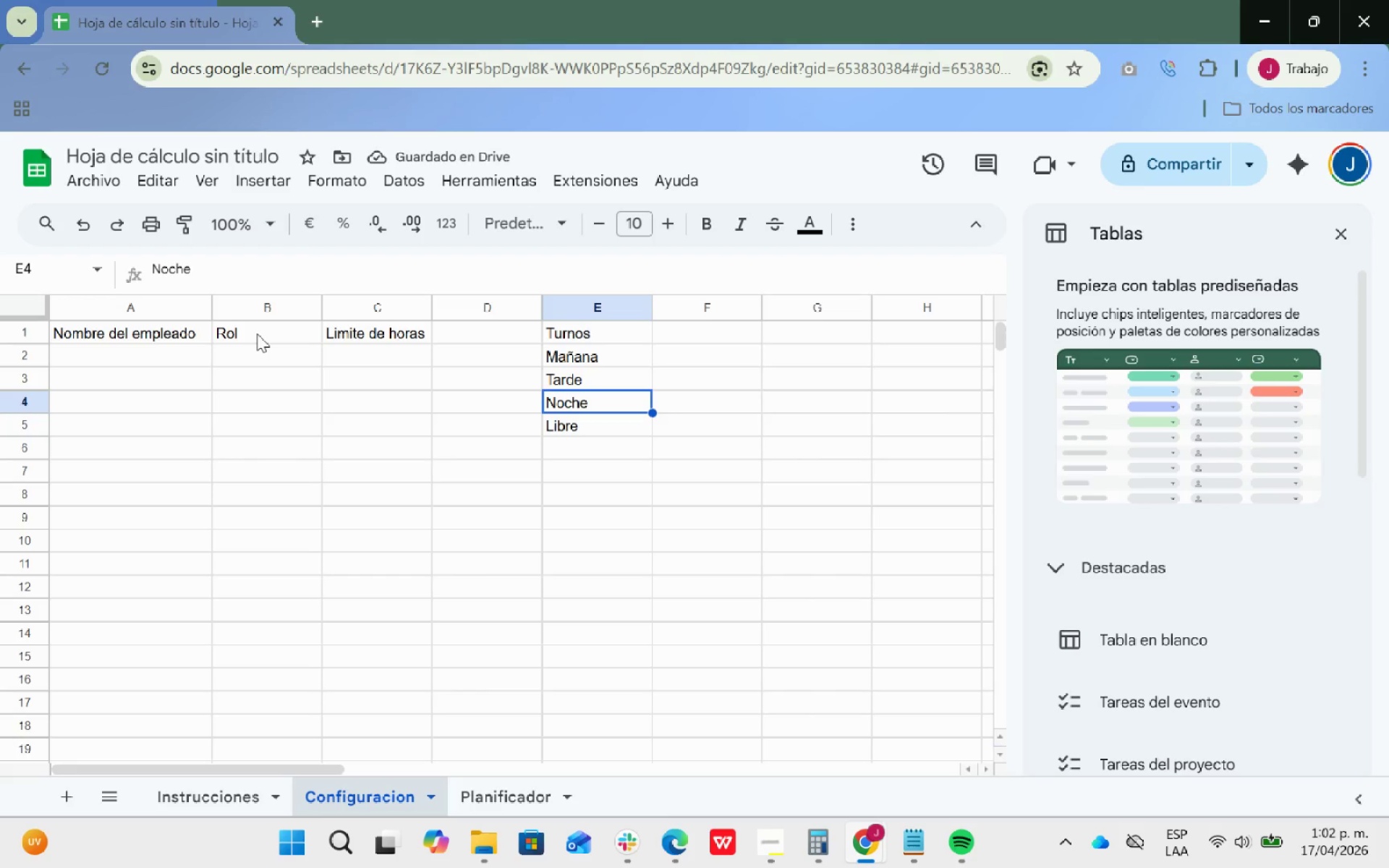 
key(ArrowUp)
 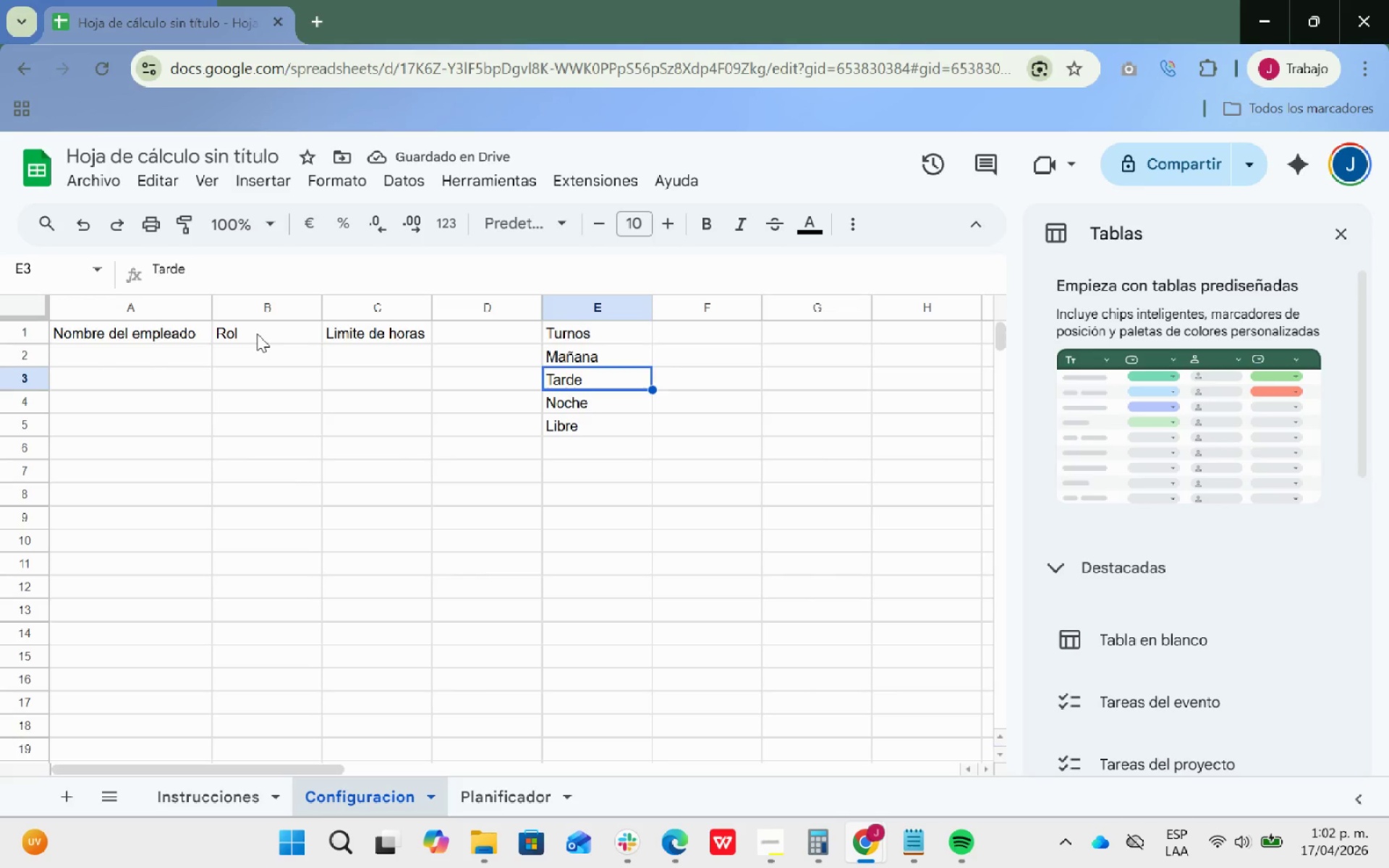 
key(ArrowUp)
 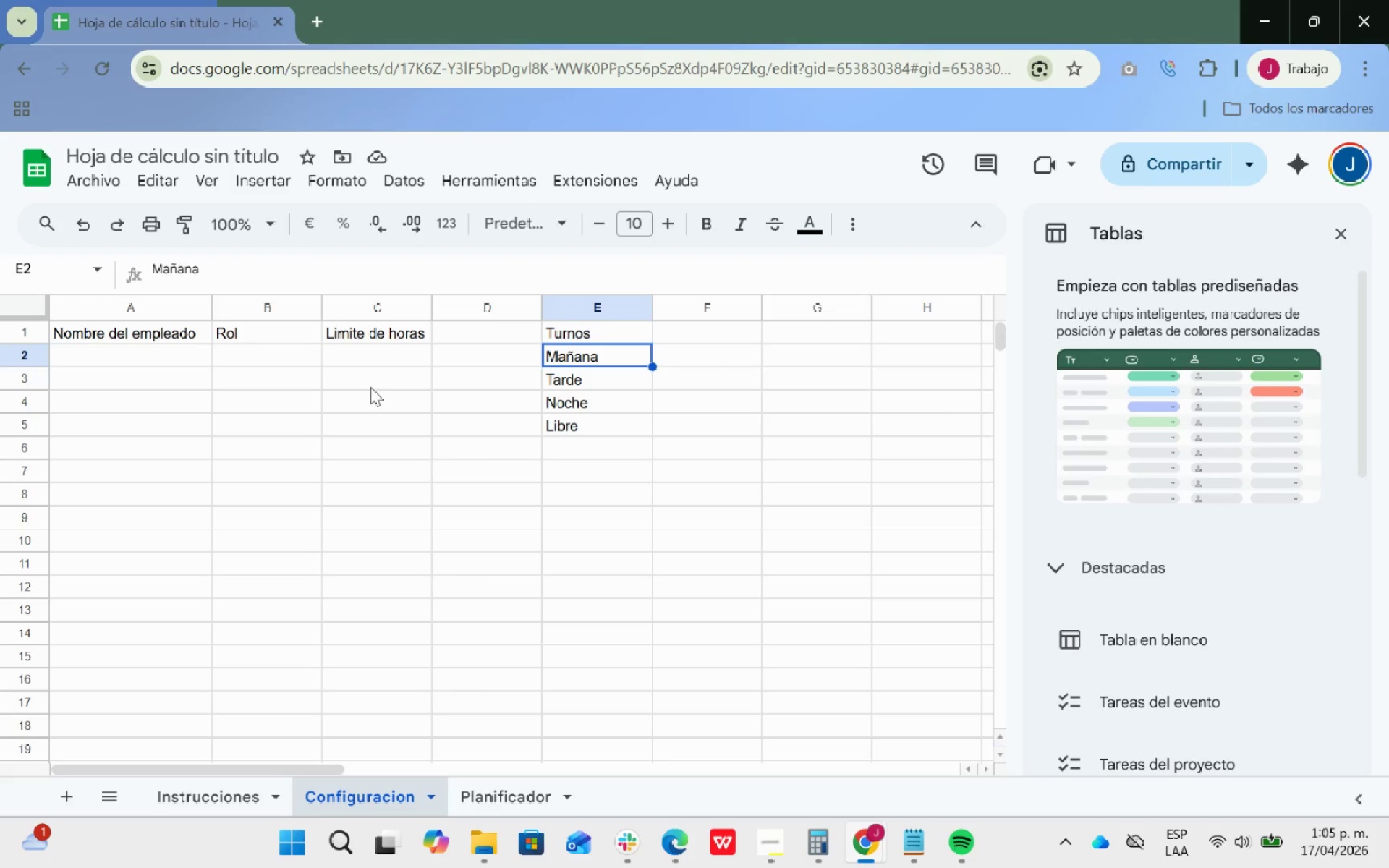 
wait(135.17)
 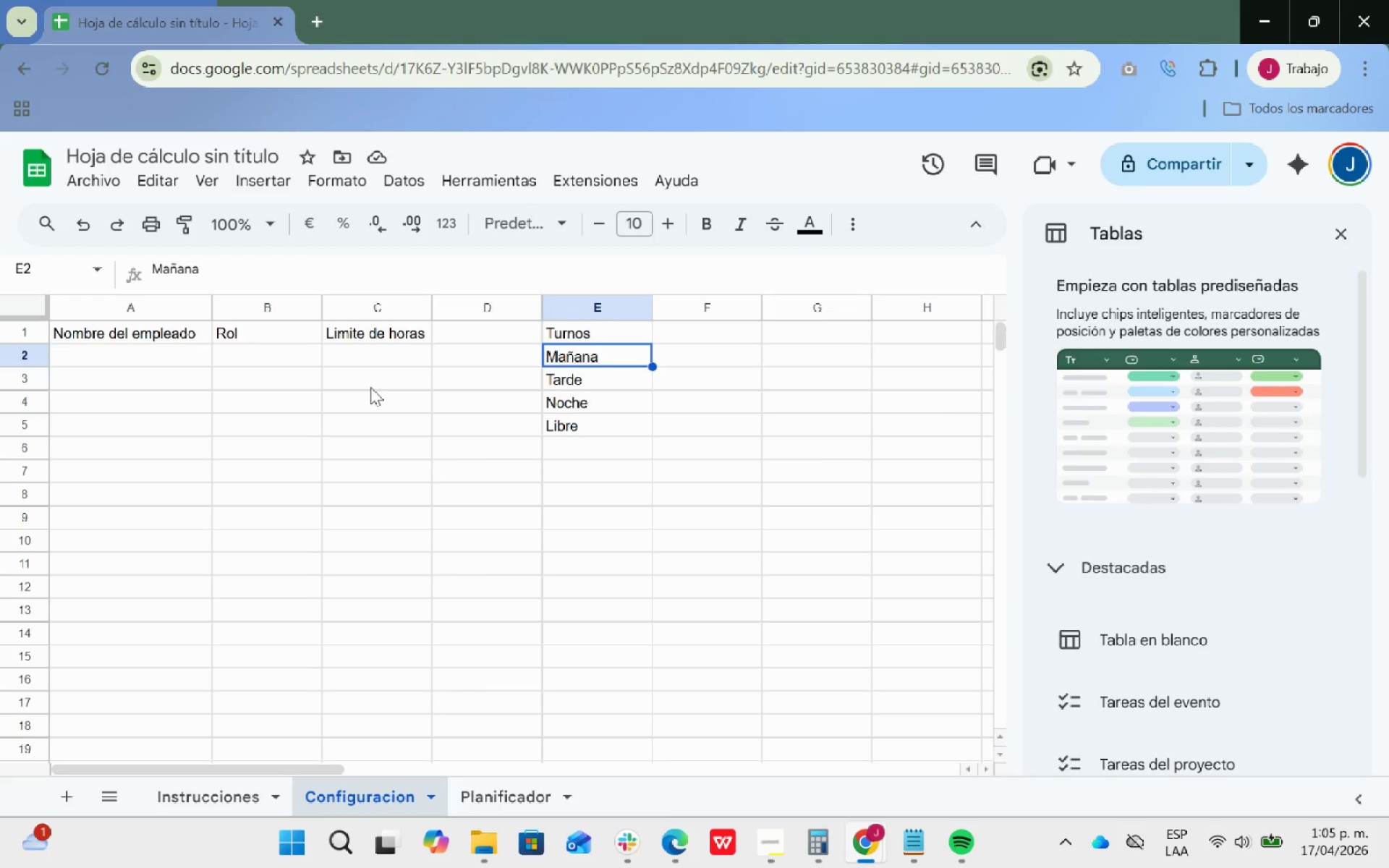 
key(Alt+Tab)
 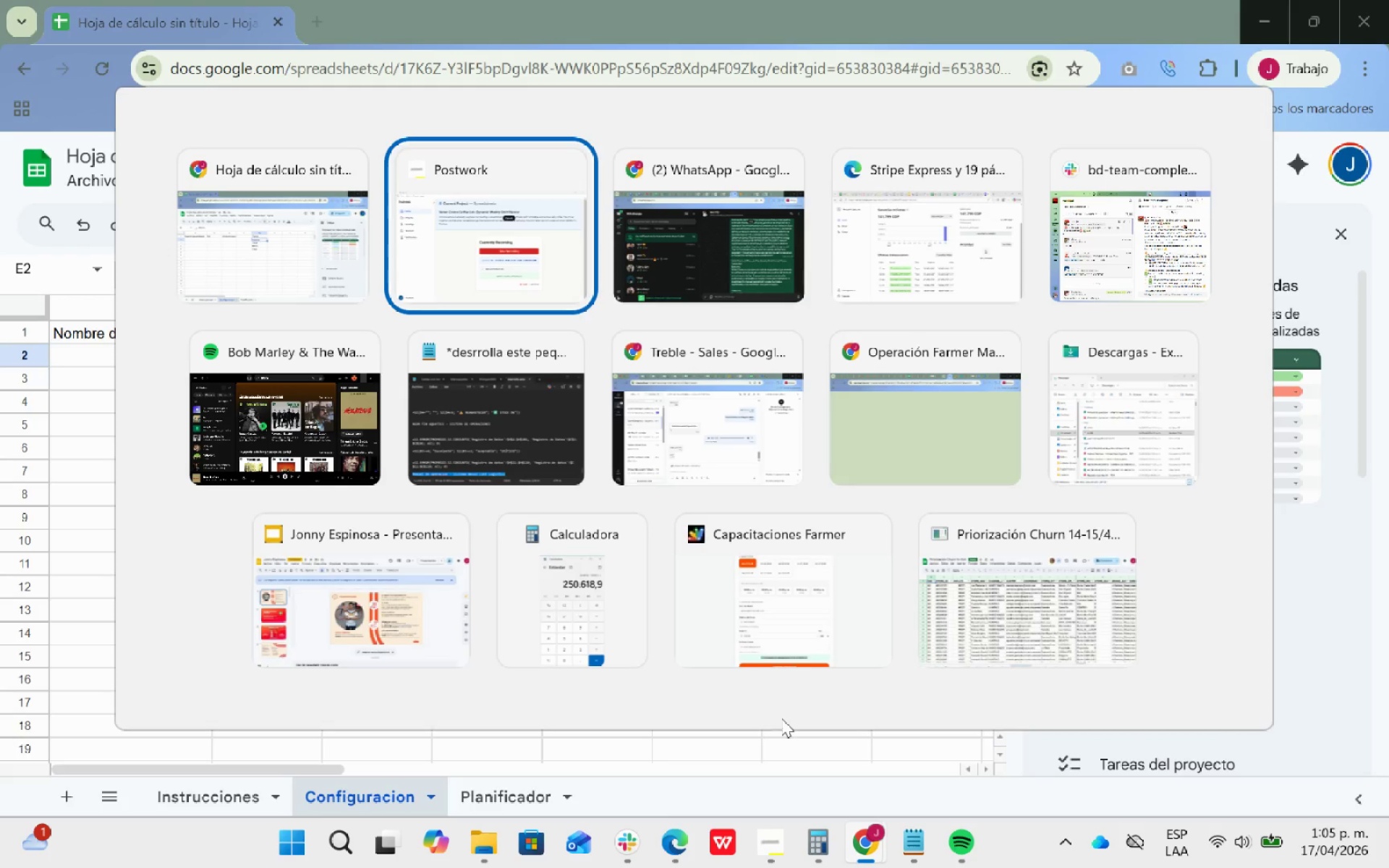 
key(Alt+Tab)
 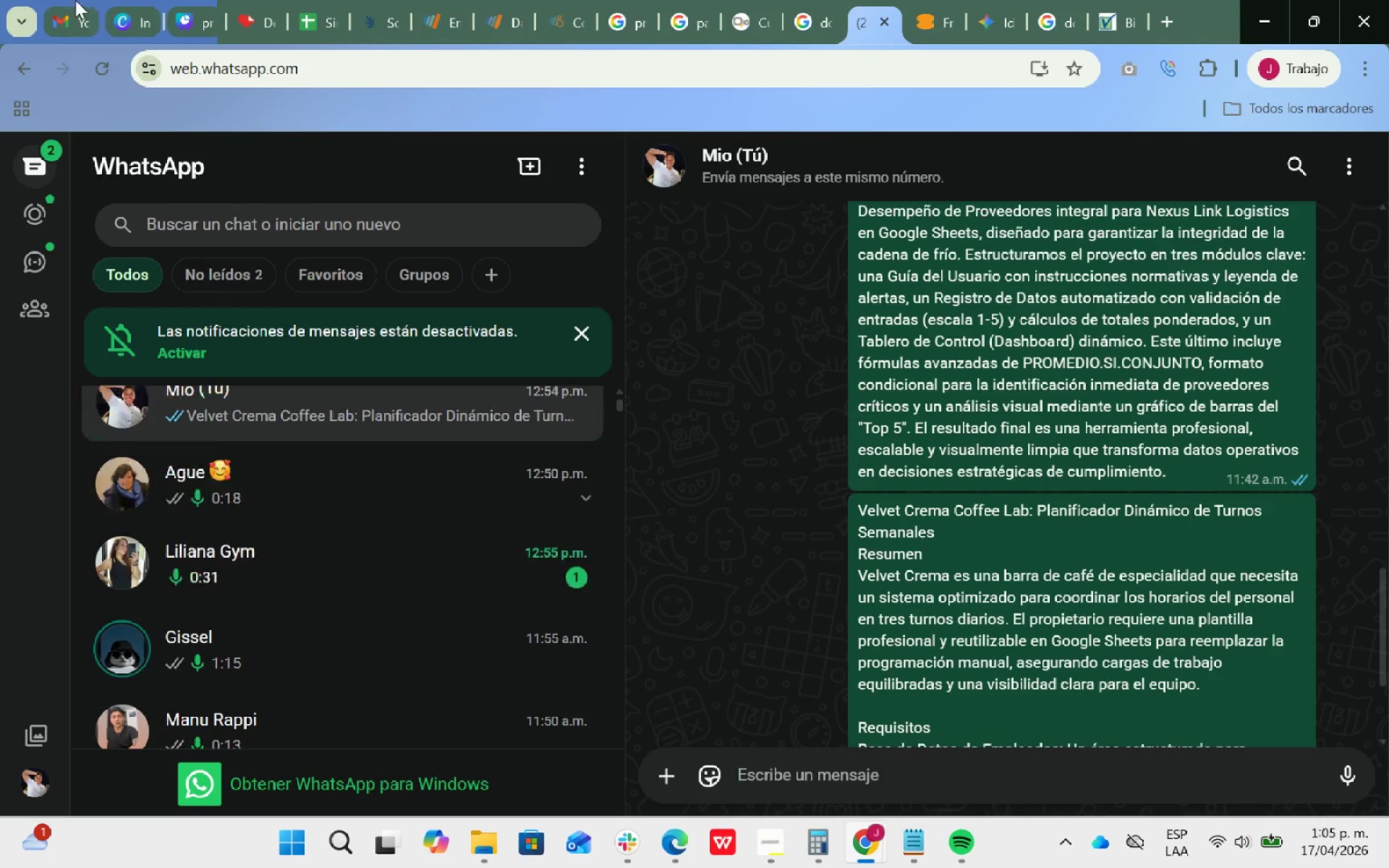 
left_click([68, 14])
 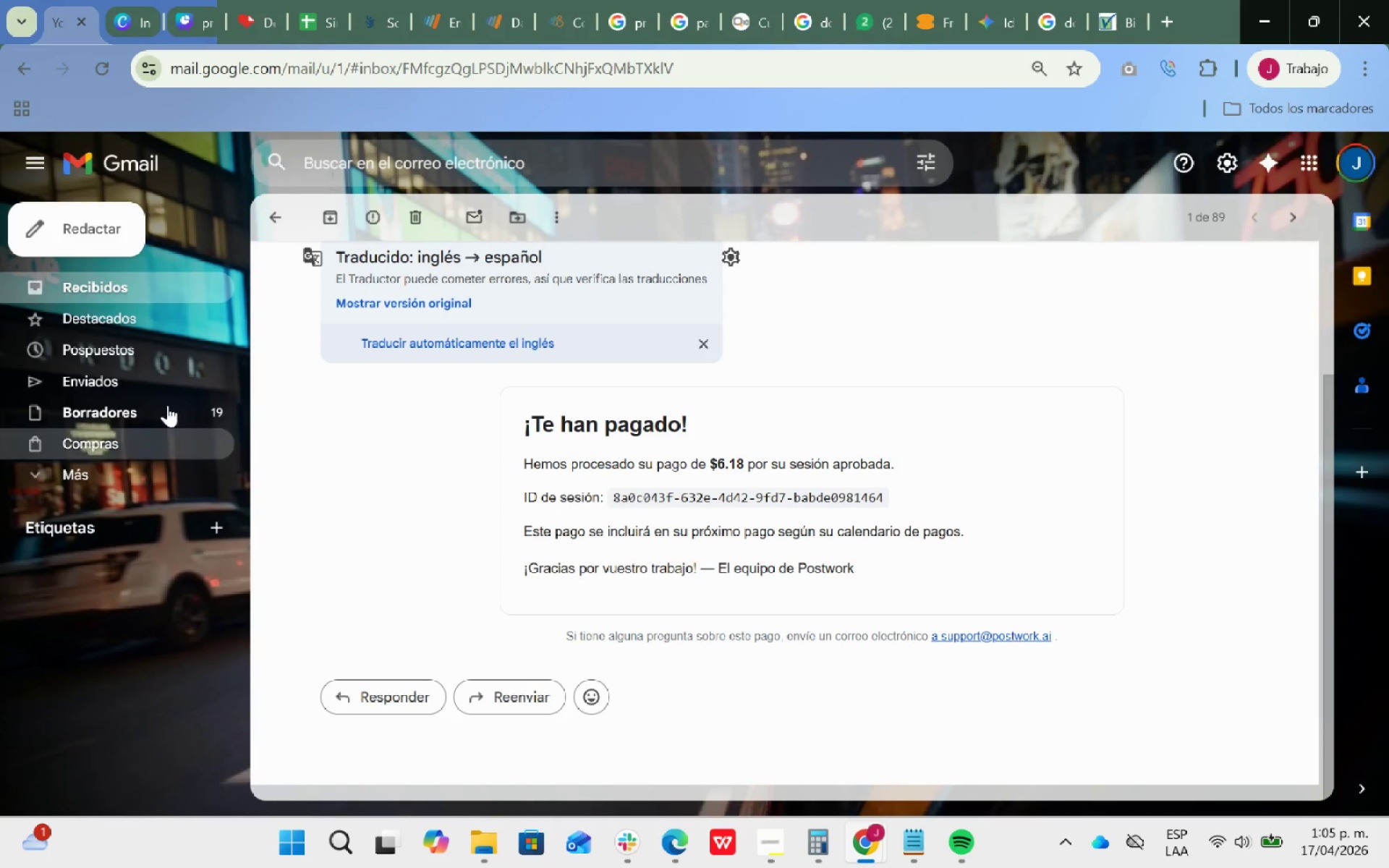 
left_click([119, 383])
 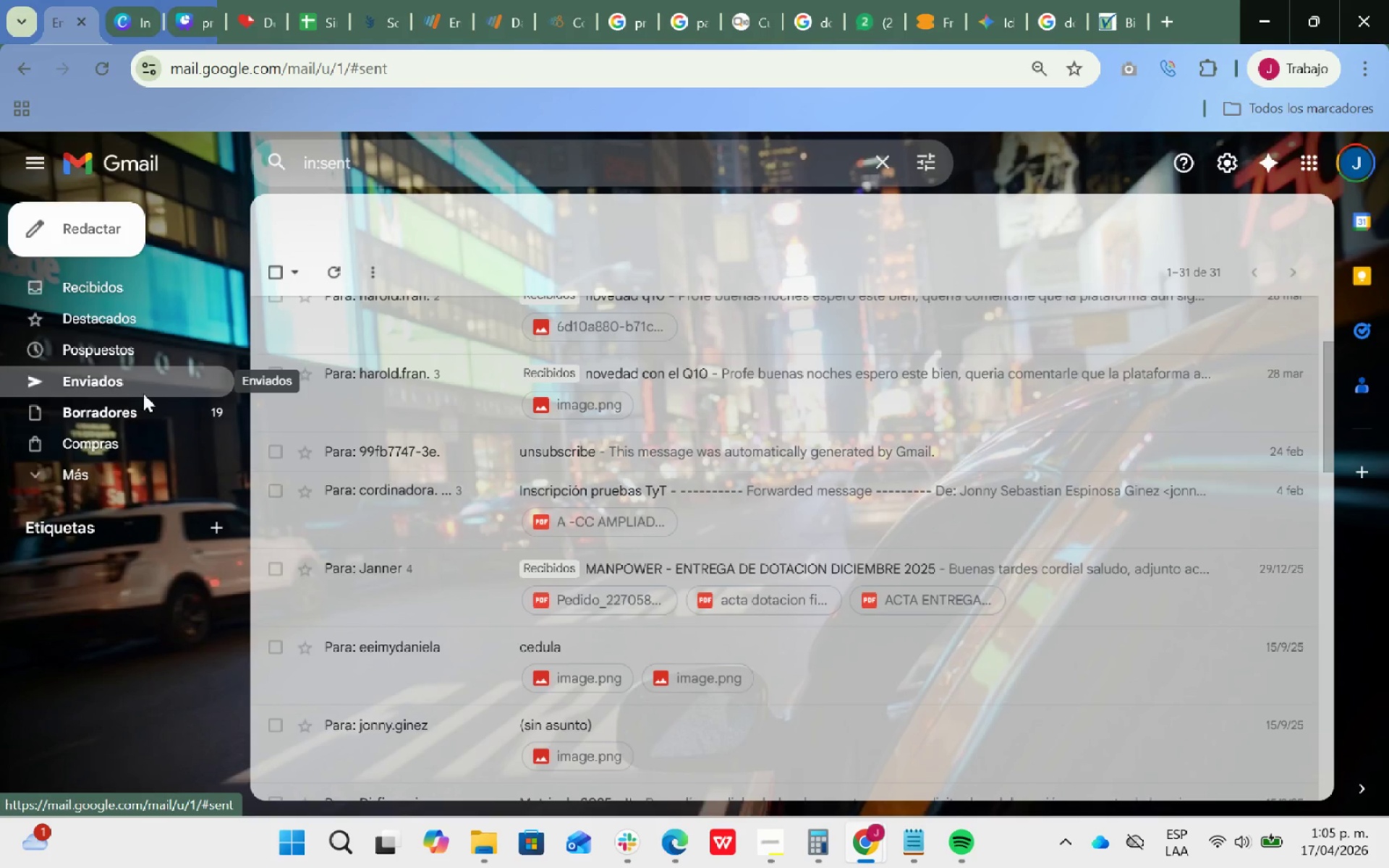 
scroll: coordinate [493, 482], scroll_direction: up, amount: 16.0
 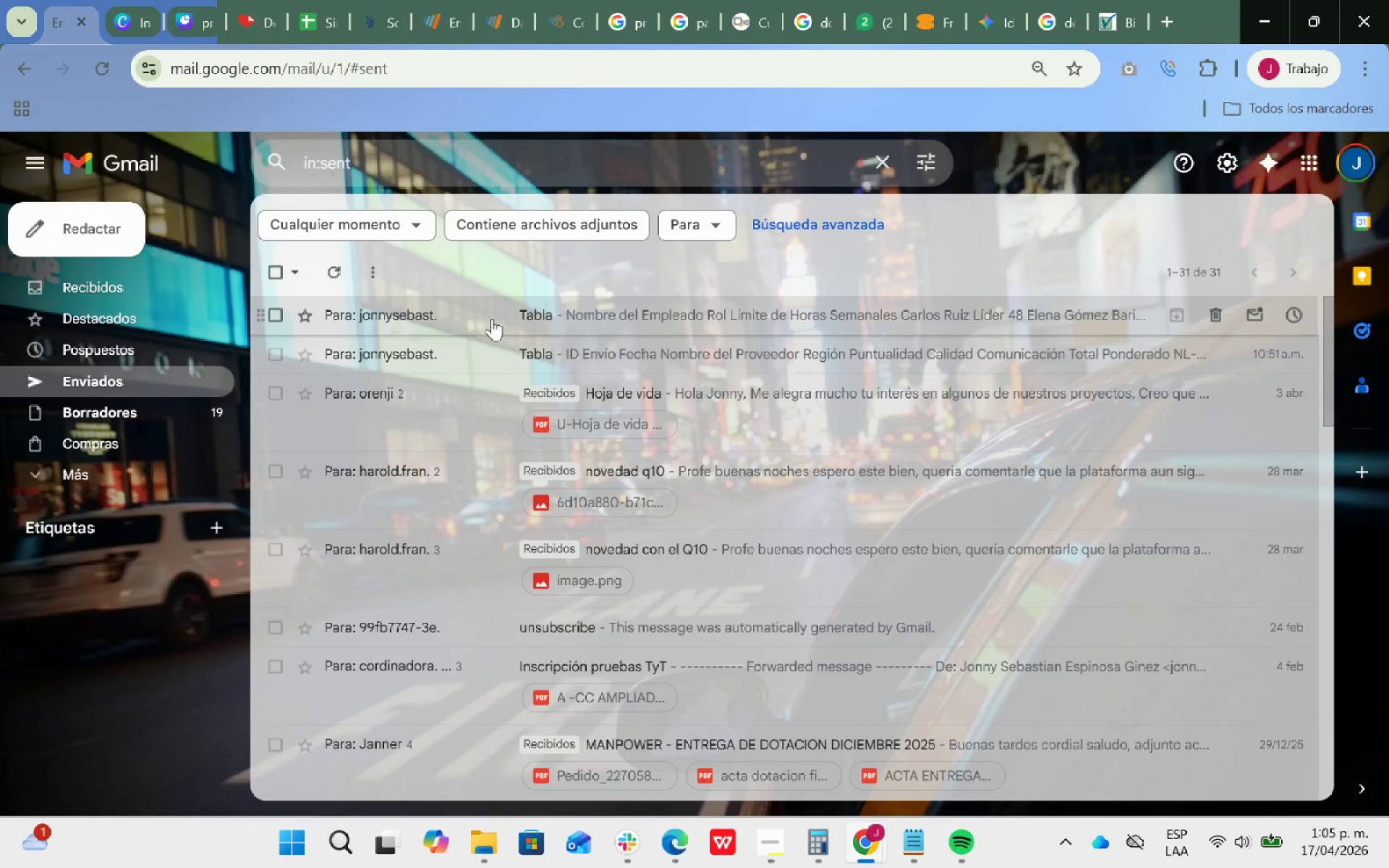 
left_click([488, 312])
 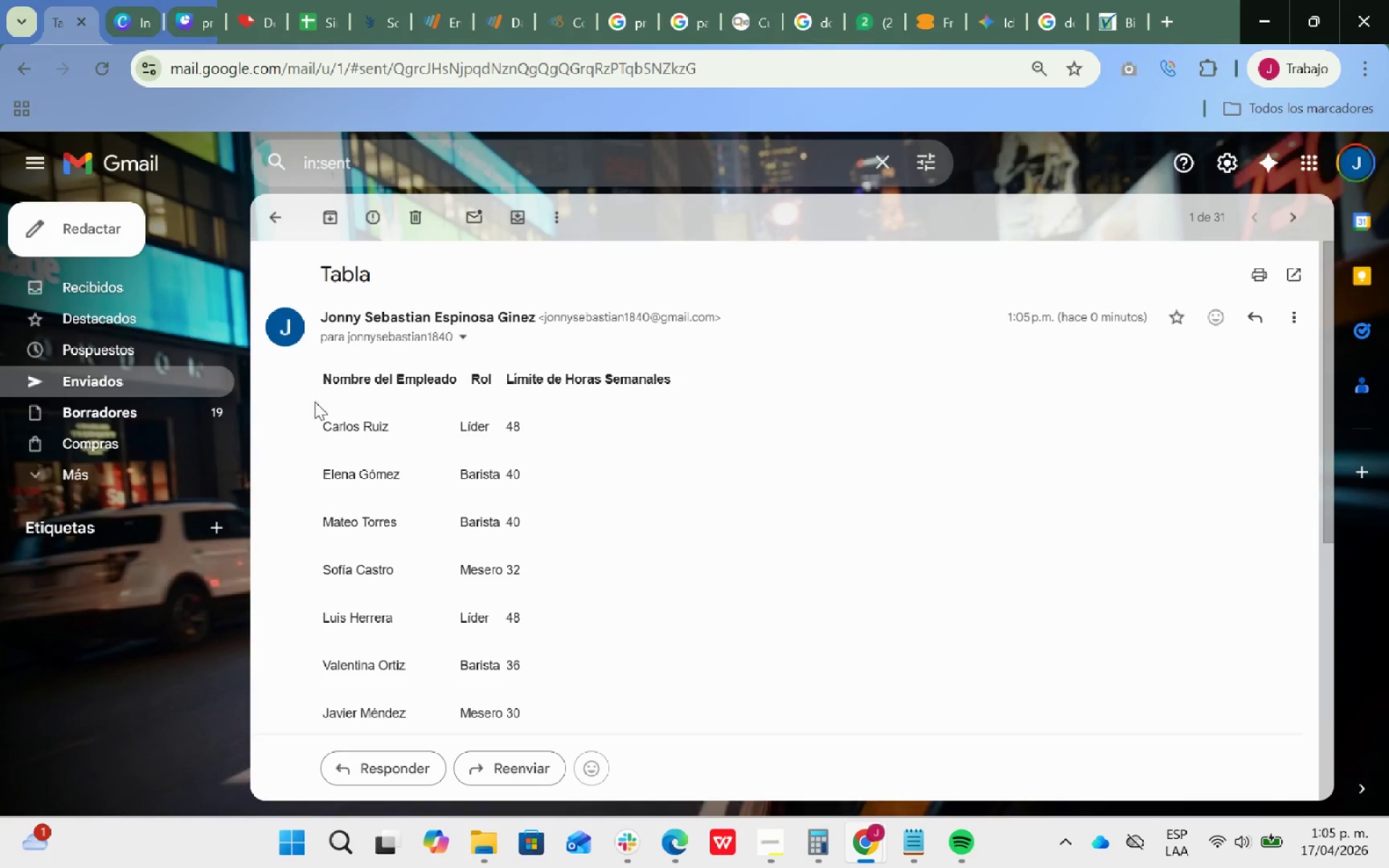 
left_click_drag(start_coordinate=[316, 421], to_coordinate=[522, 462])
 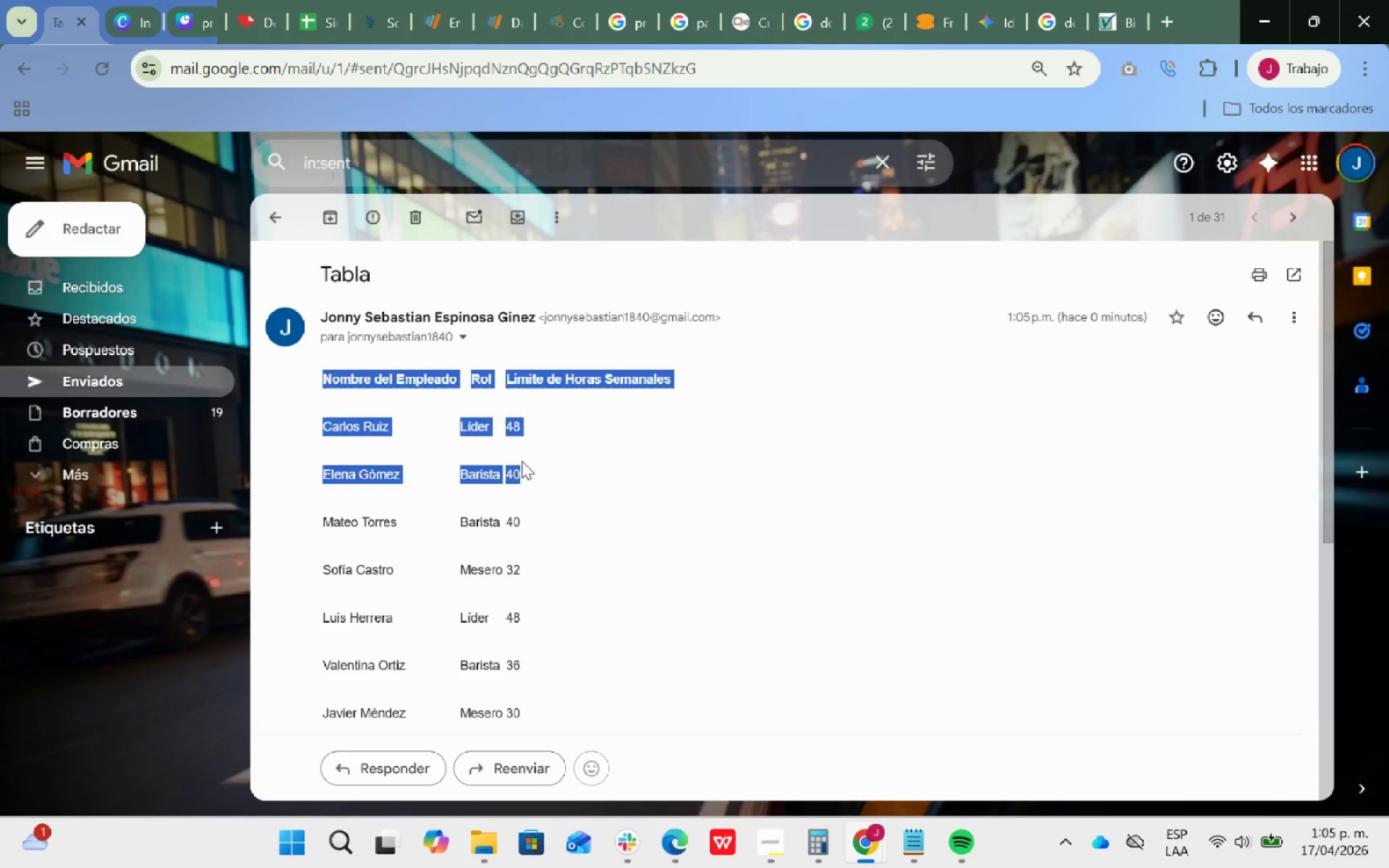 
left_click([522, 461])
 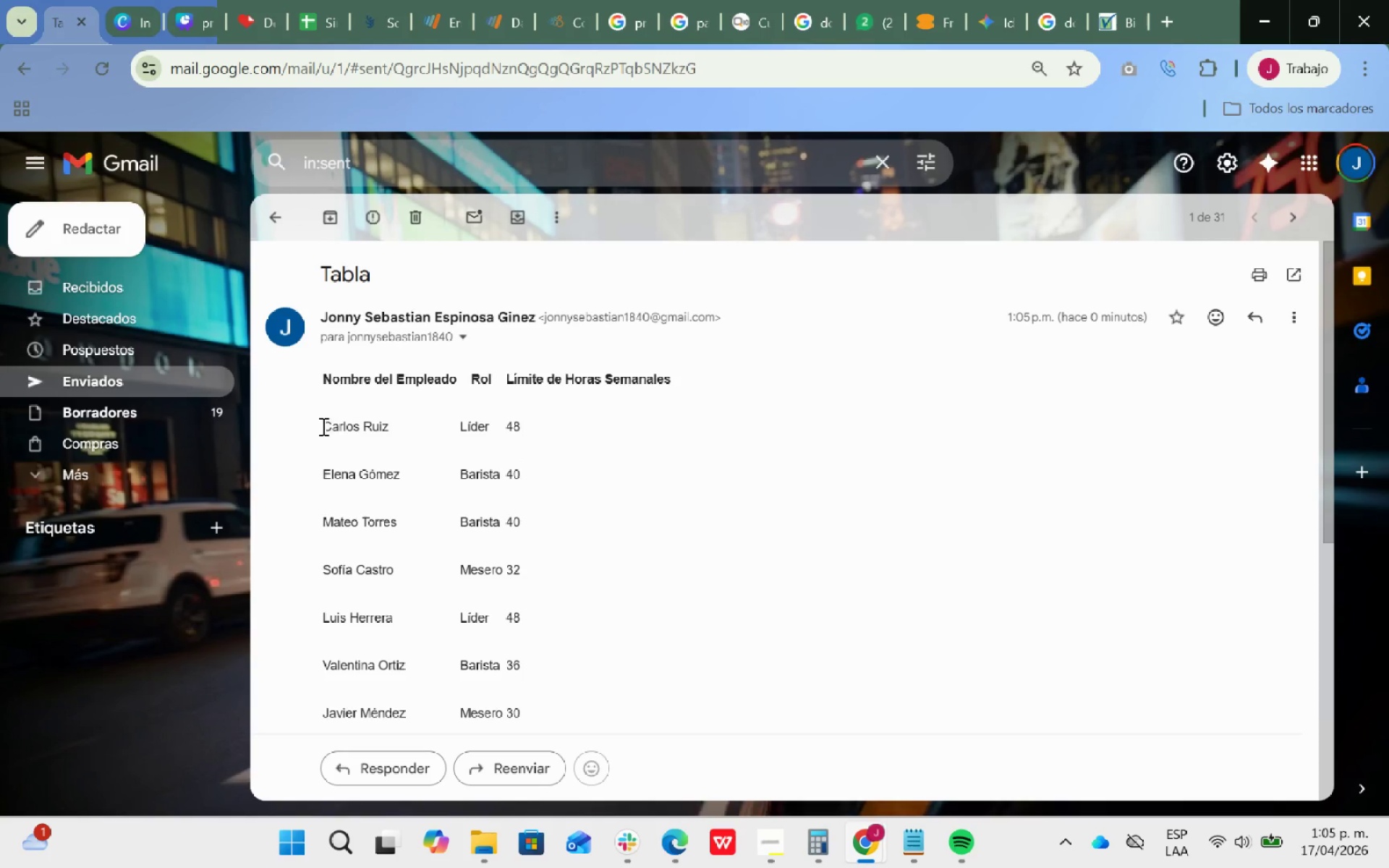 
left_click_drag(start_coordinate=[320, 426], to_coordinate=[524, 620])
 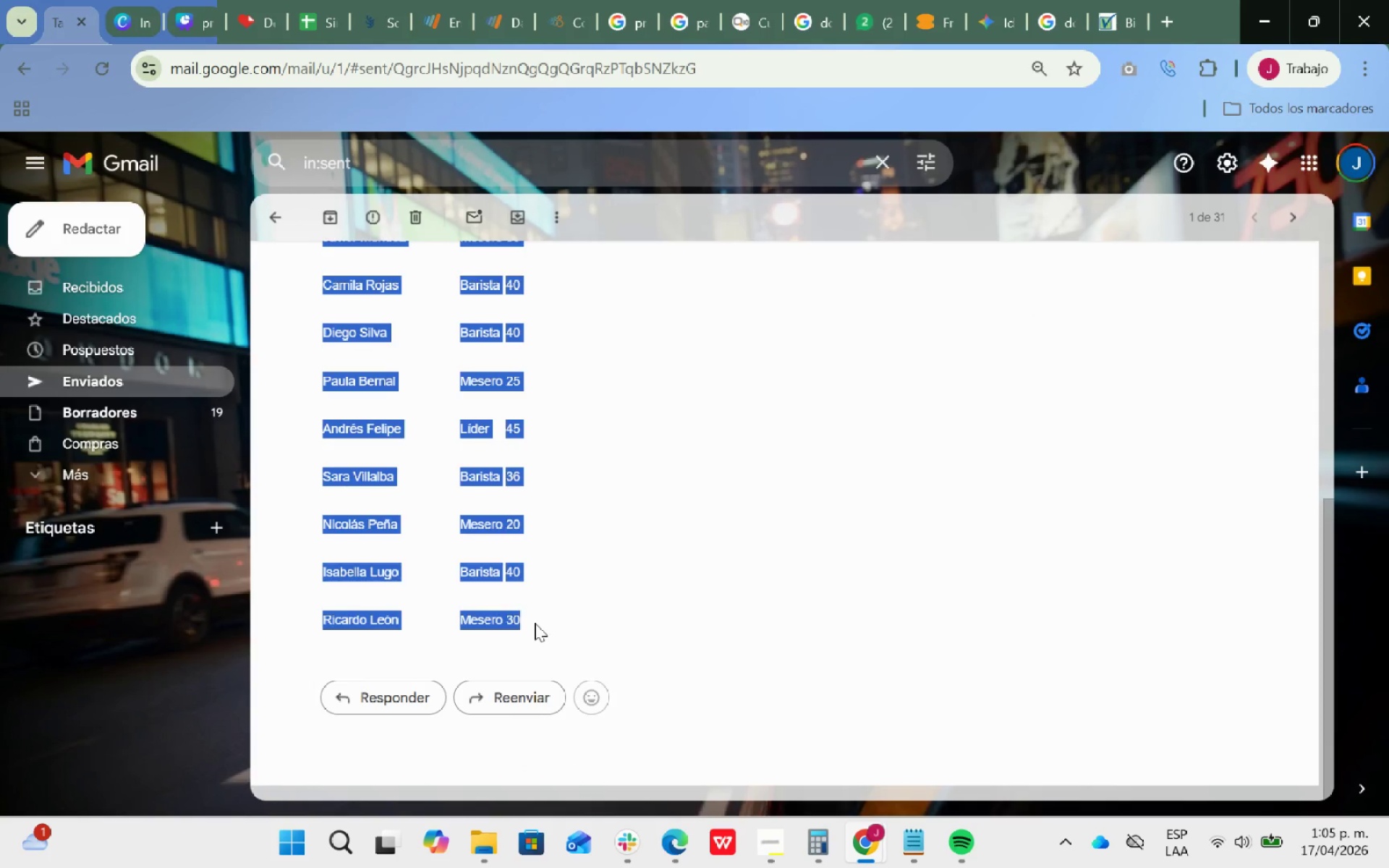 
scroll: coordinate [507, 503], scroll_direction: down, amount: 7.0
 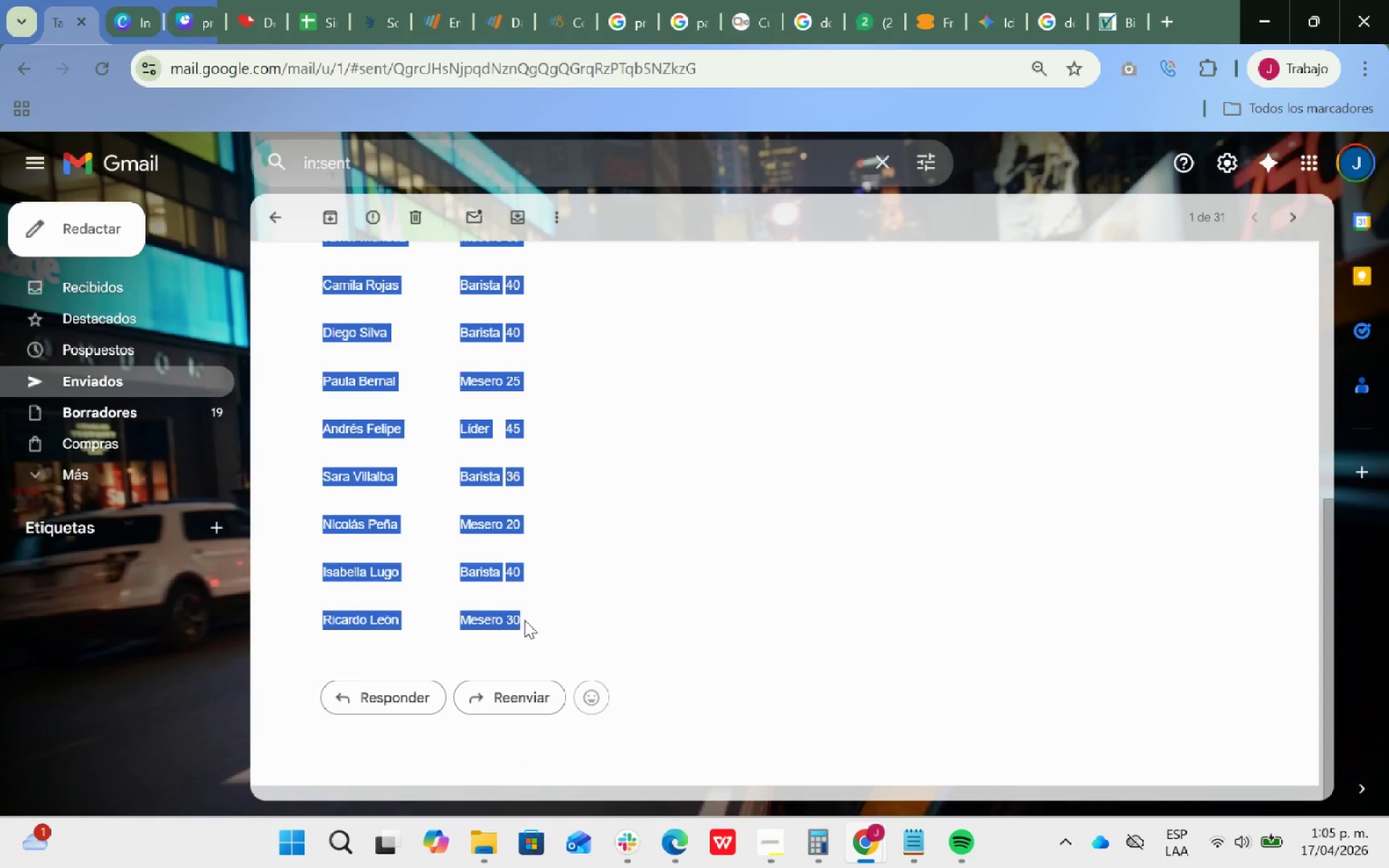 
key(Control+ControlLeft)
 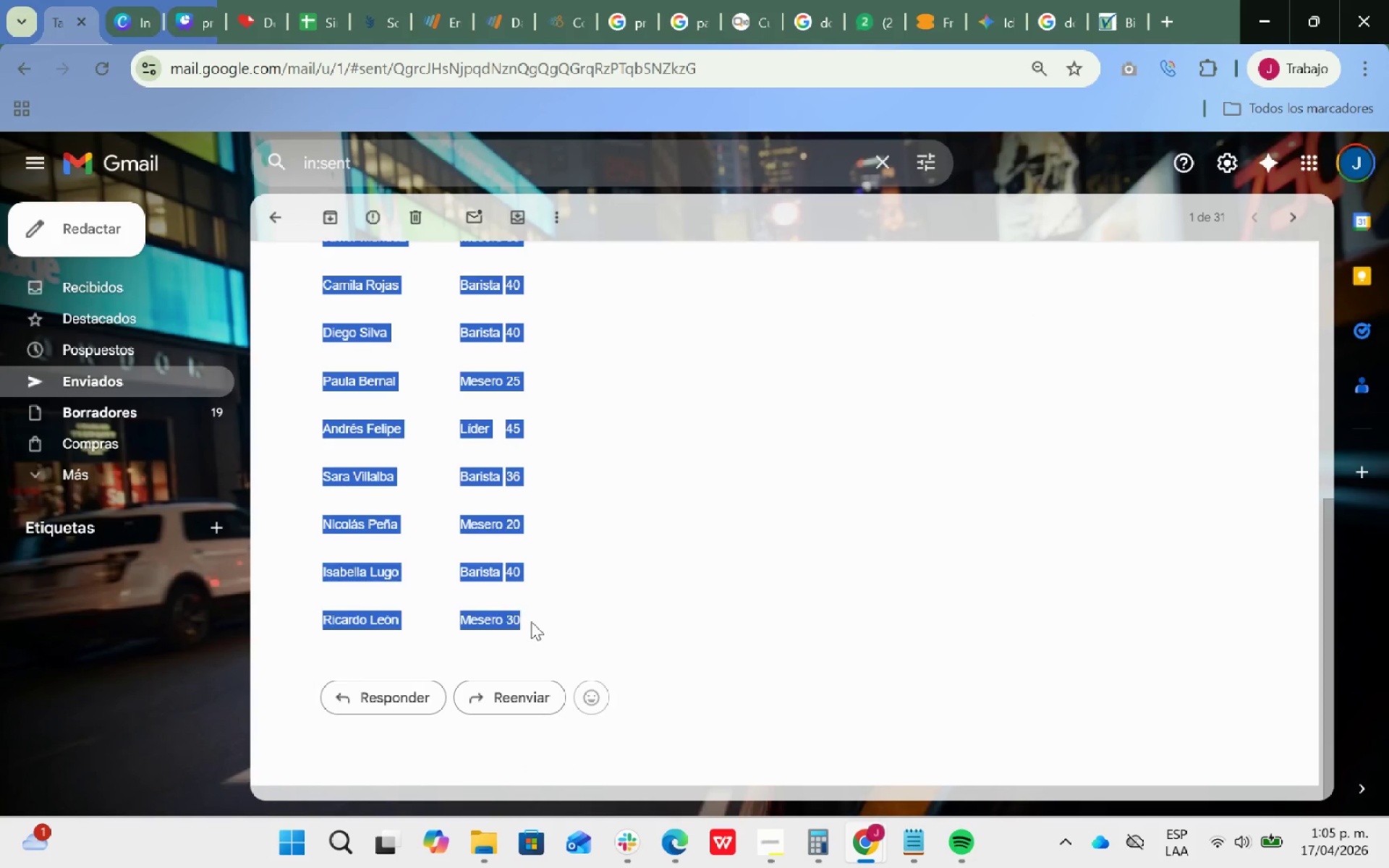 
key(Control+C)
 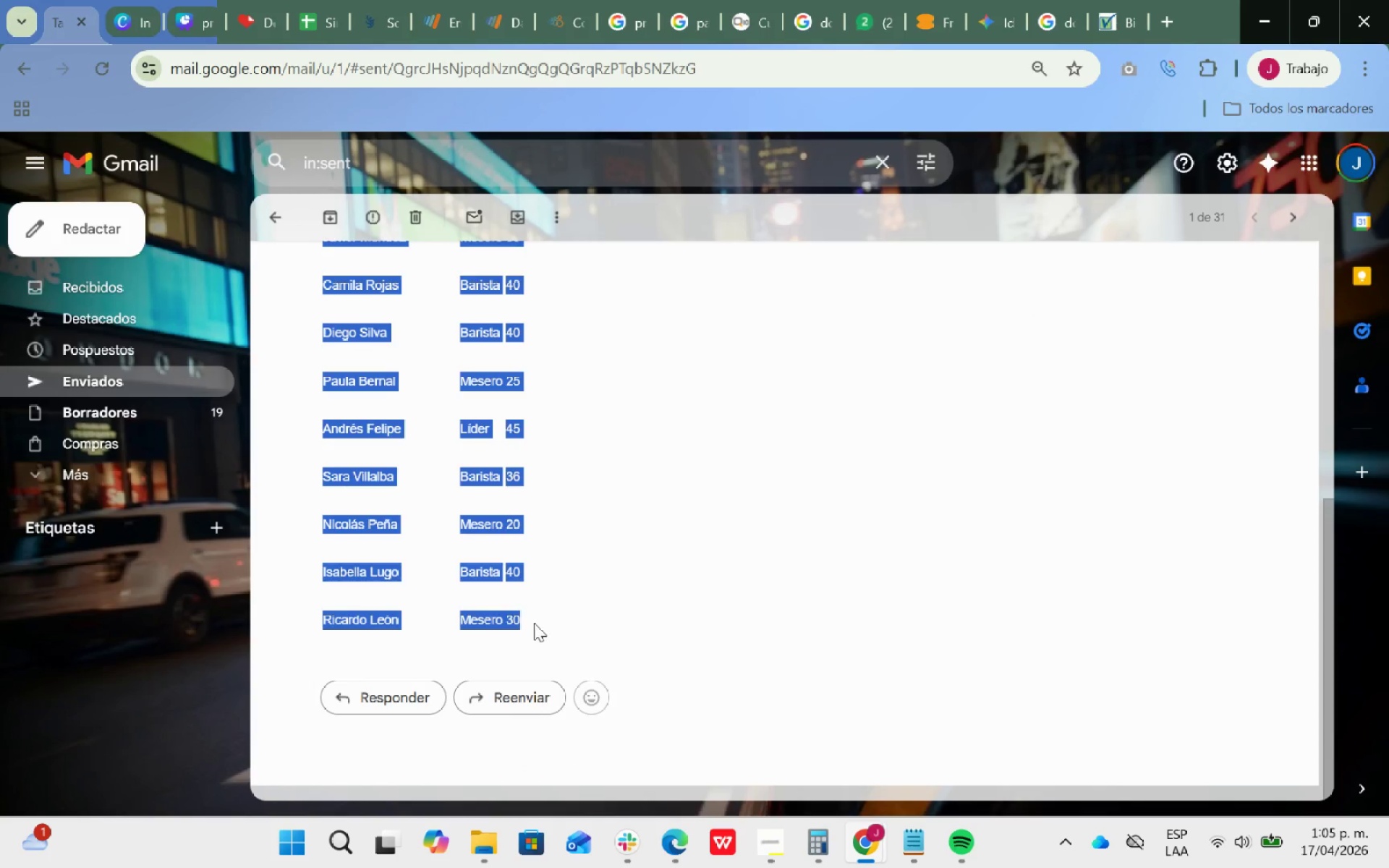 
key(Control+ControlLeft)
 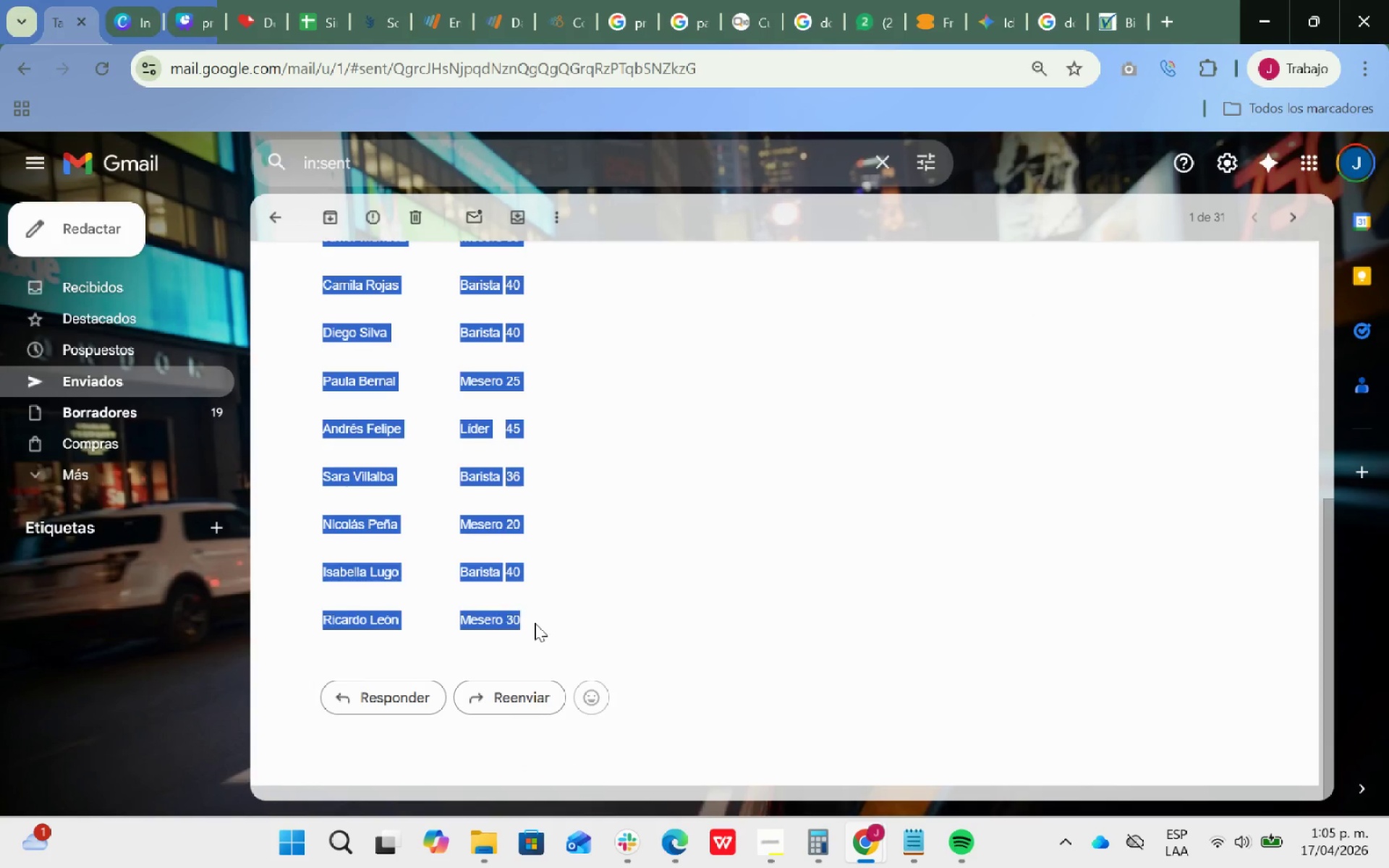 
key(Control+C)
 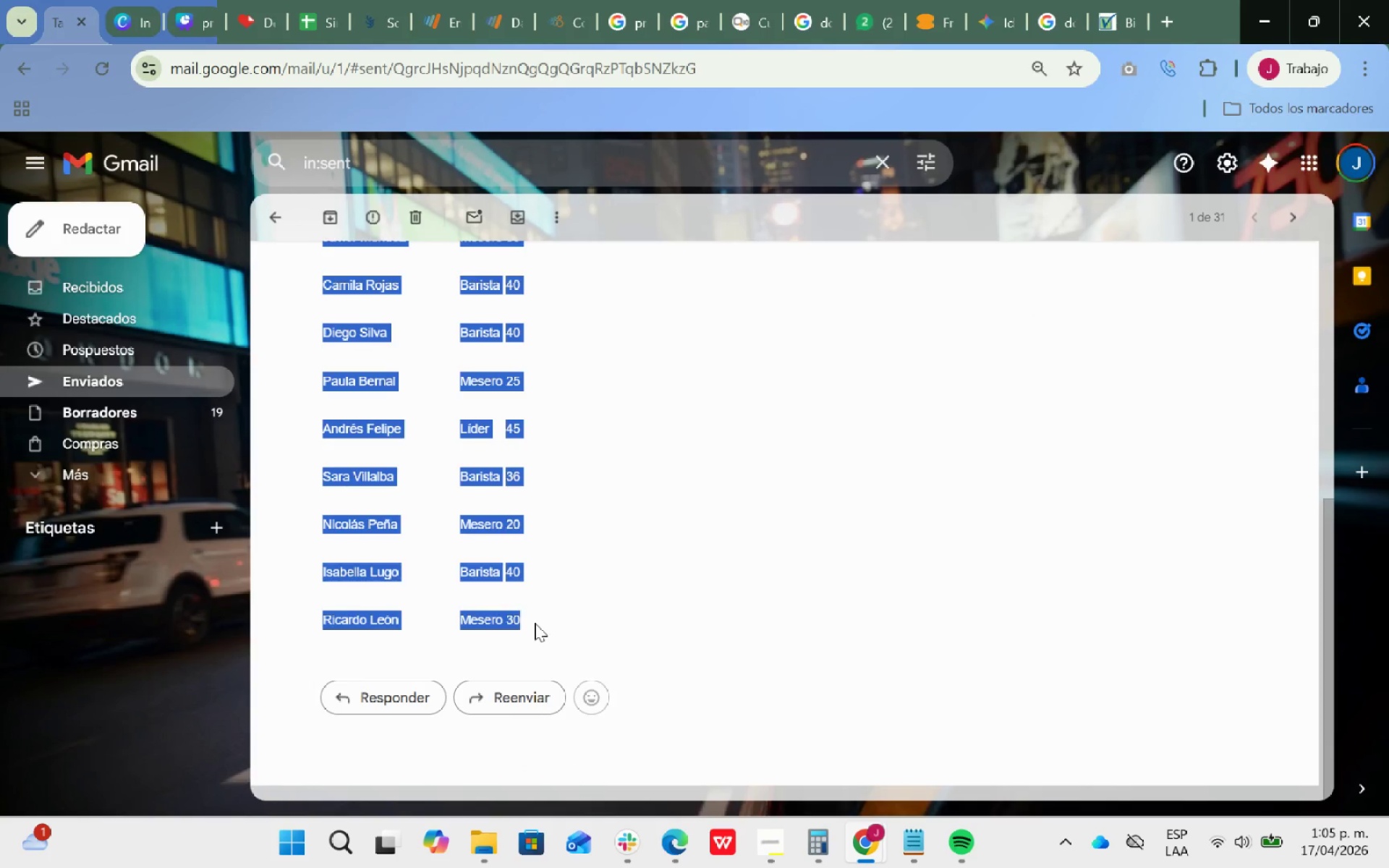 
key(Control+ControlLeft)
 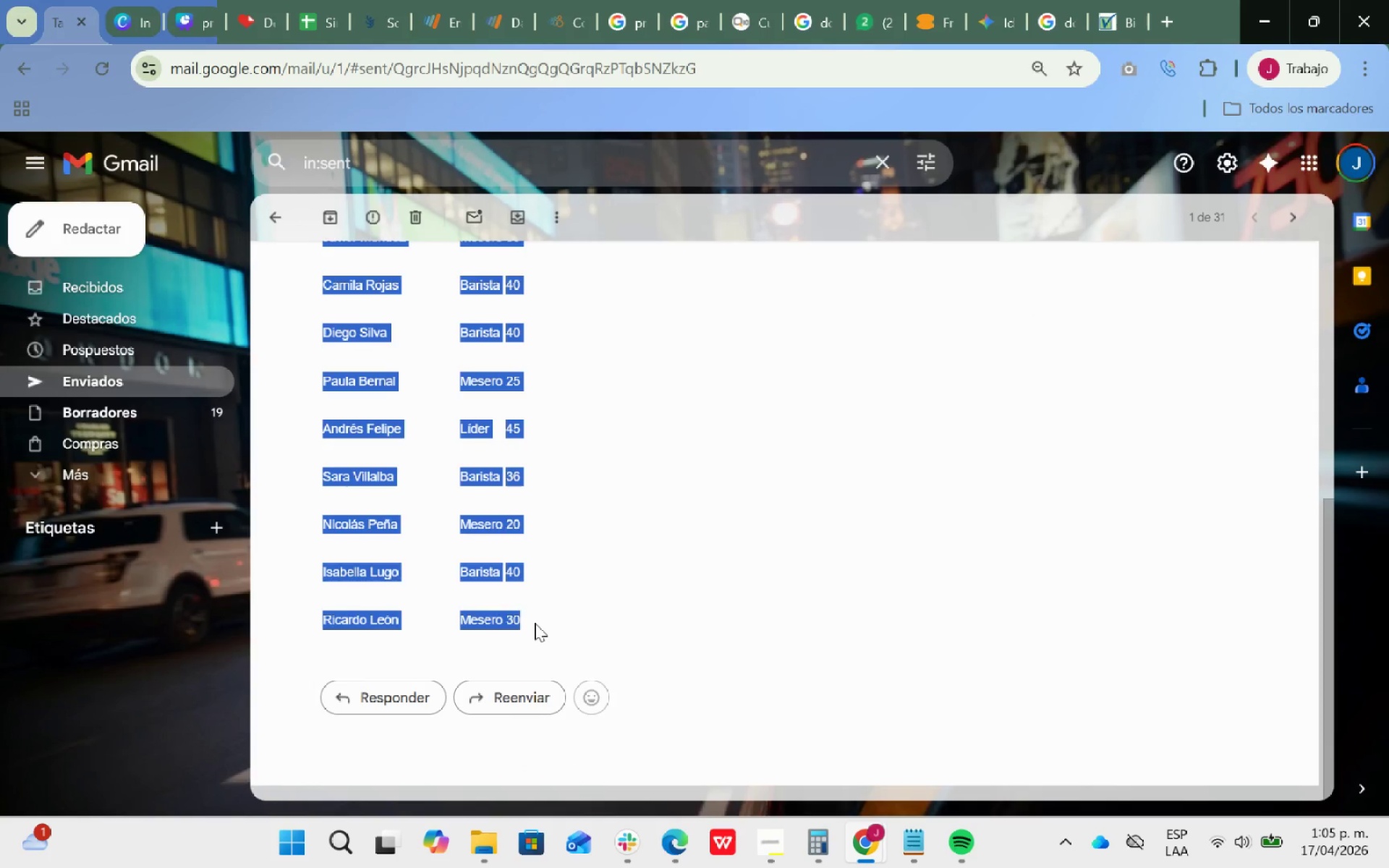 
key(Control+C)
 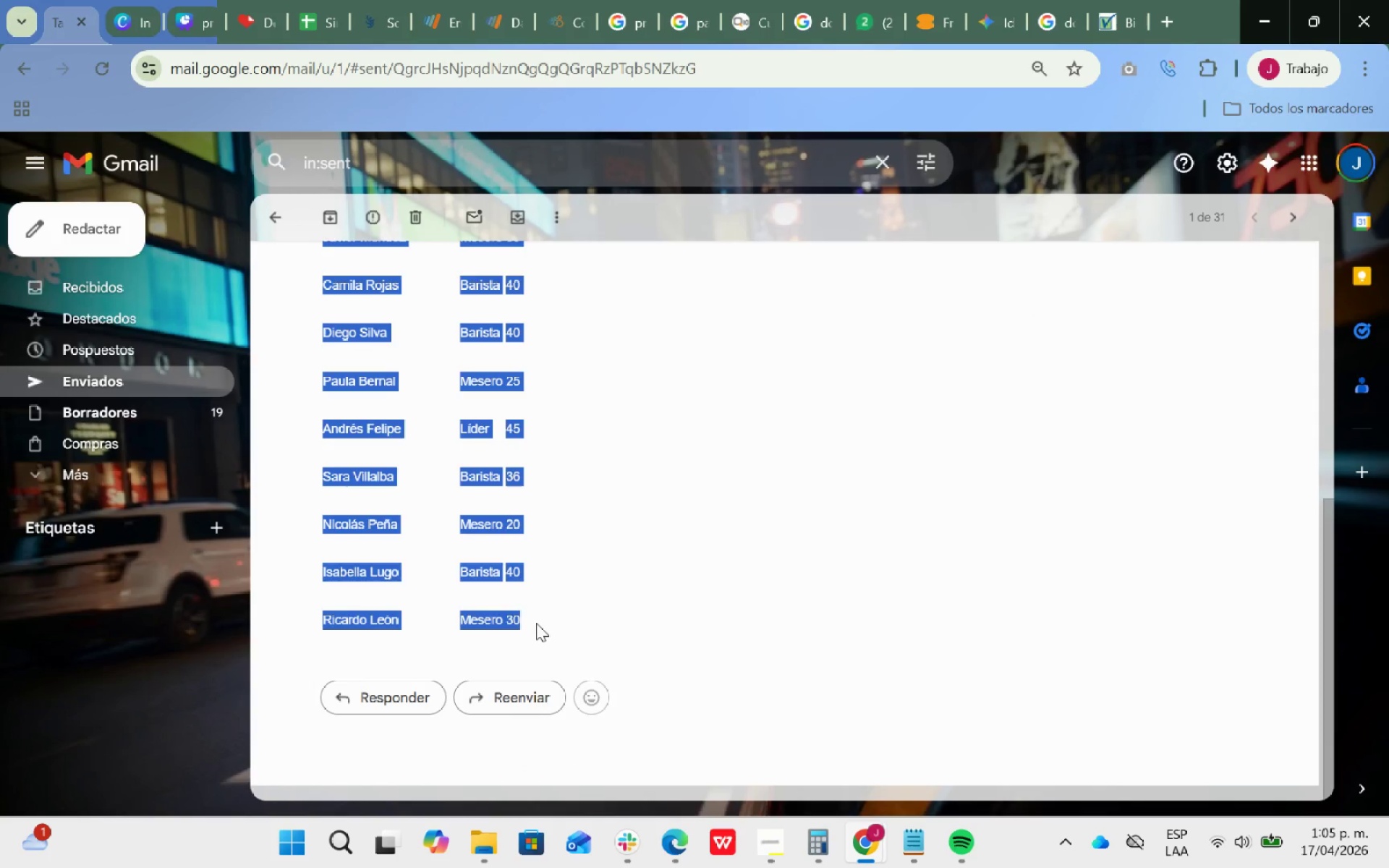 
key(Control+ControlLeft)
 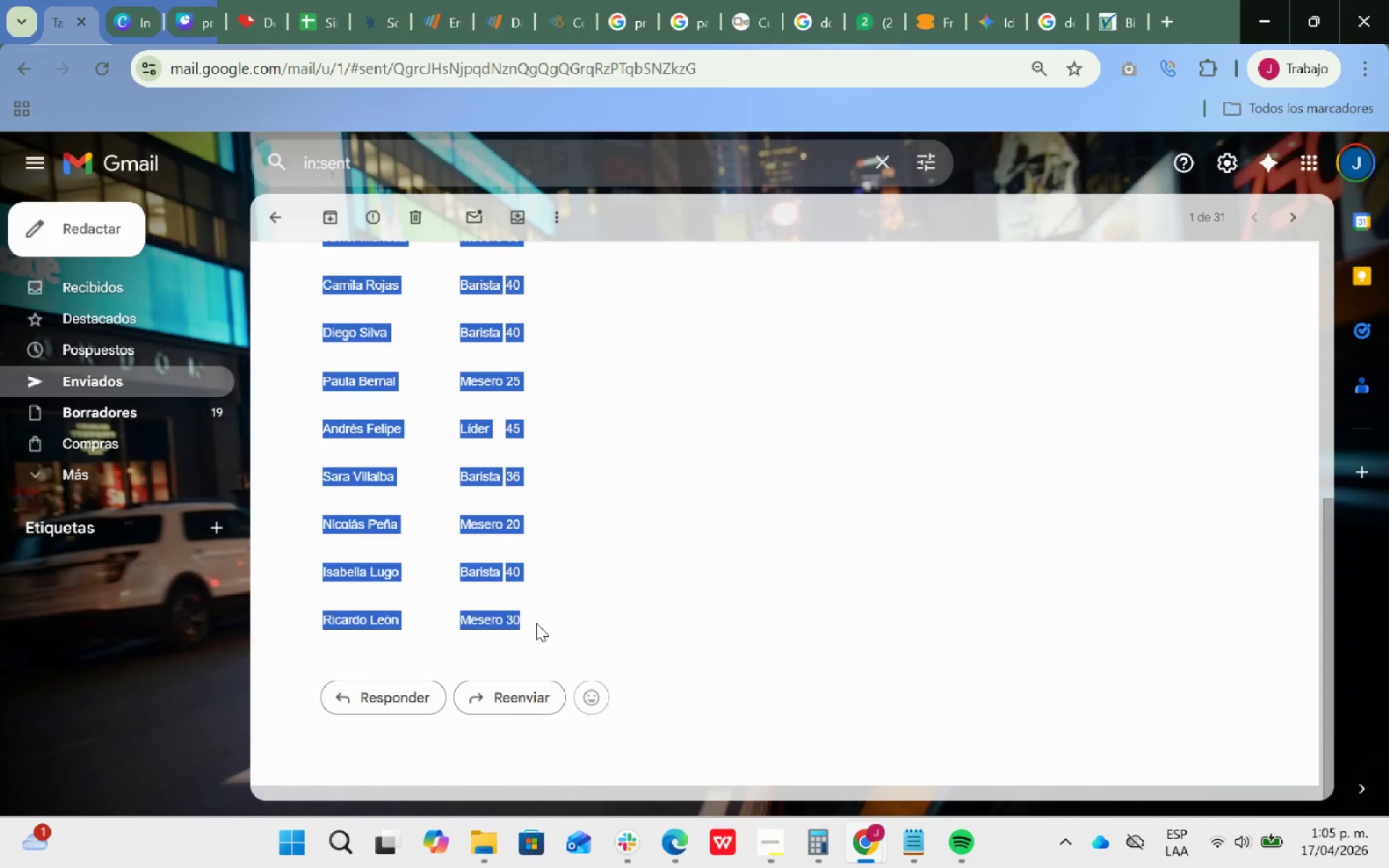 
key(Control+C)
 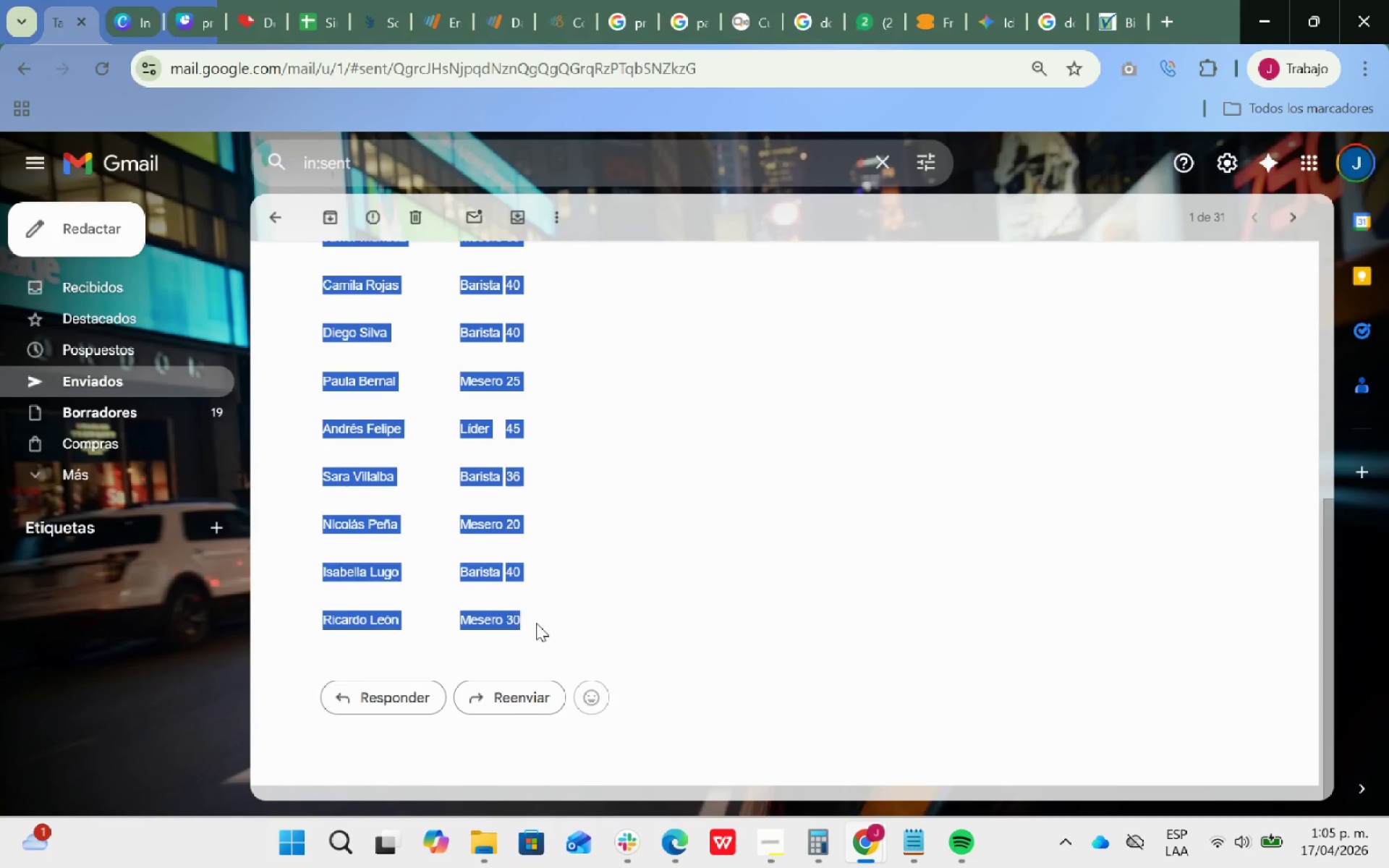 
key(Control+ControlLeft)
 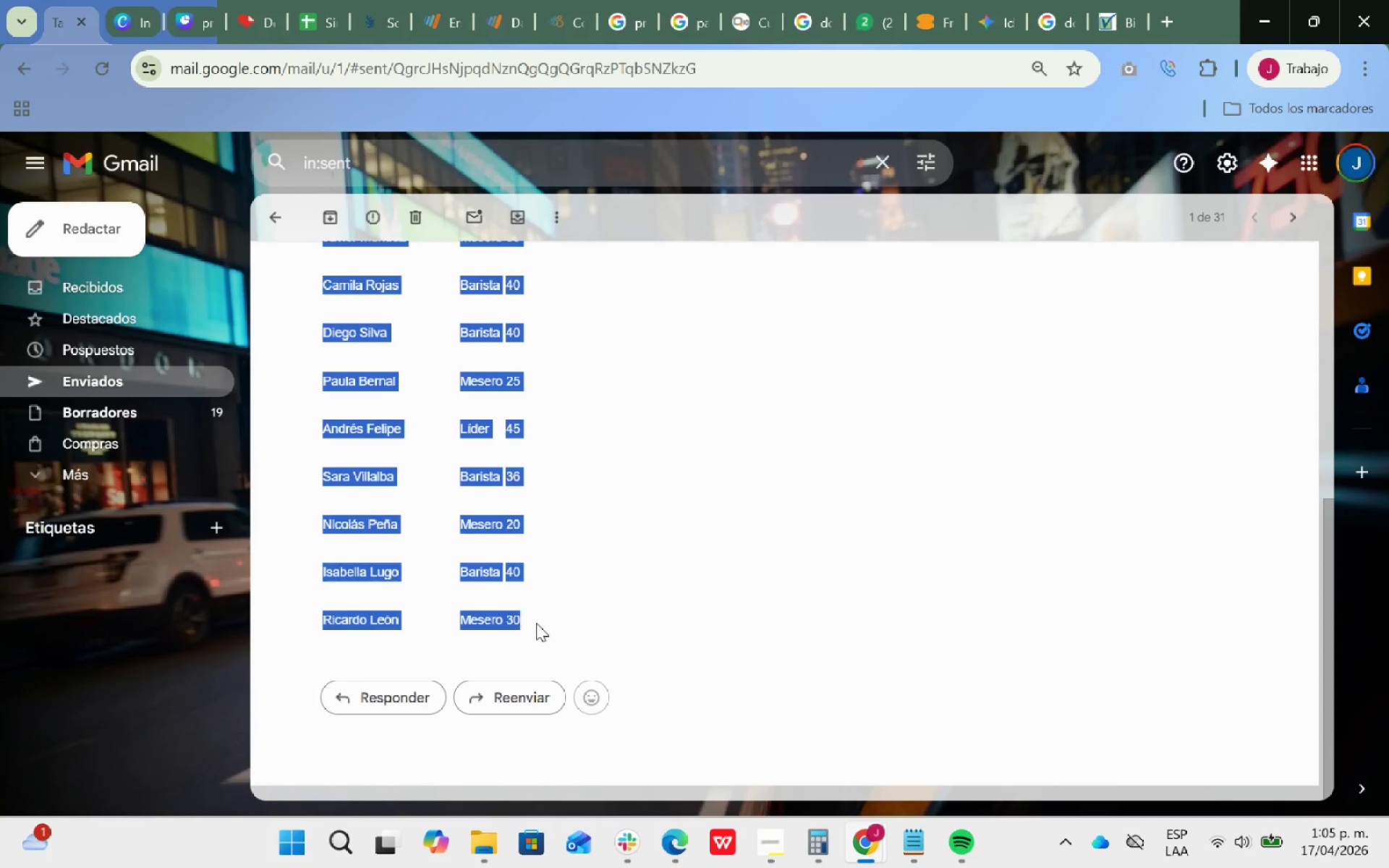 
key(Control+C)
 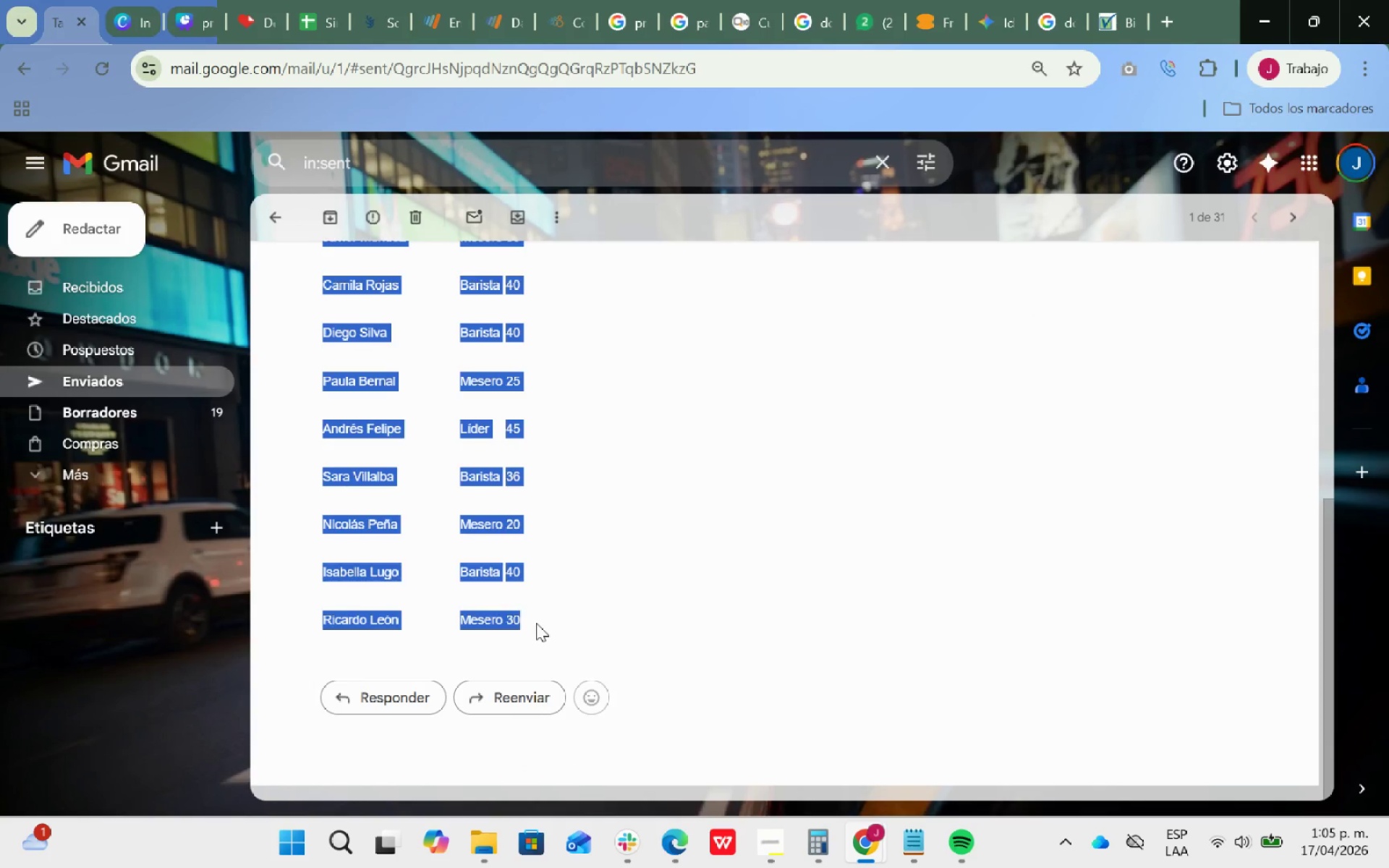 
key(Control+ControlLeft)
 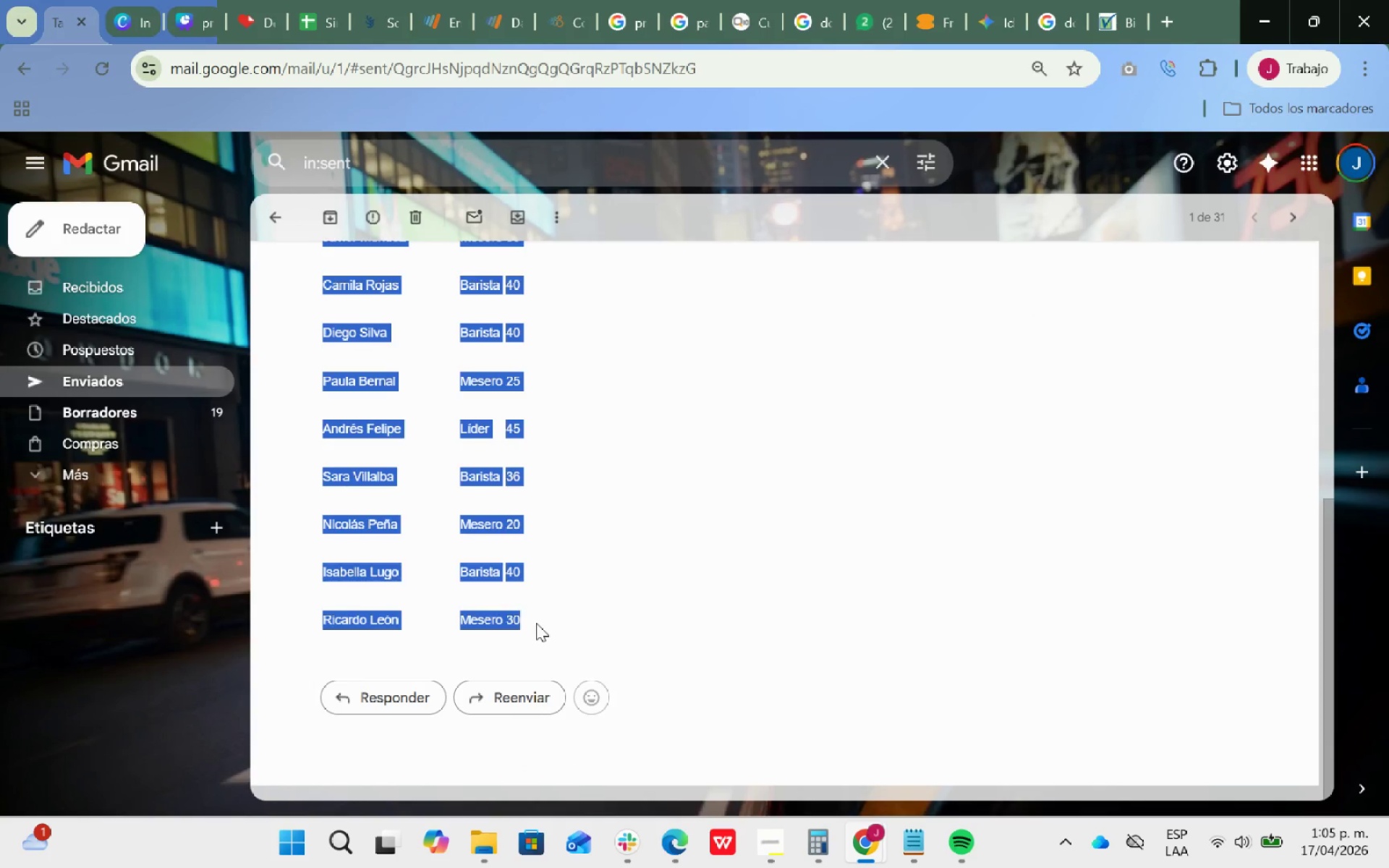 
key(Control+C)
 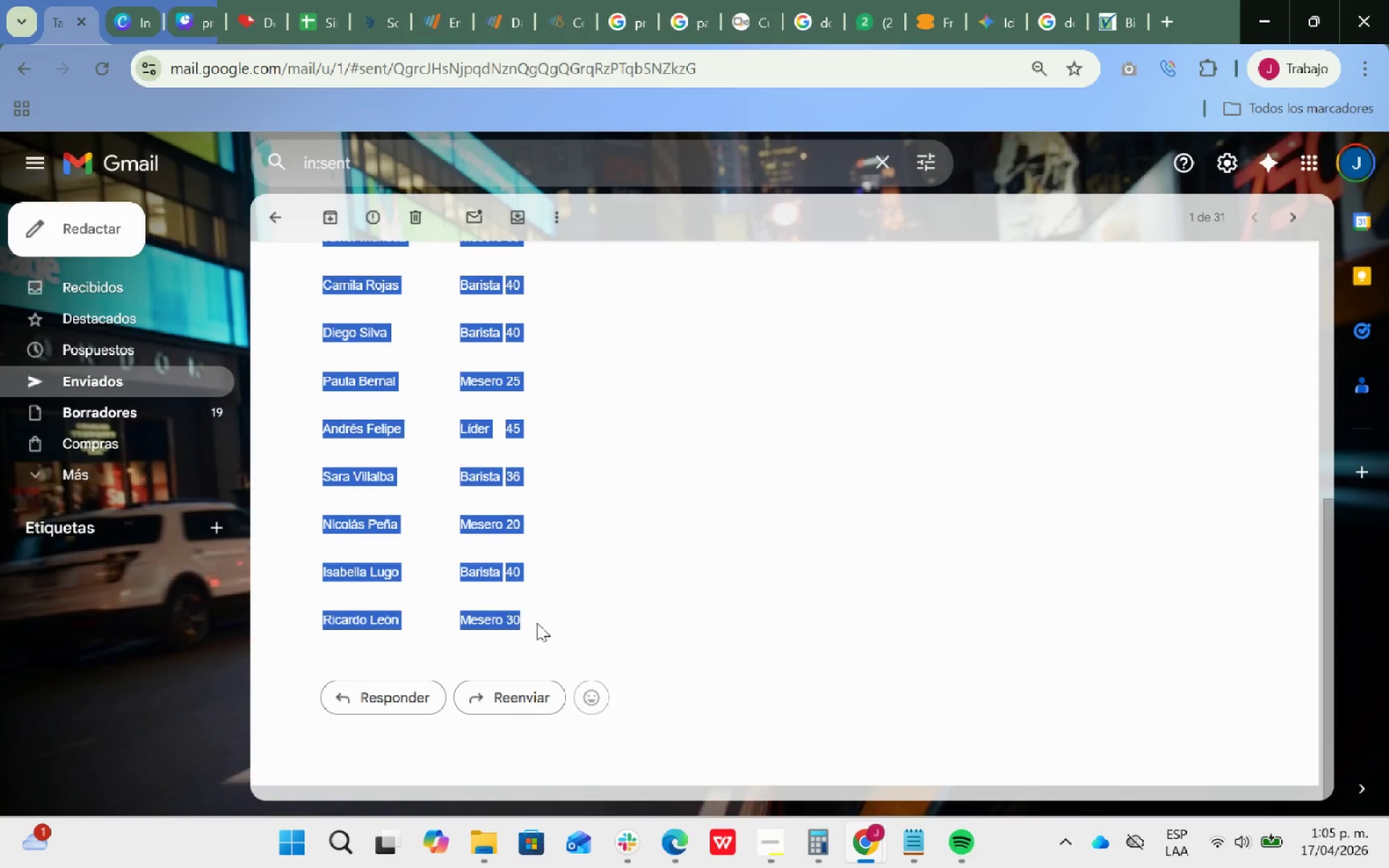 
key(Control+ControlLeft)
 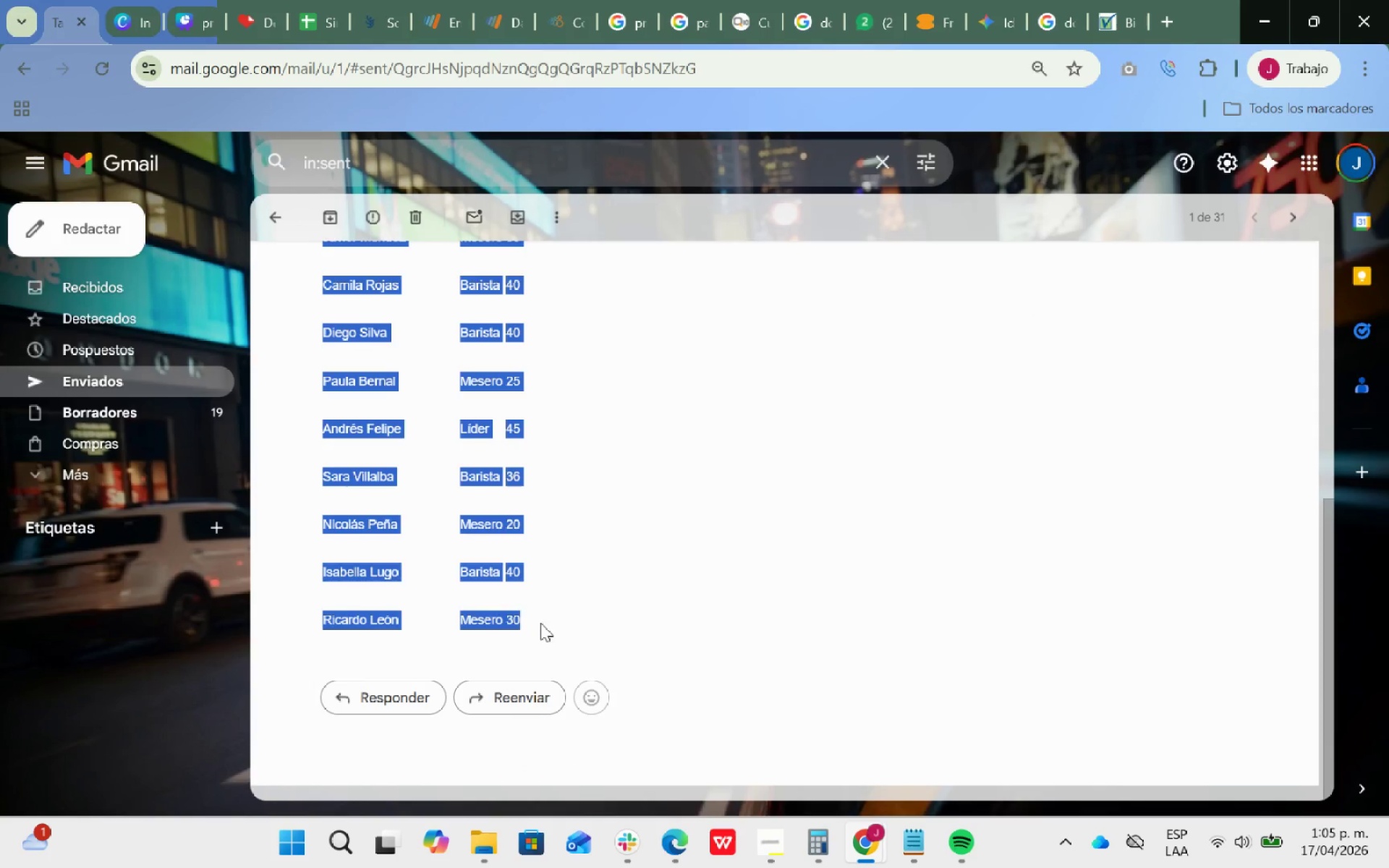 
key(Control+C)
 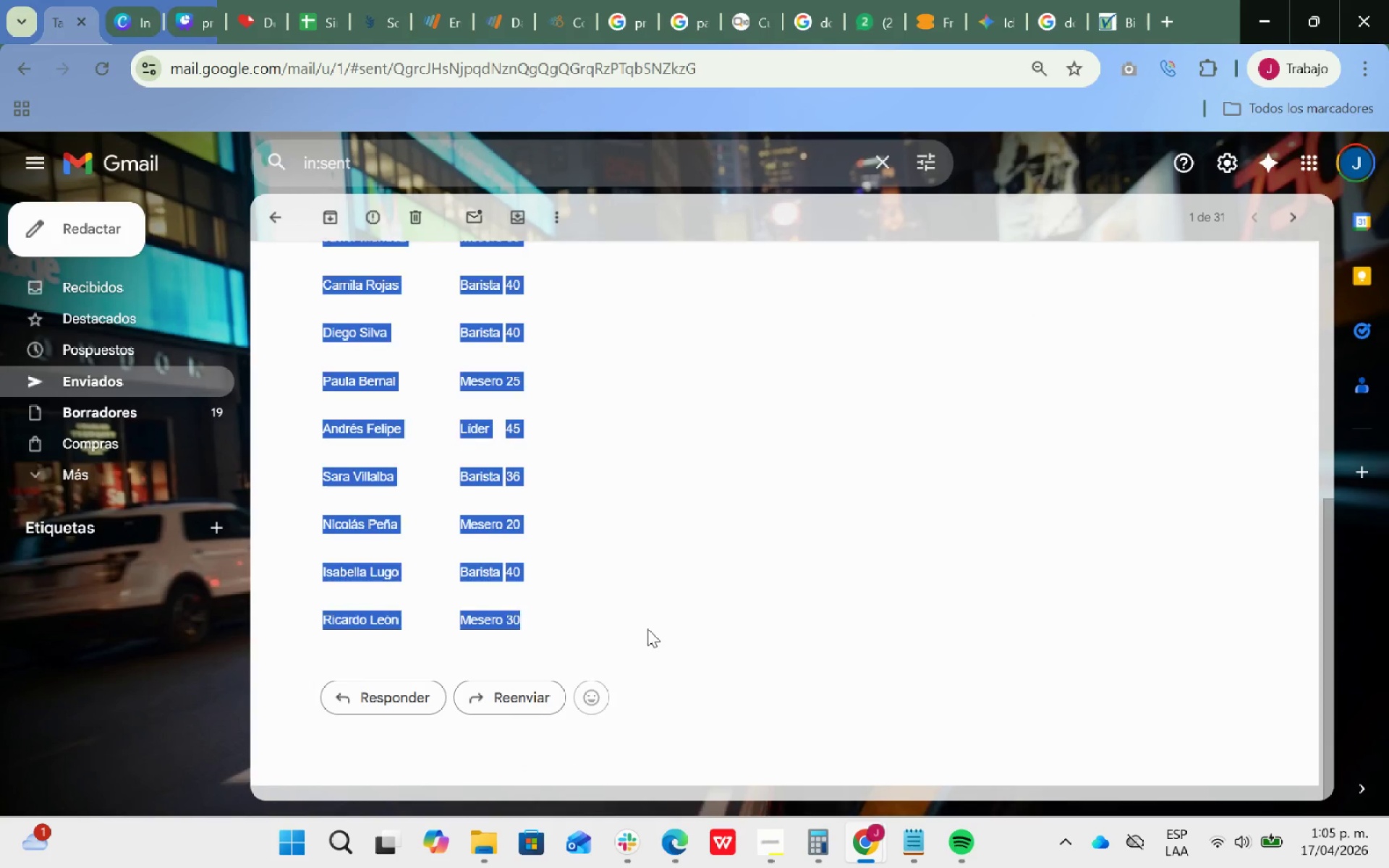 
key(Alt+Tab)
 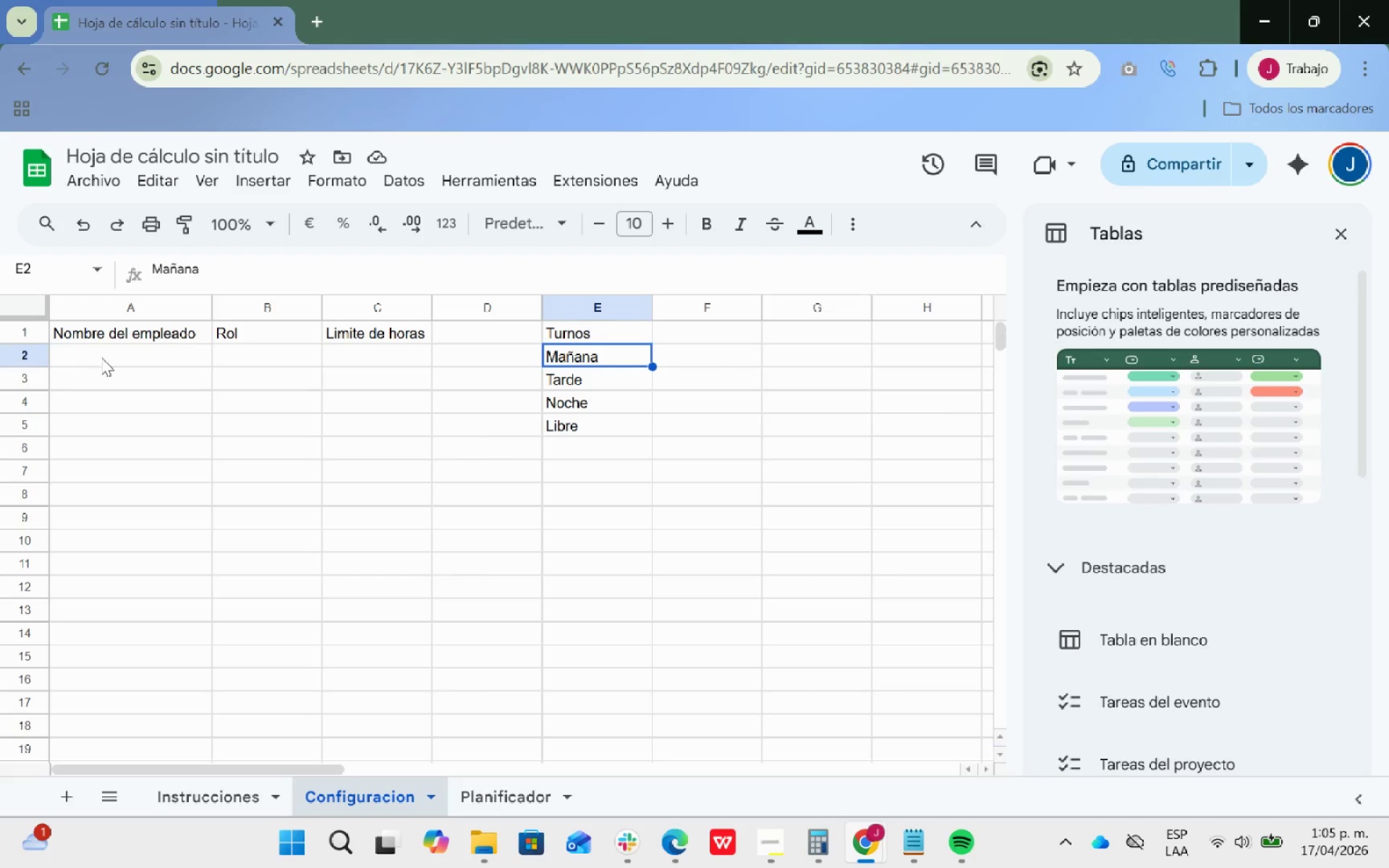 
left_click([129, 367])
 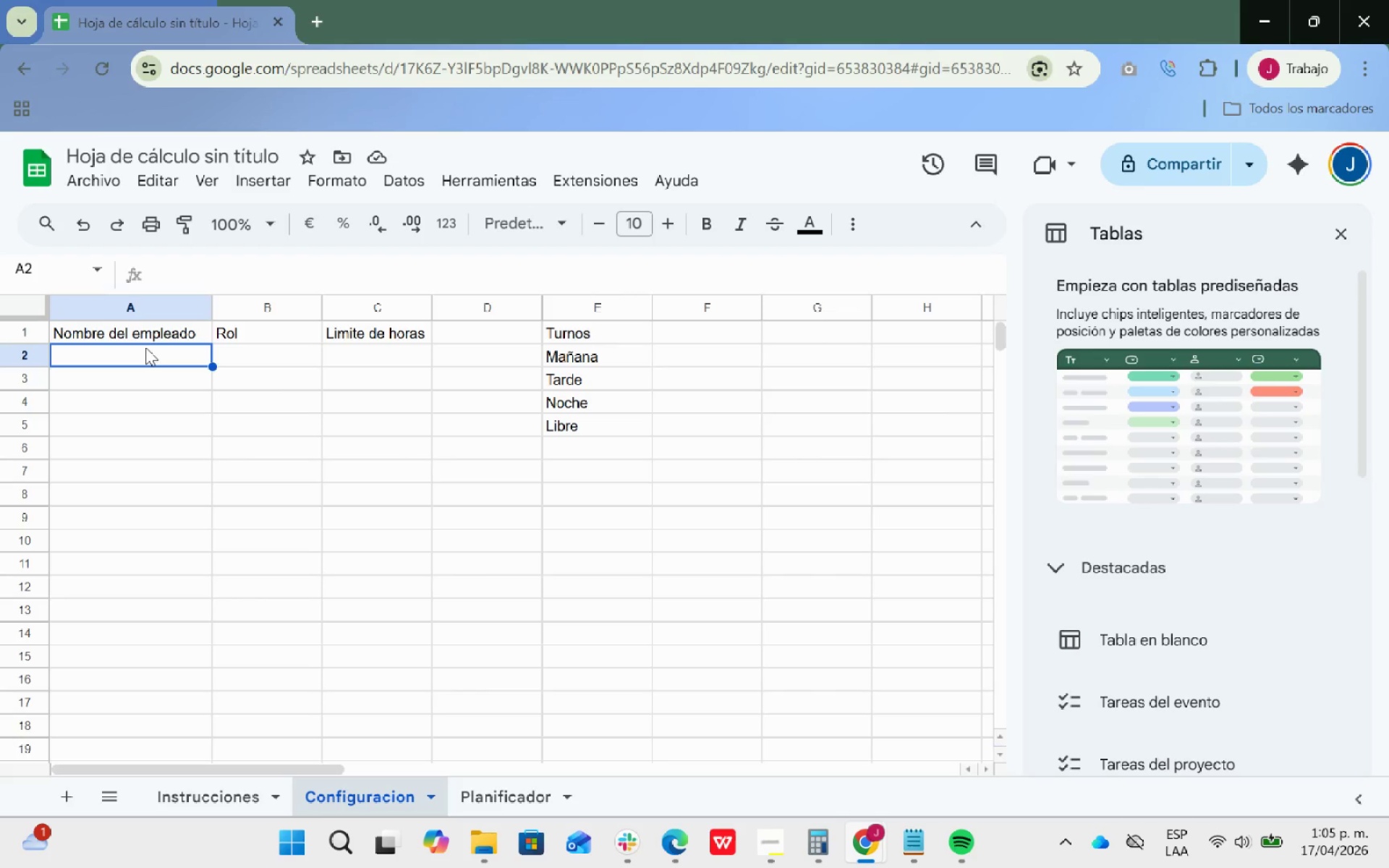 
left_click([145, 347])
 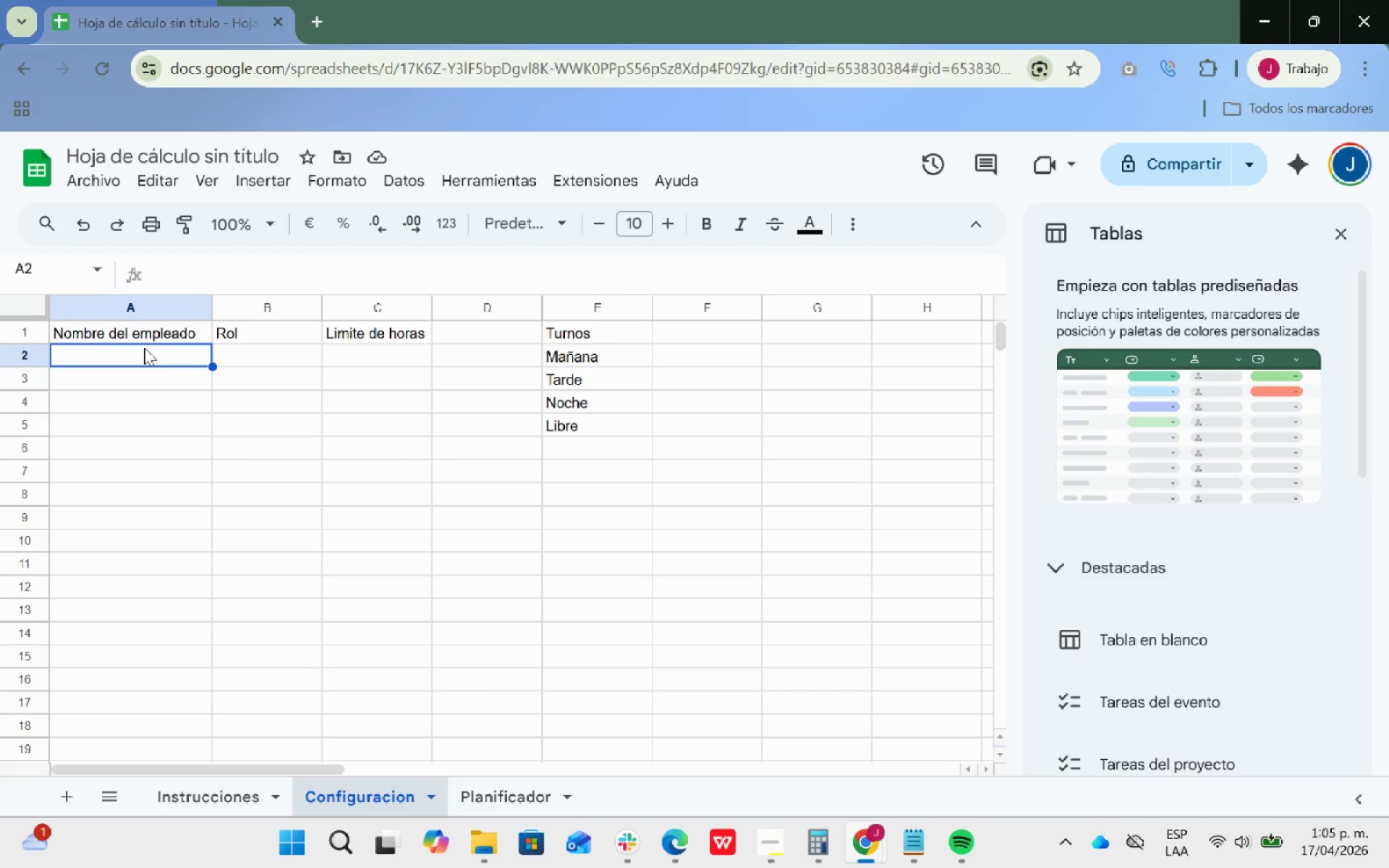 
key(Control+ControlLeft)
 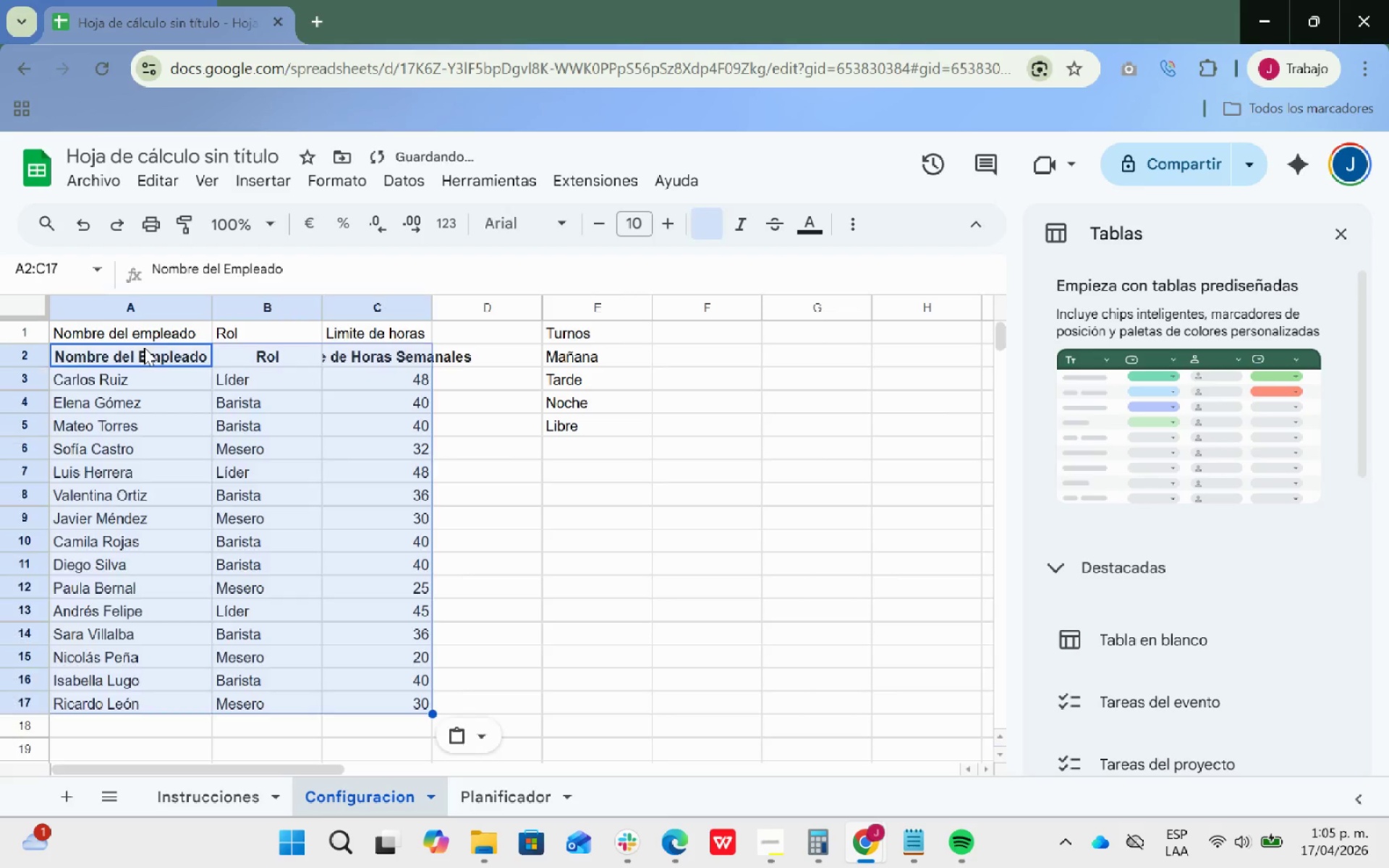 
key(Control+V)
 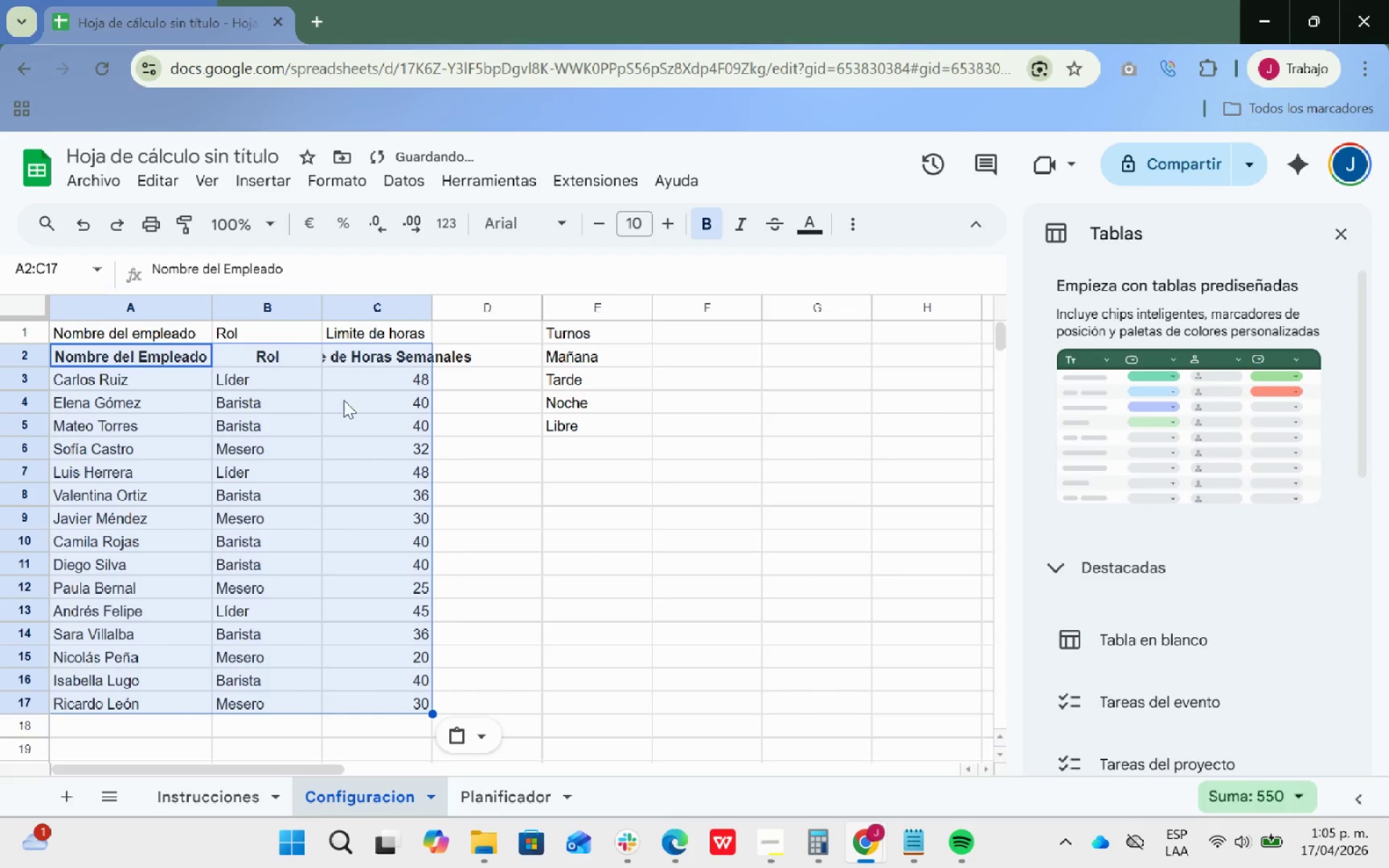 
left_click([420, 404])
 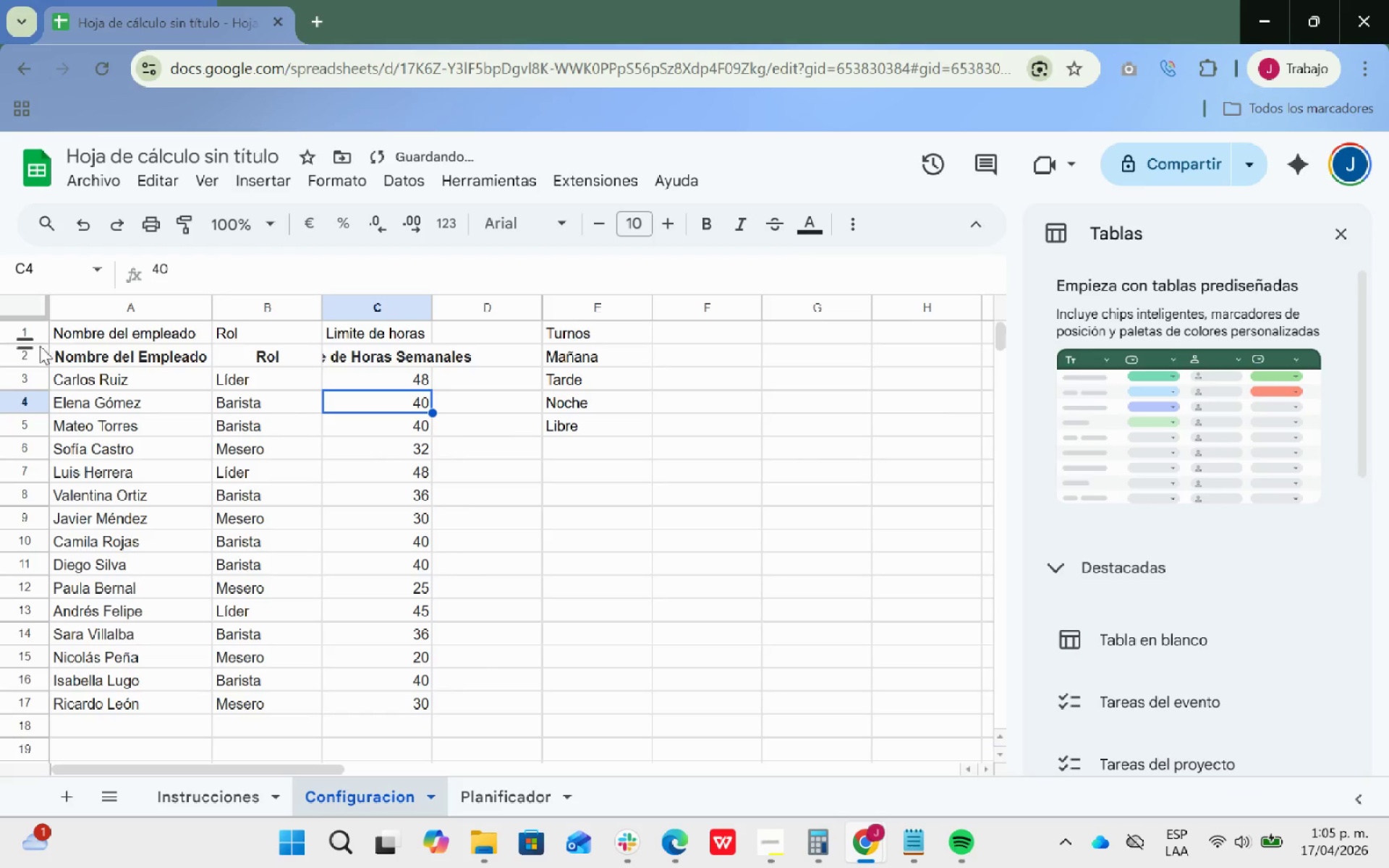 
right_click([35, 354])
 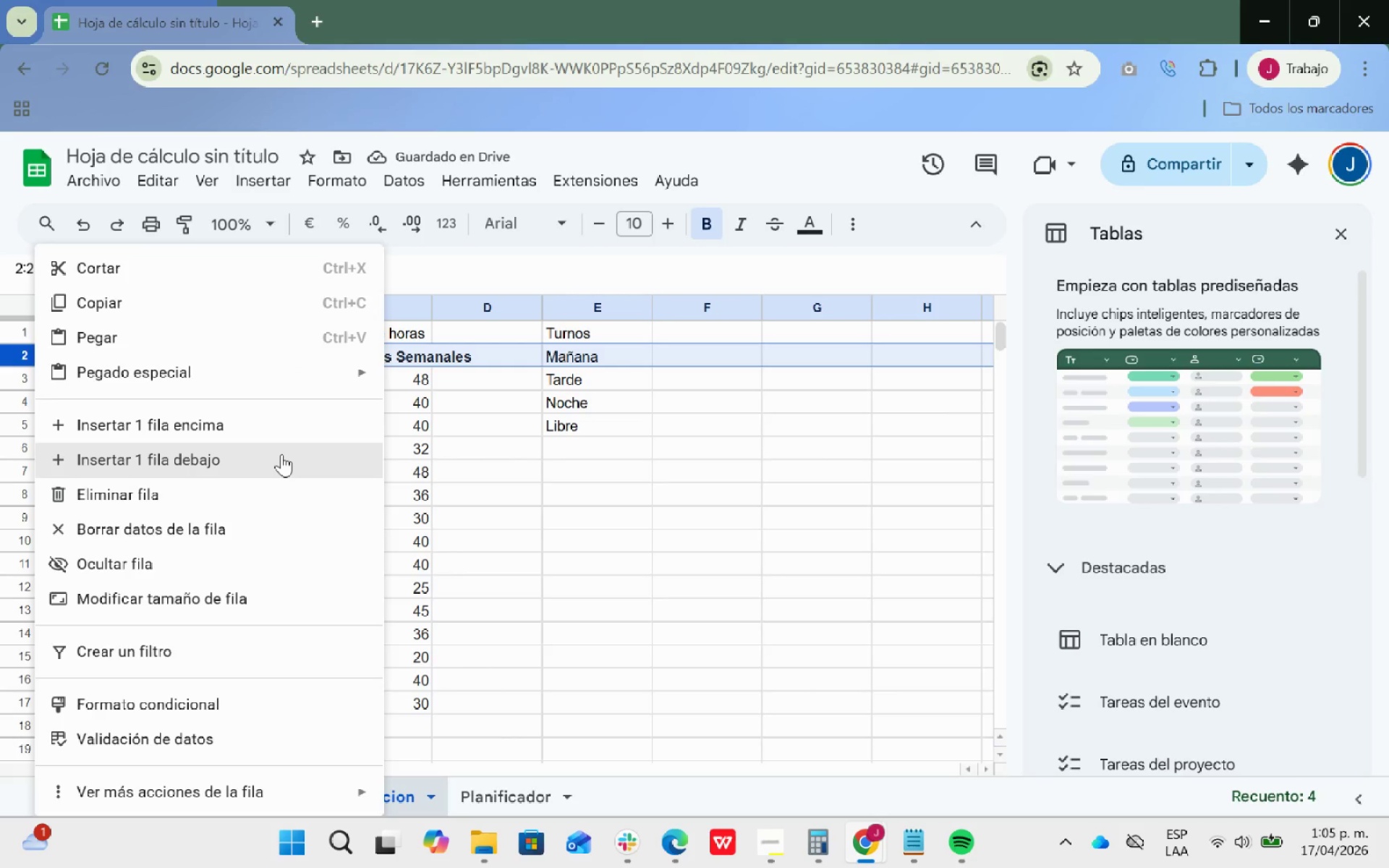 
left_click([469, 434])
 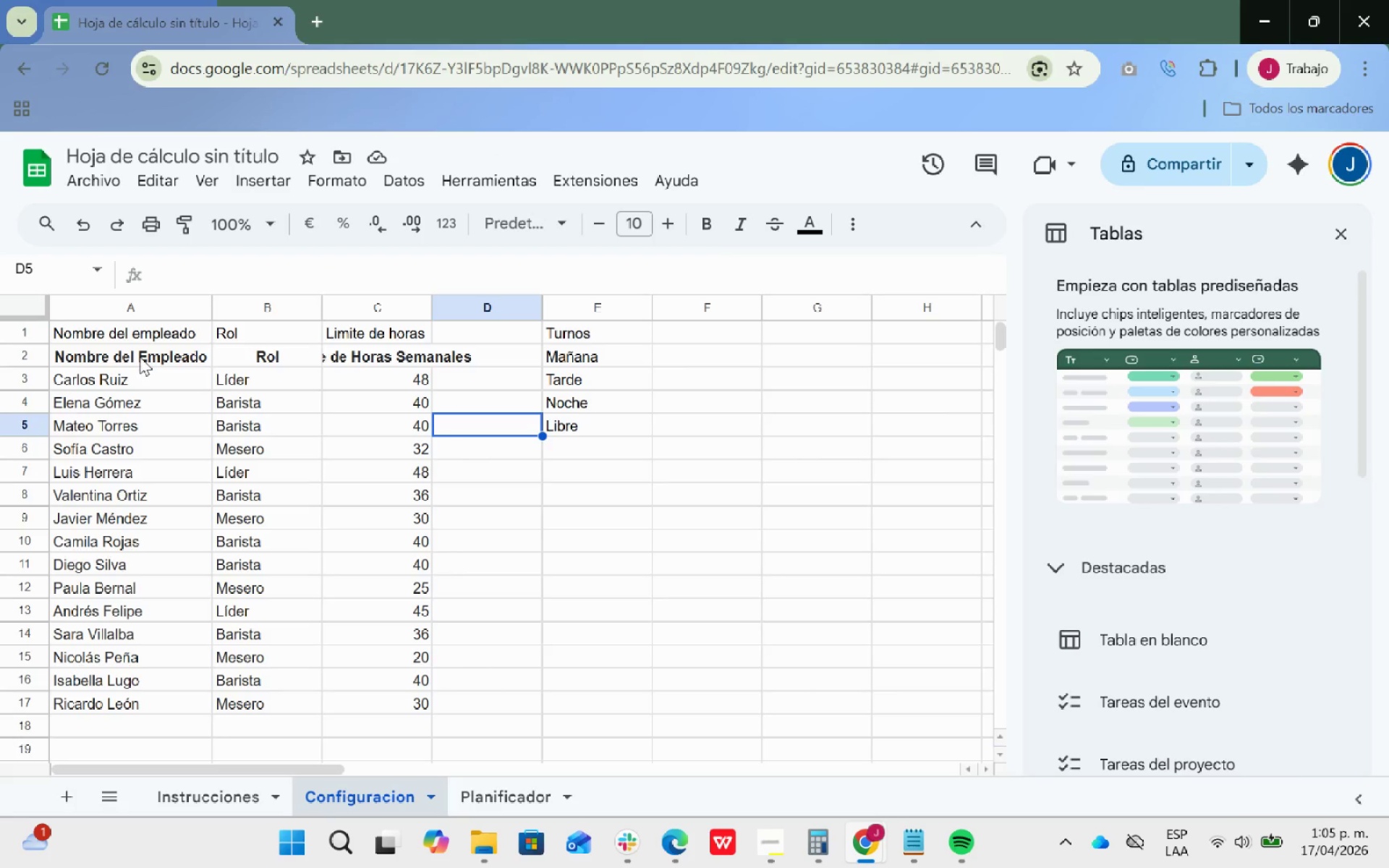 
left_click_drag(start_coordinate=[129, 355], to_coordinate=[383, 355])
 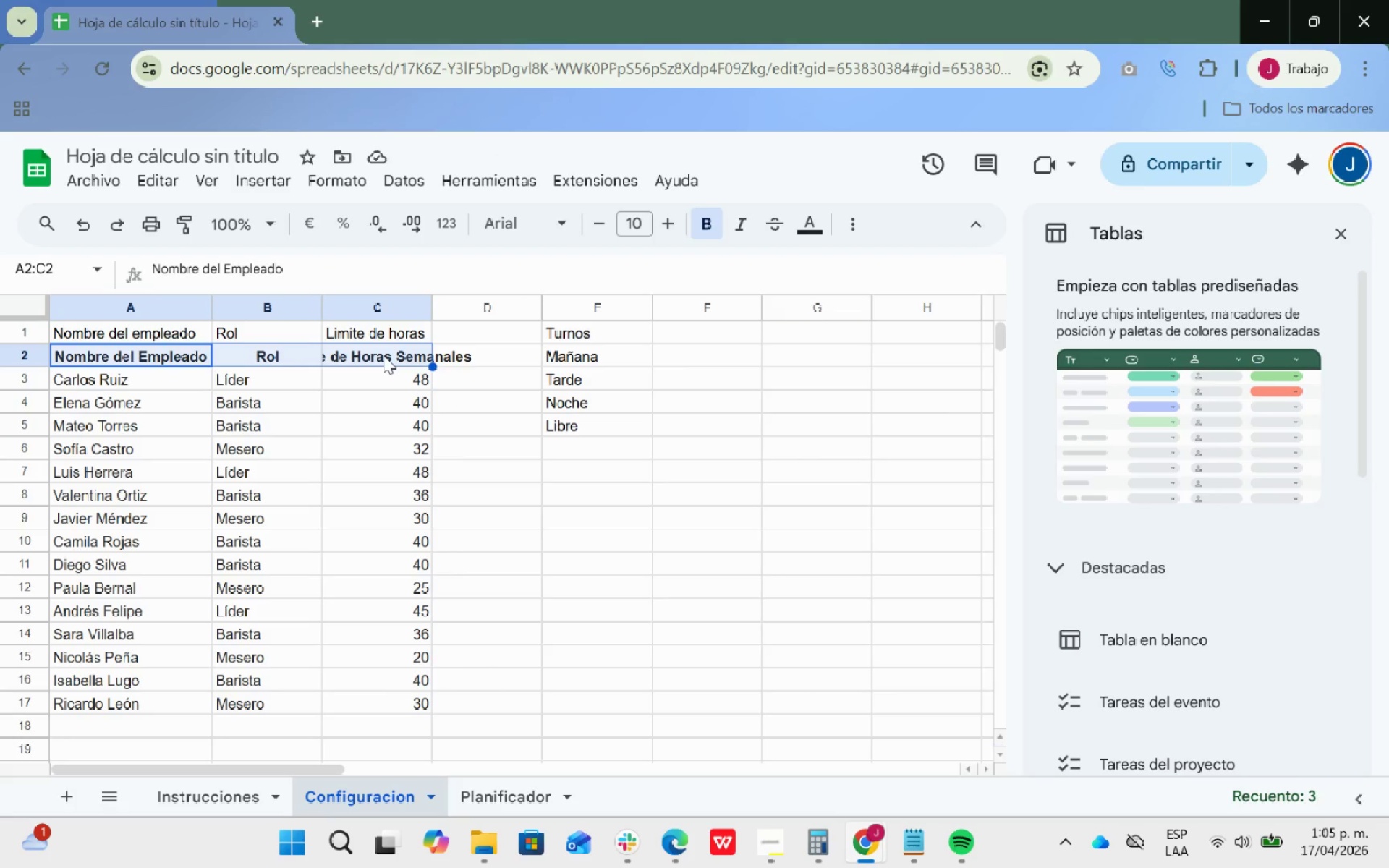 
key(Backspace)
 